 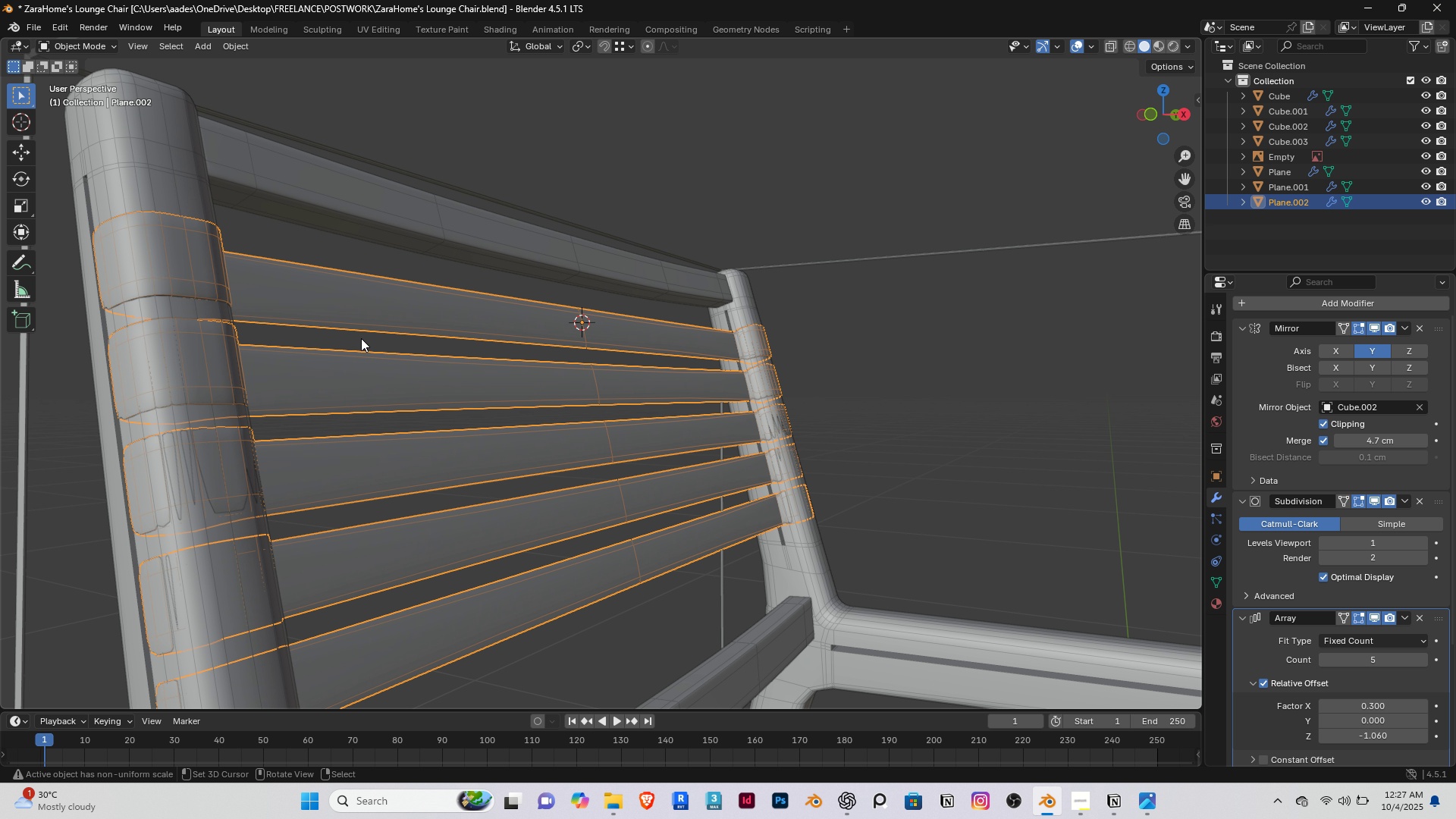 
scroll: coordinate [353, 463], scroll_direction: down, amount: 2.0
 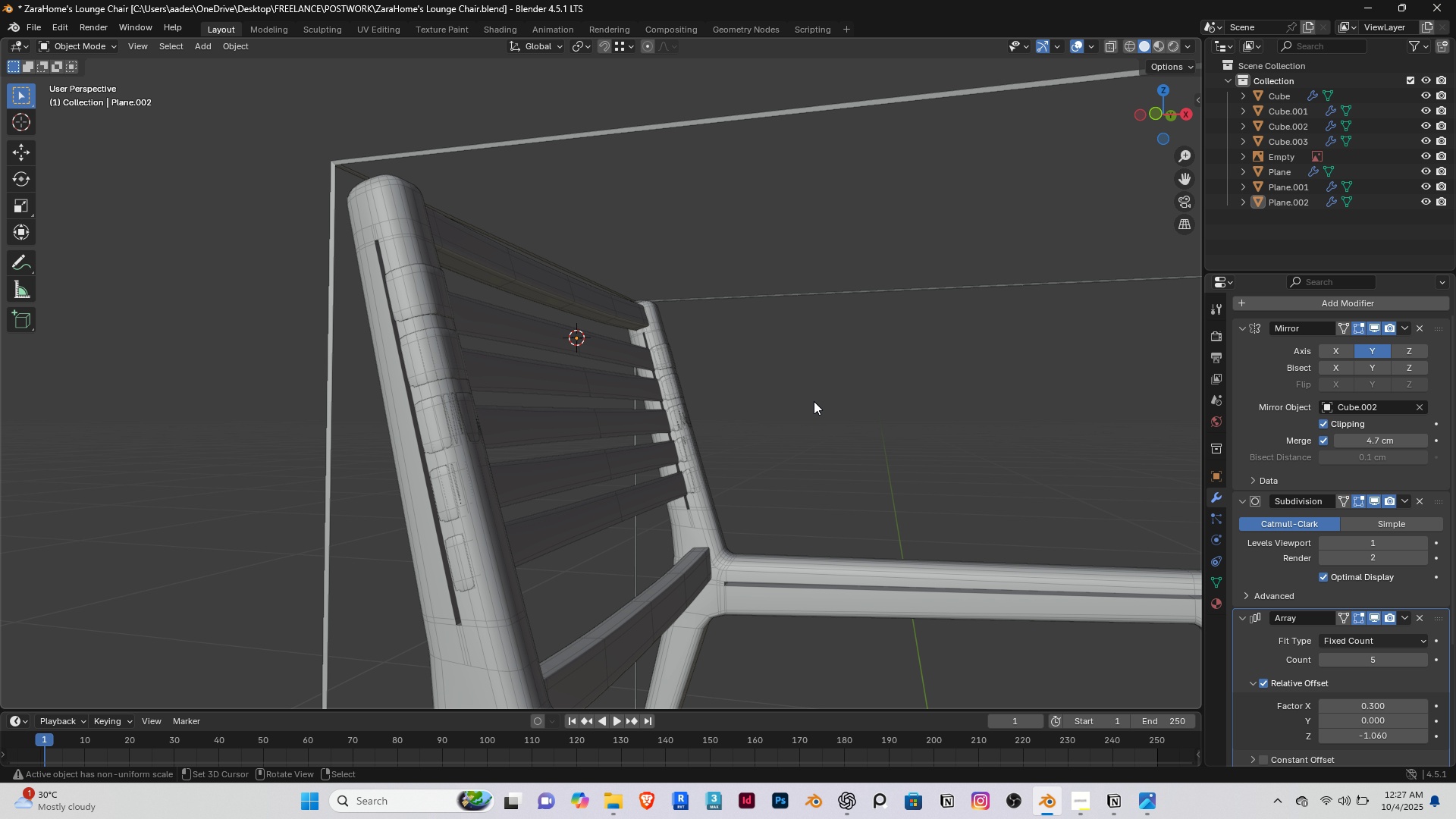 
right_click([814, 401])
 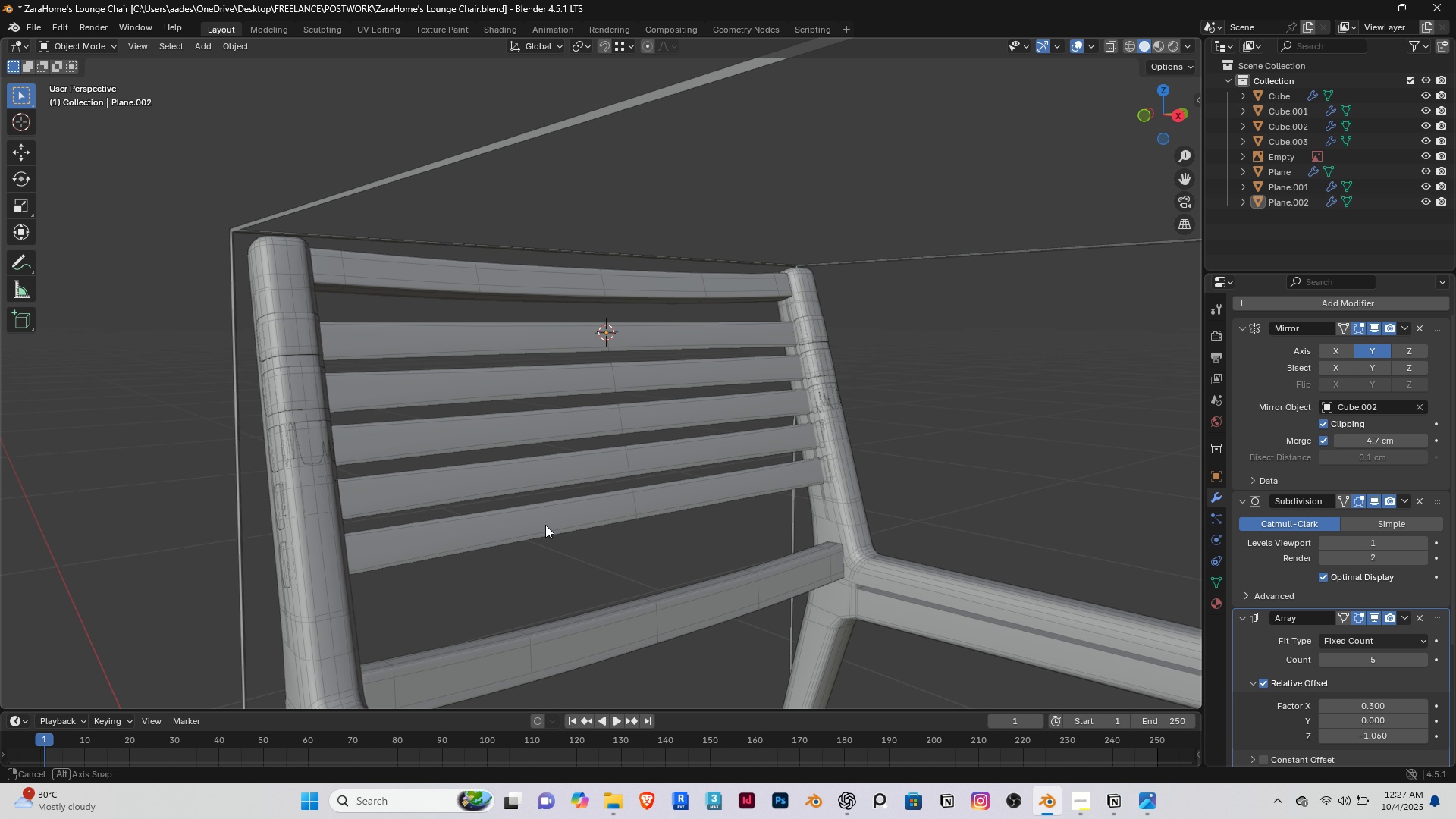 
triple_click([524, 521])
 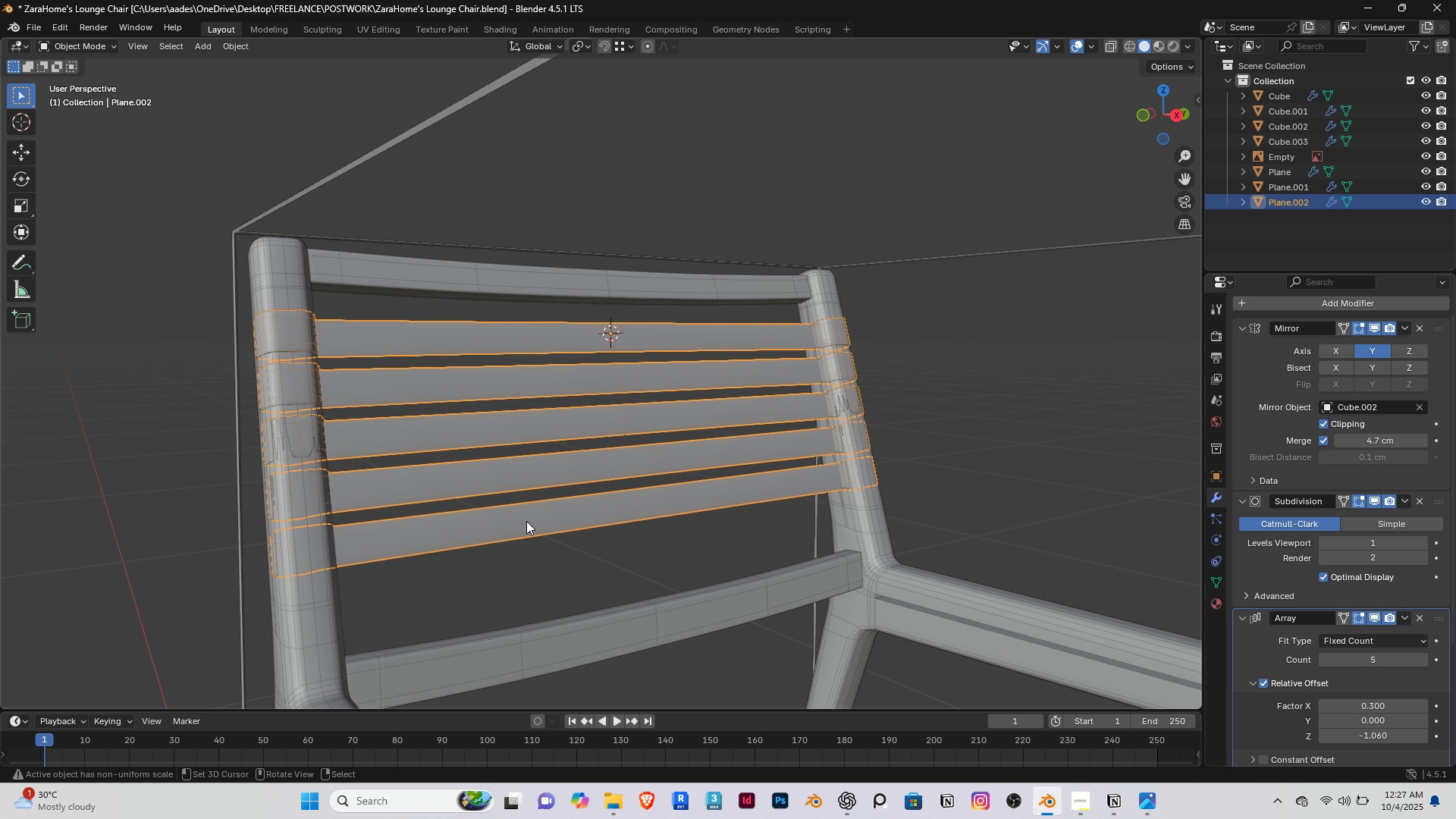 
right_click([526, 521])
 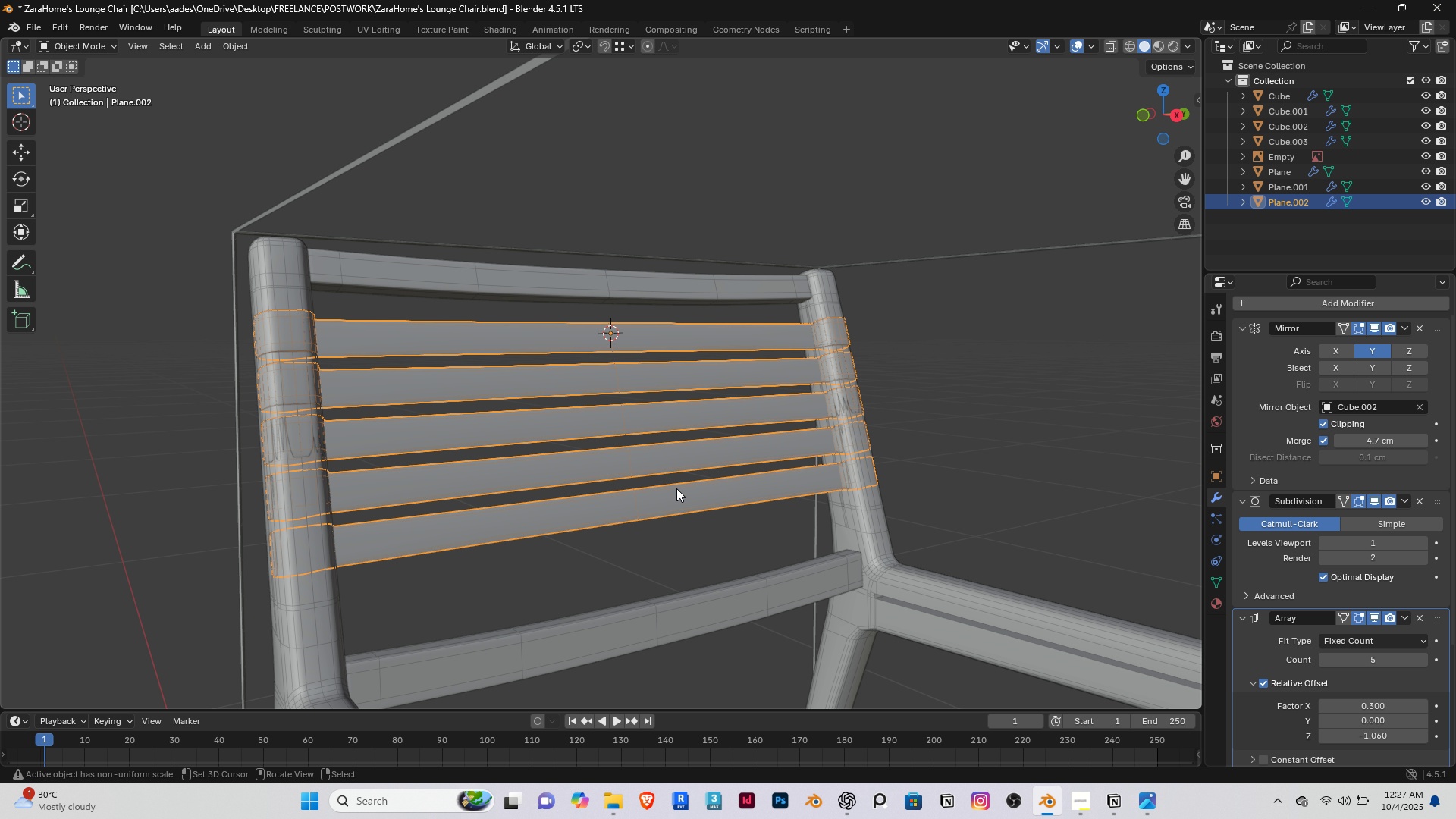 
wait(6.42)
 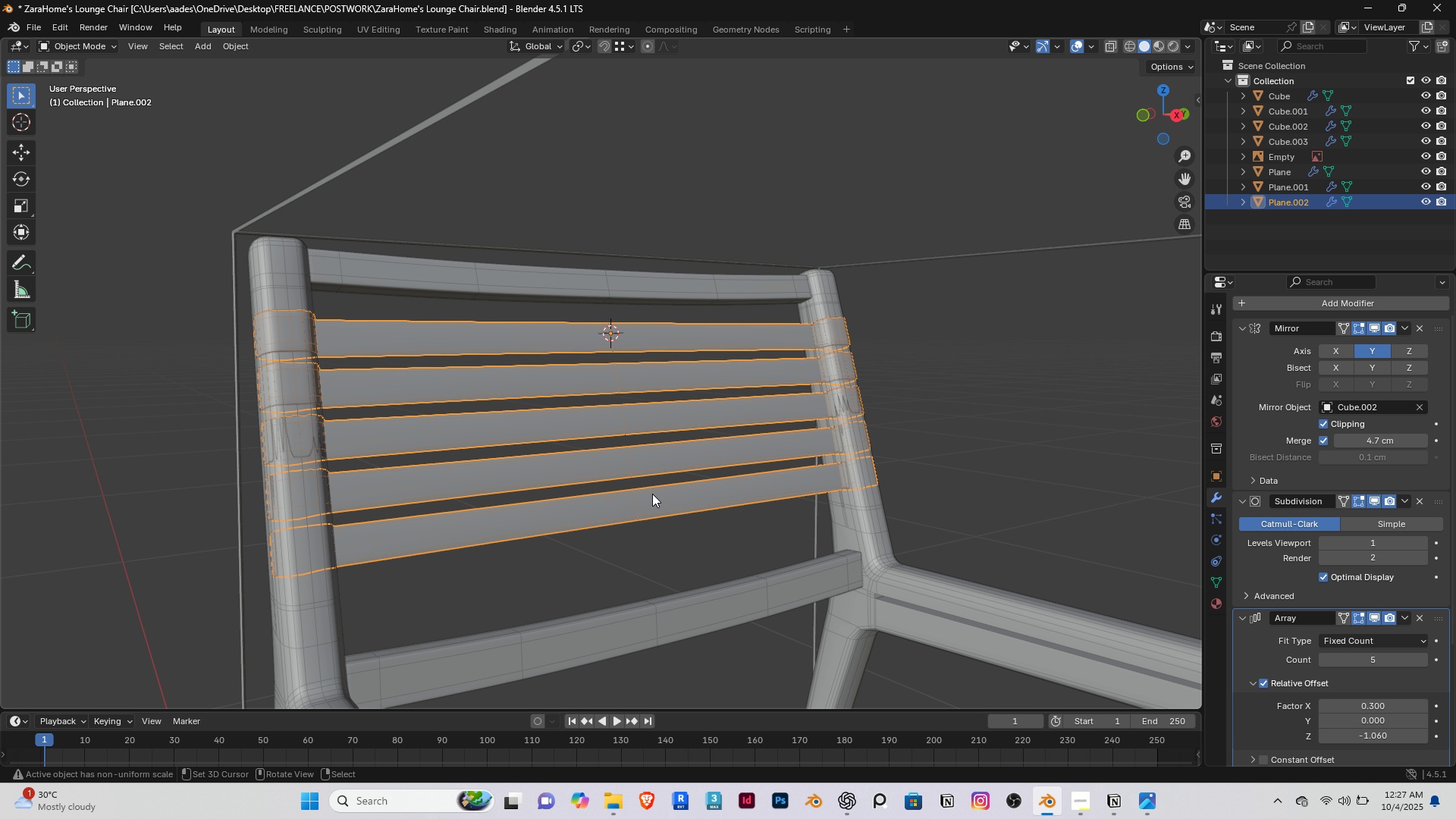 
key(Alt+AltRight)
 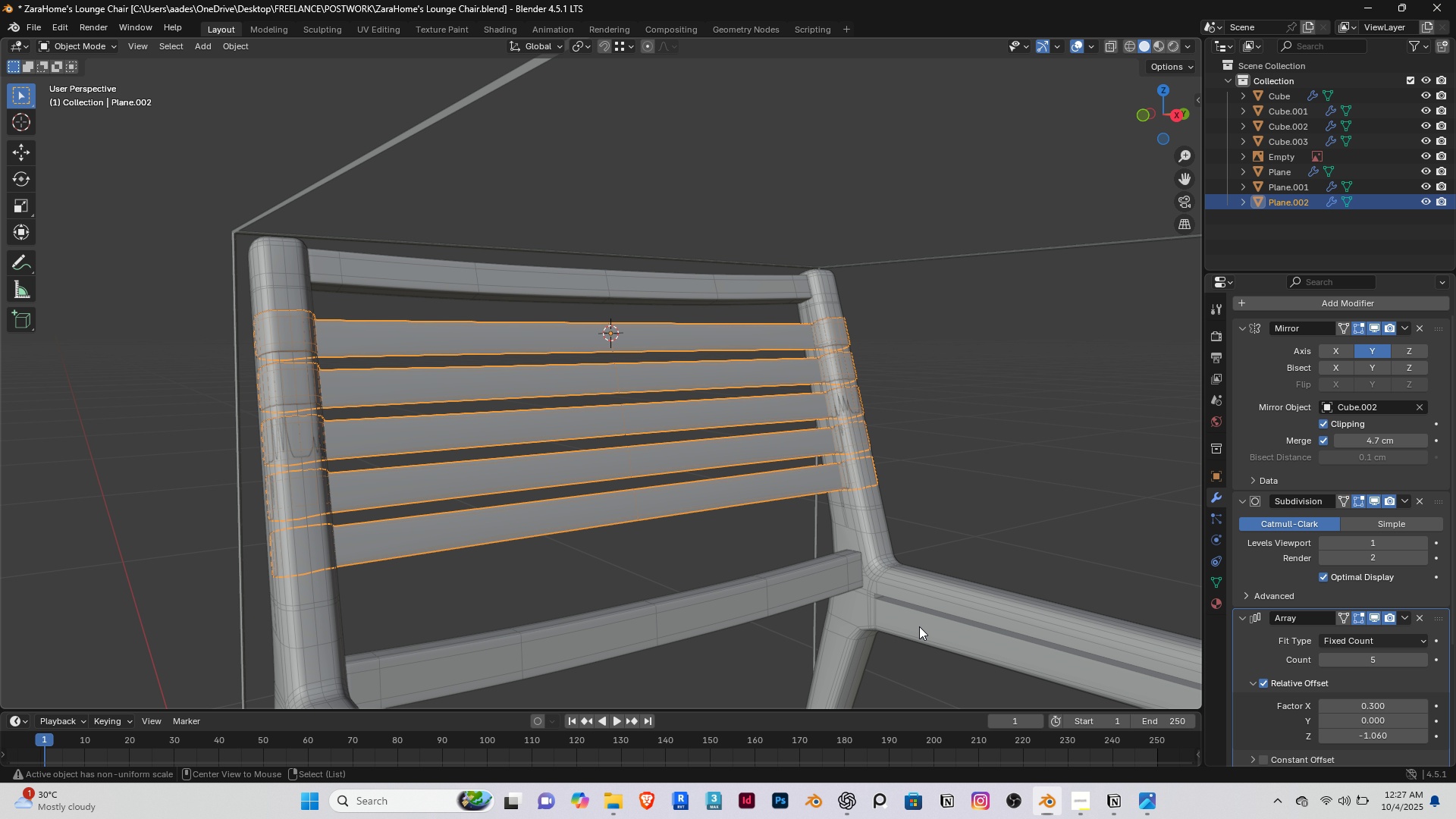 
key(Alt+Space)
 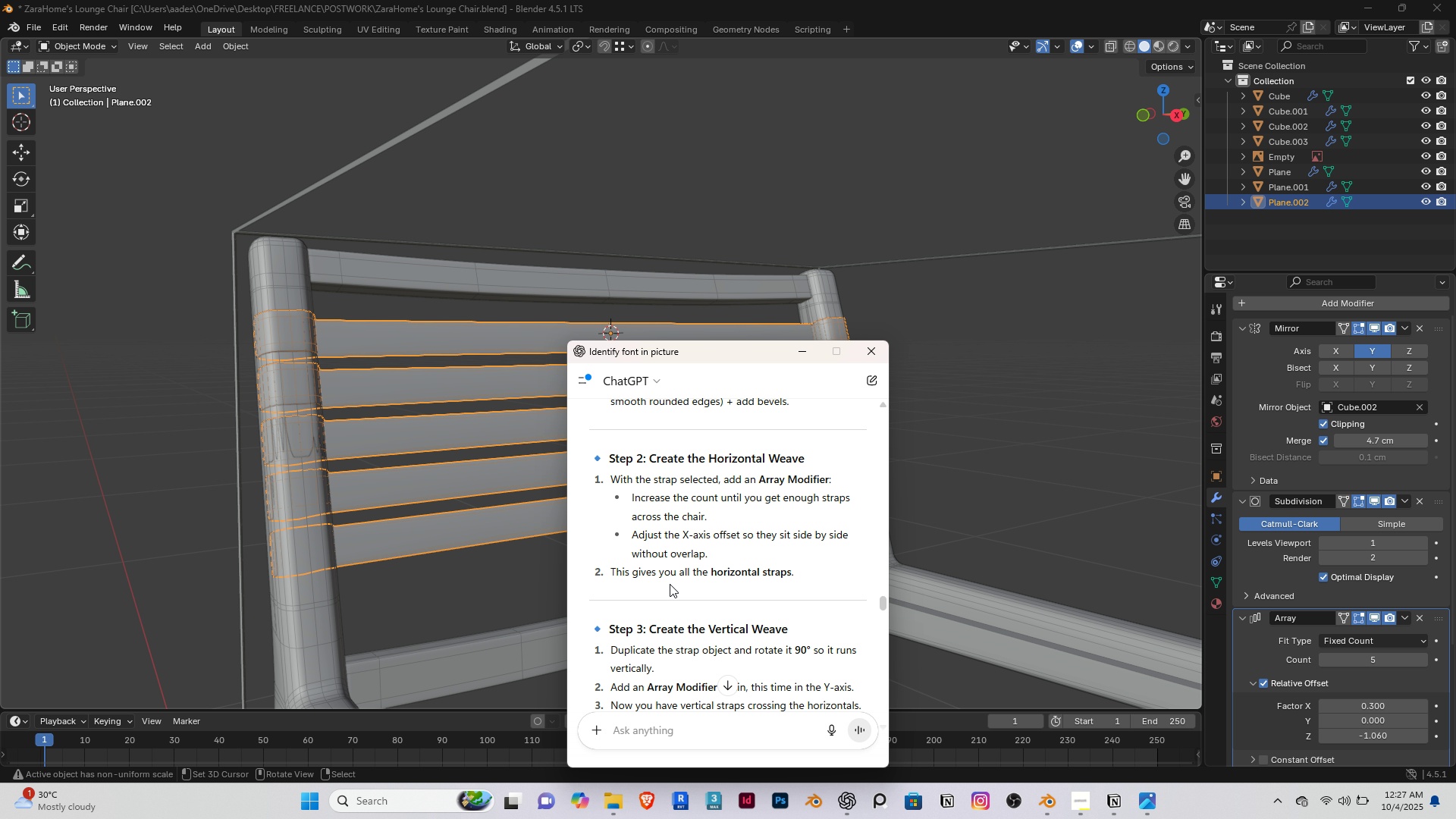 
wait(7.43)
 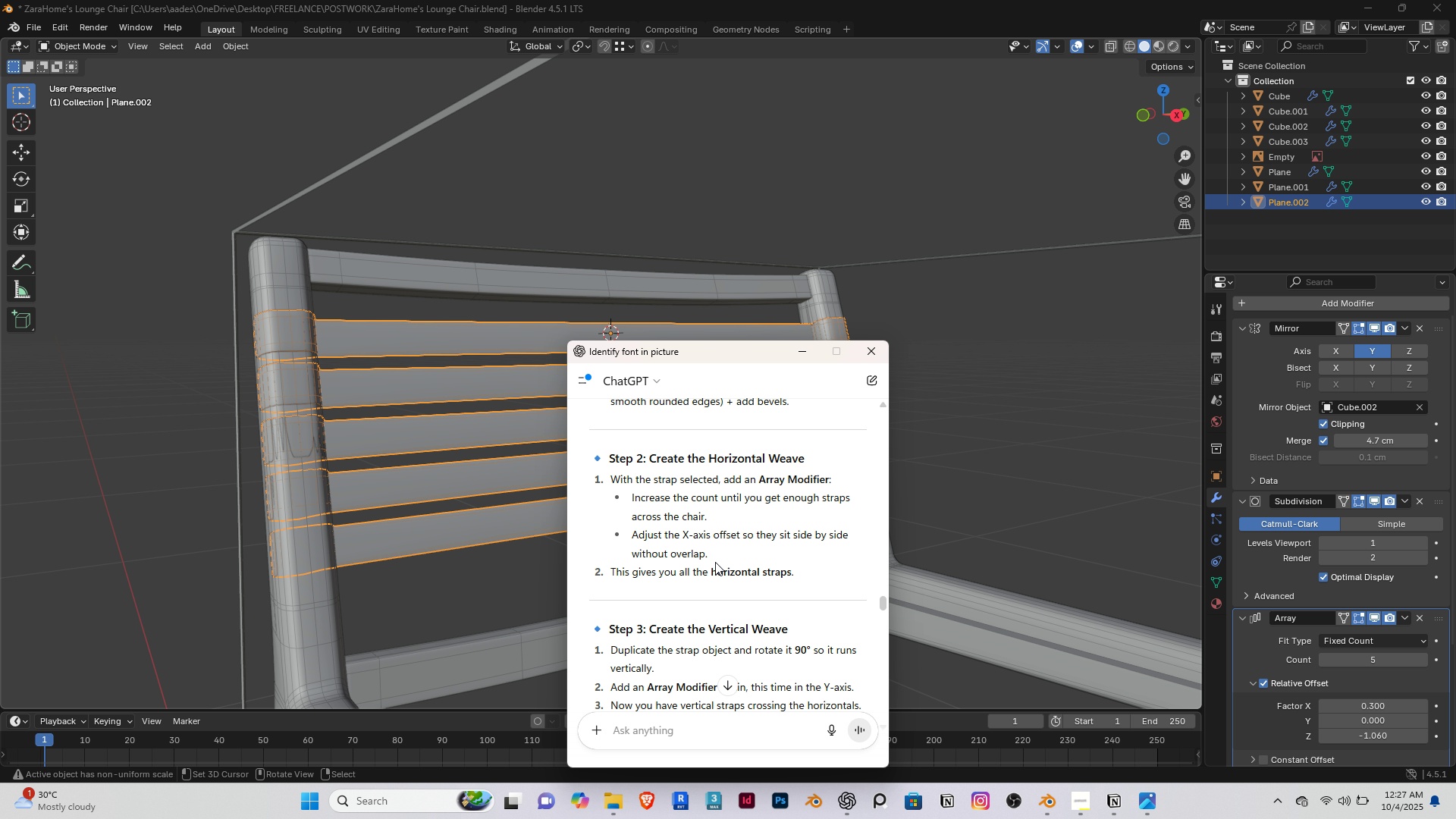 
scroll: coordinate [756, 557], scroll_direction: down, amount: 2.0
 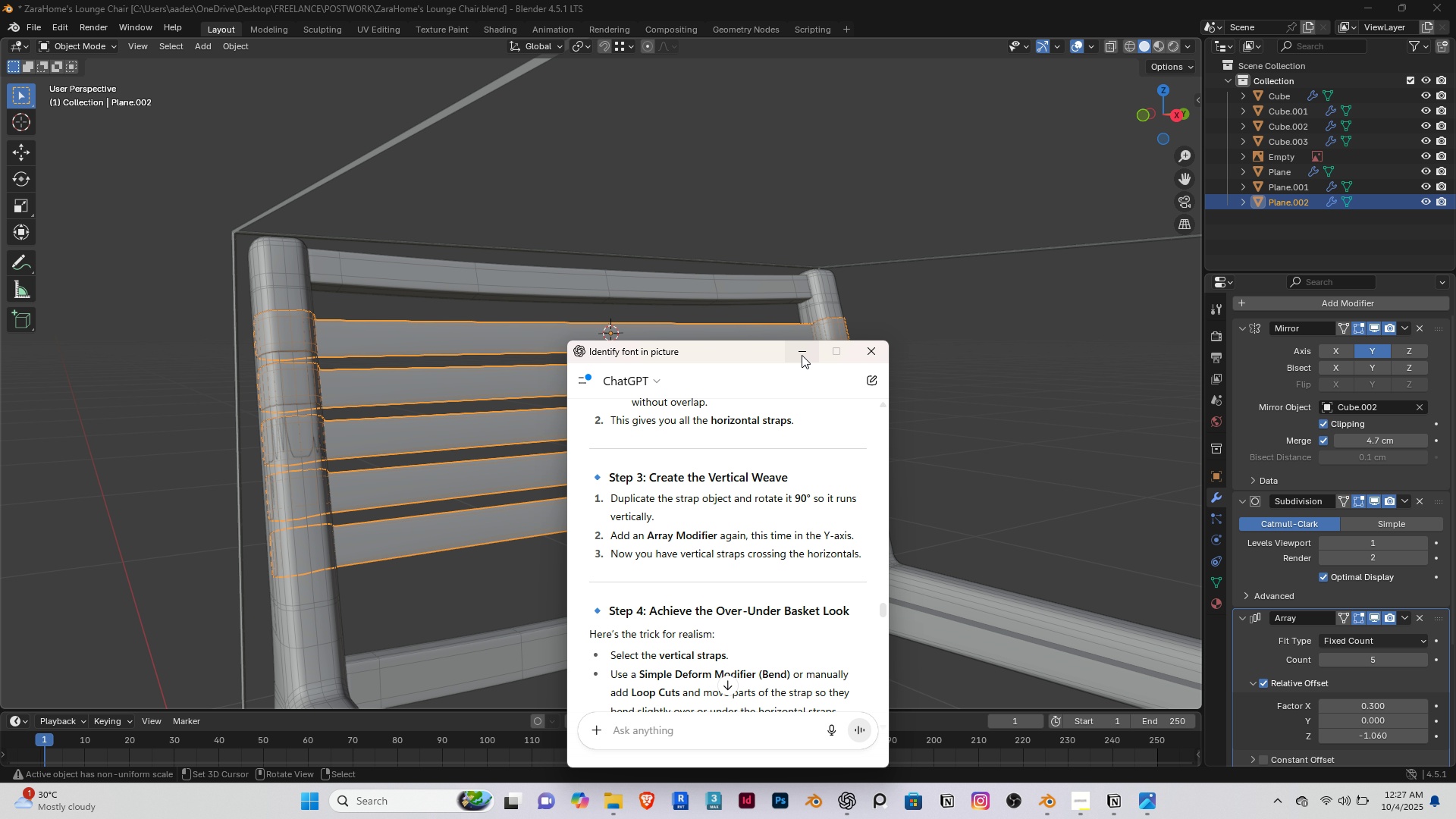 
wait(7.84)
 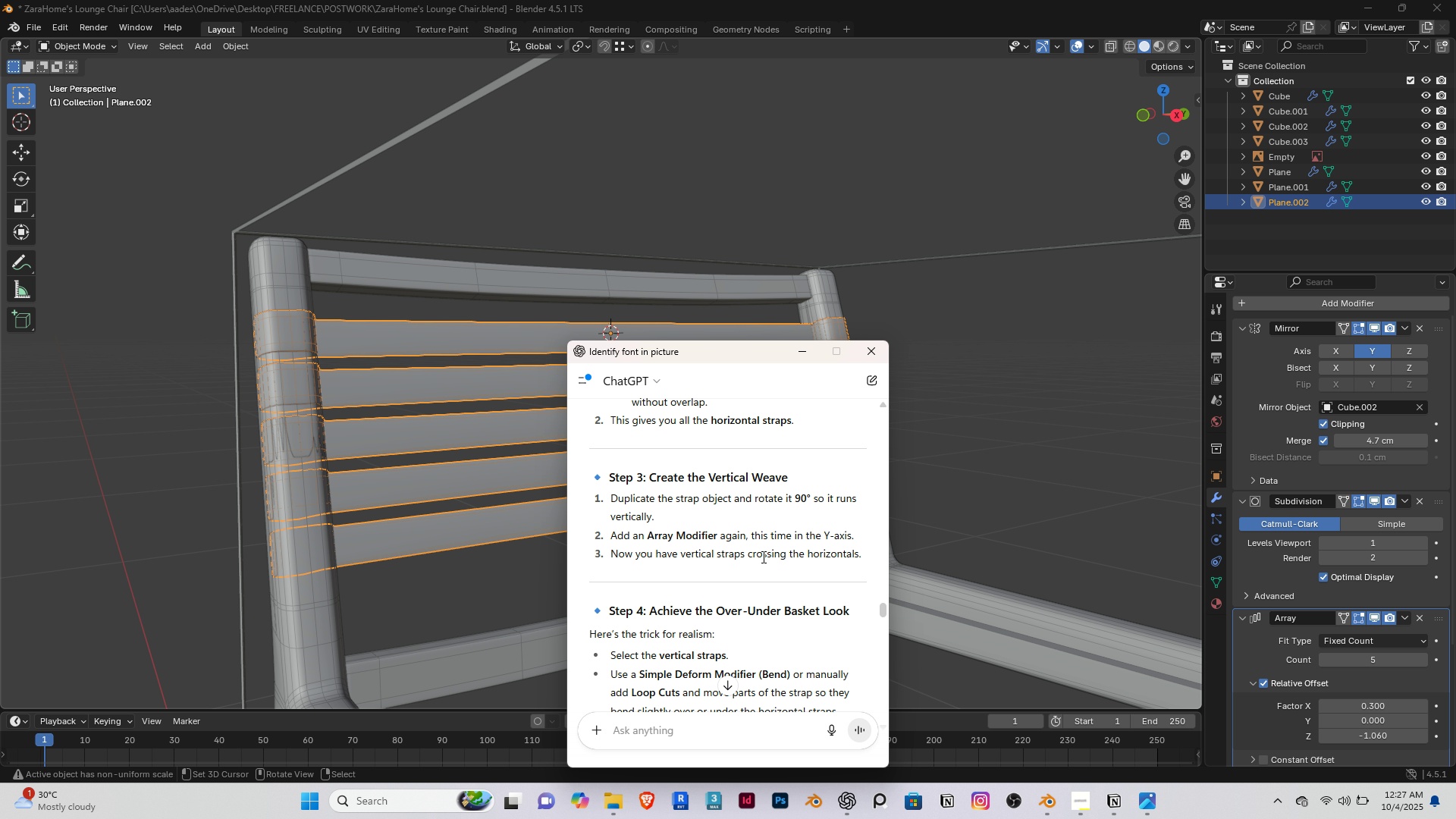 
left_click([806, 352])
 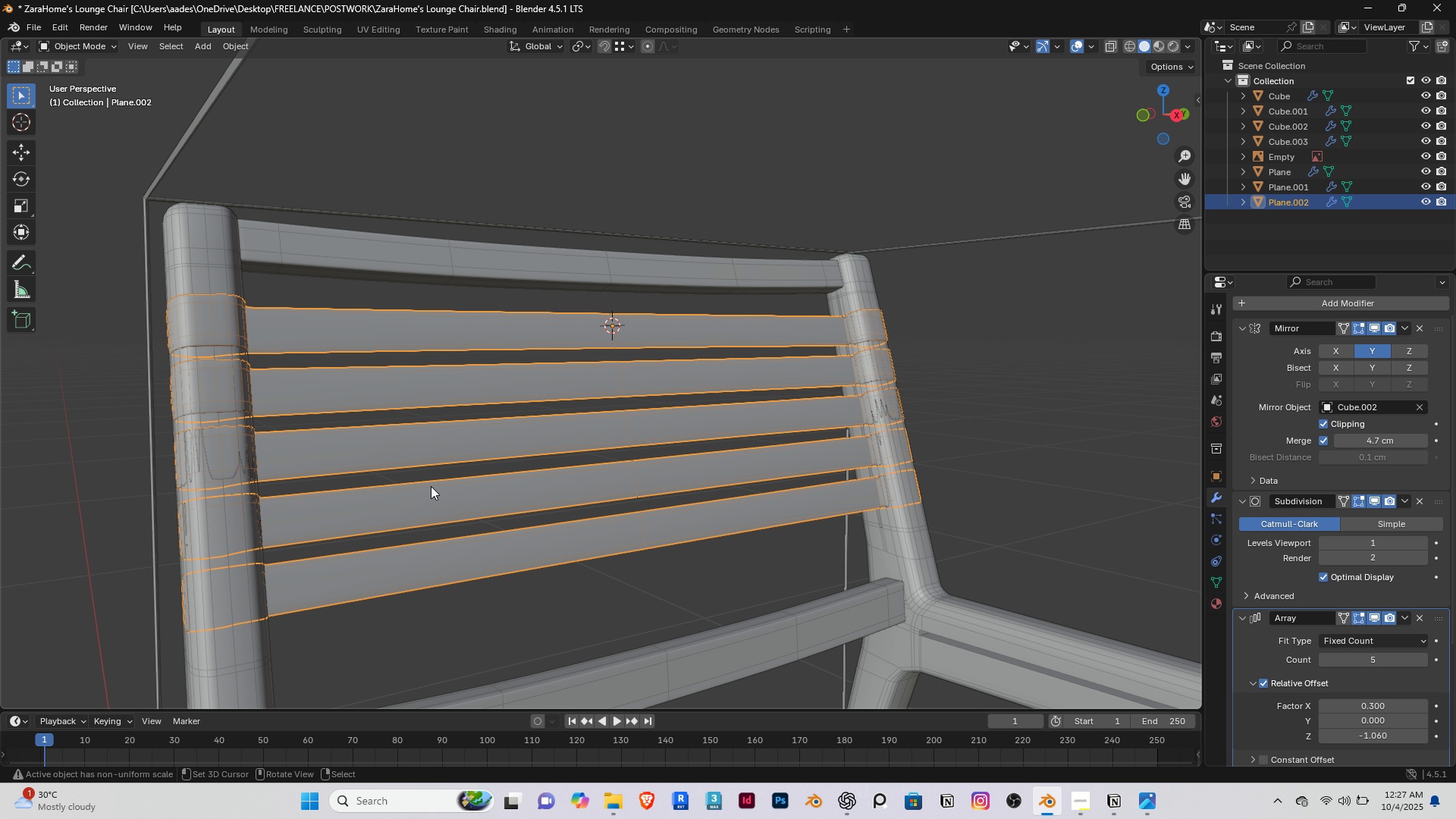 
scroll: coordinate [327, 489], scroll_direction: up, amount: 3.0
 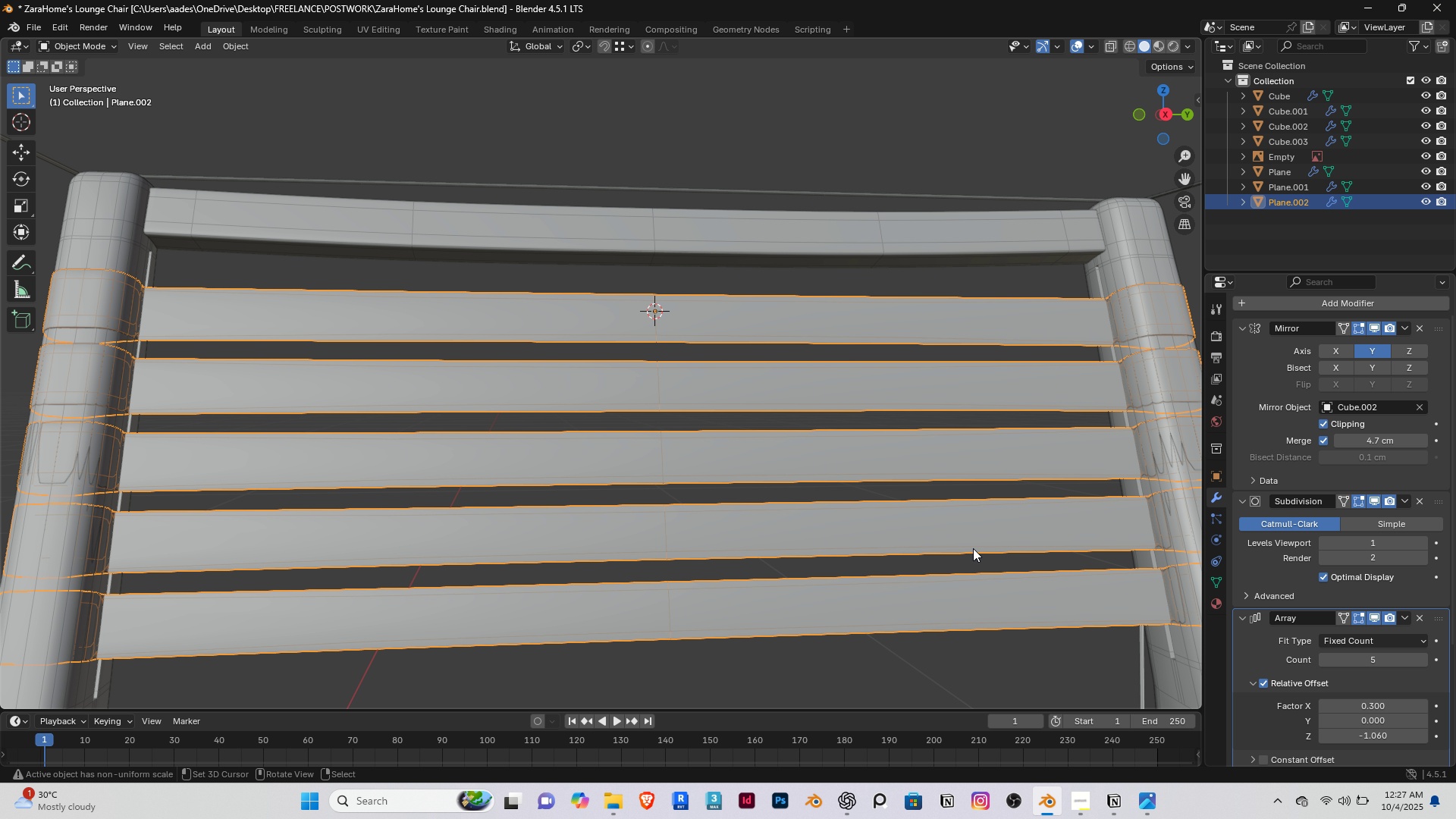 
key(End)
 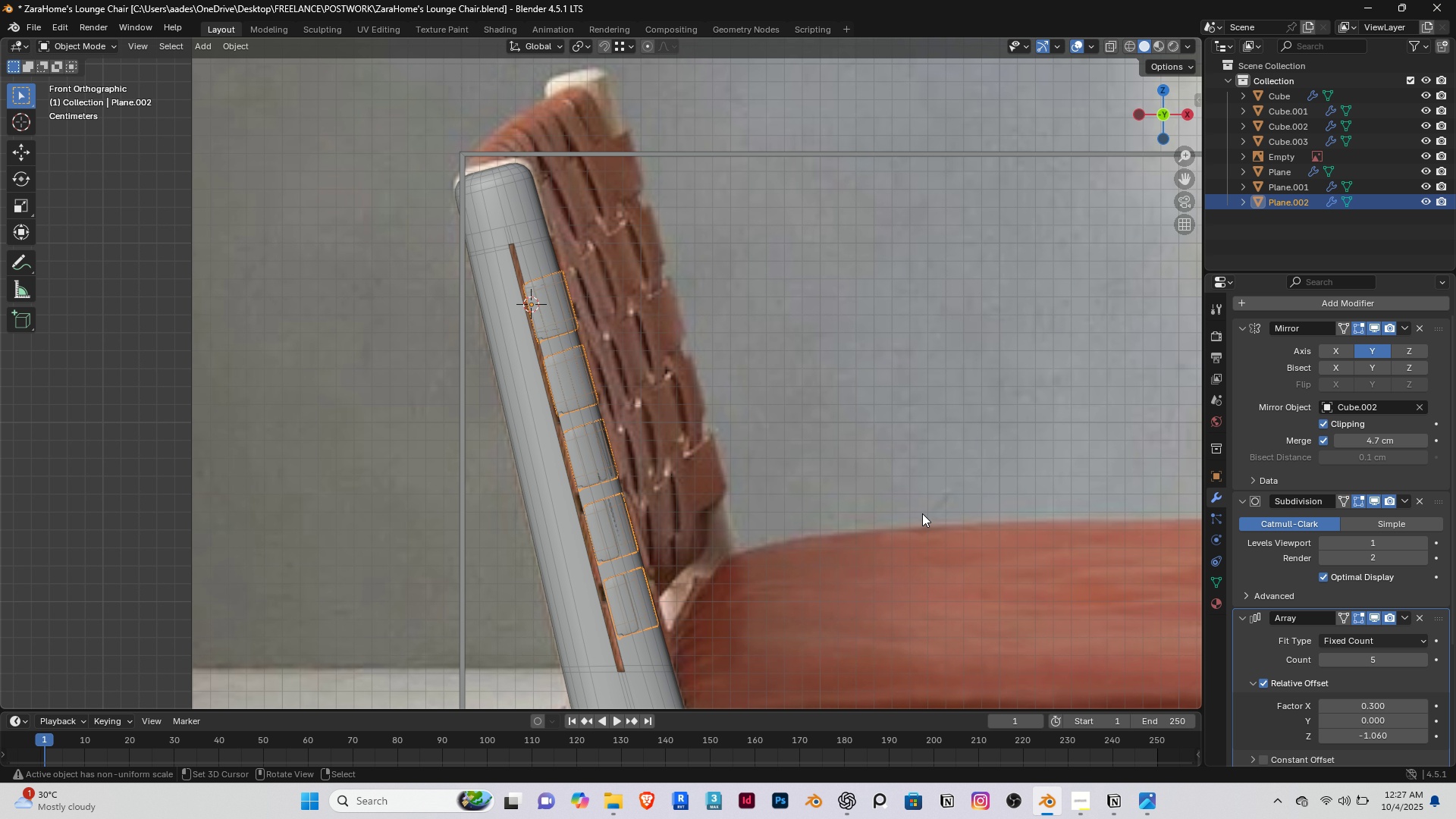 
scroll: coordinate [712, 505], scroll_direction: up, amount: 2.0
 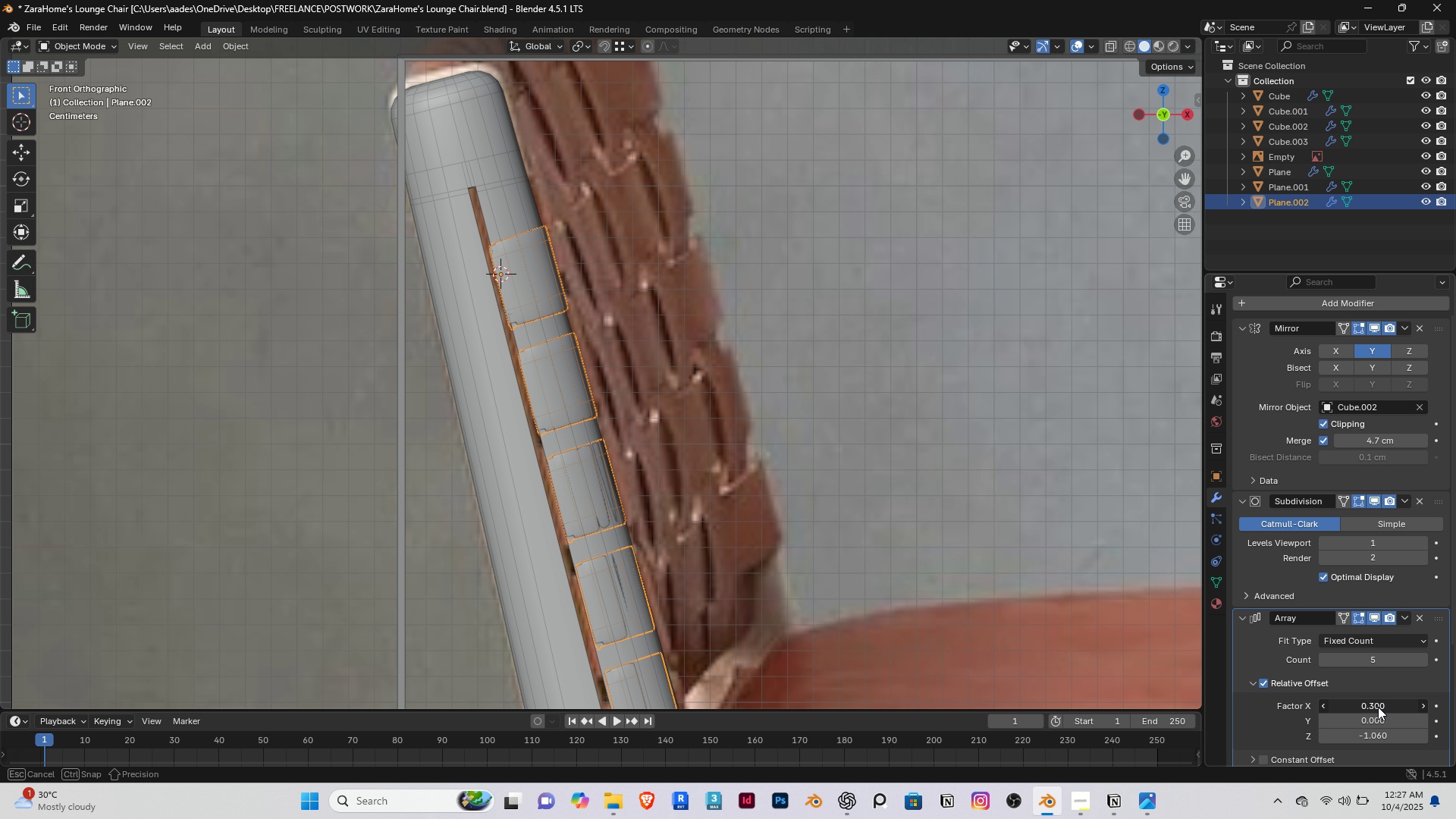 
hold_key(key=ShiftRight, duration=1.53)
 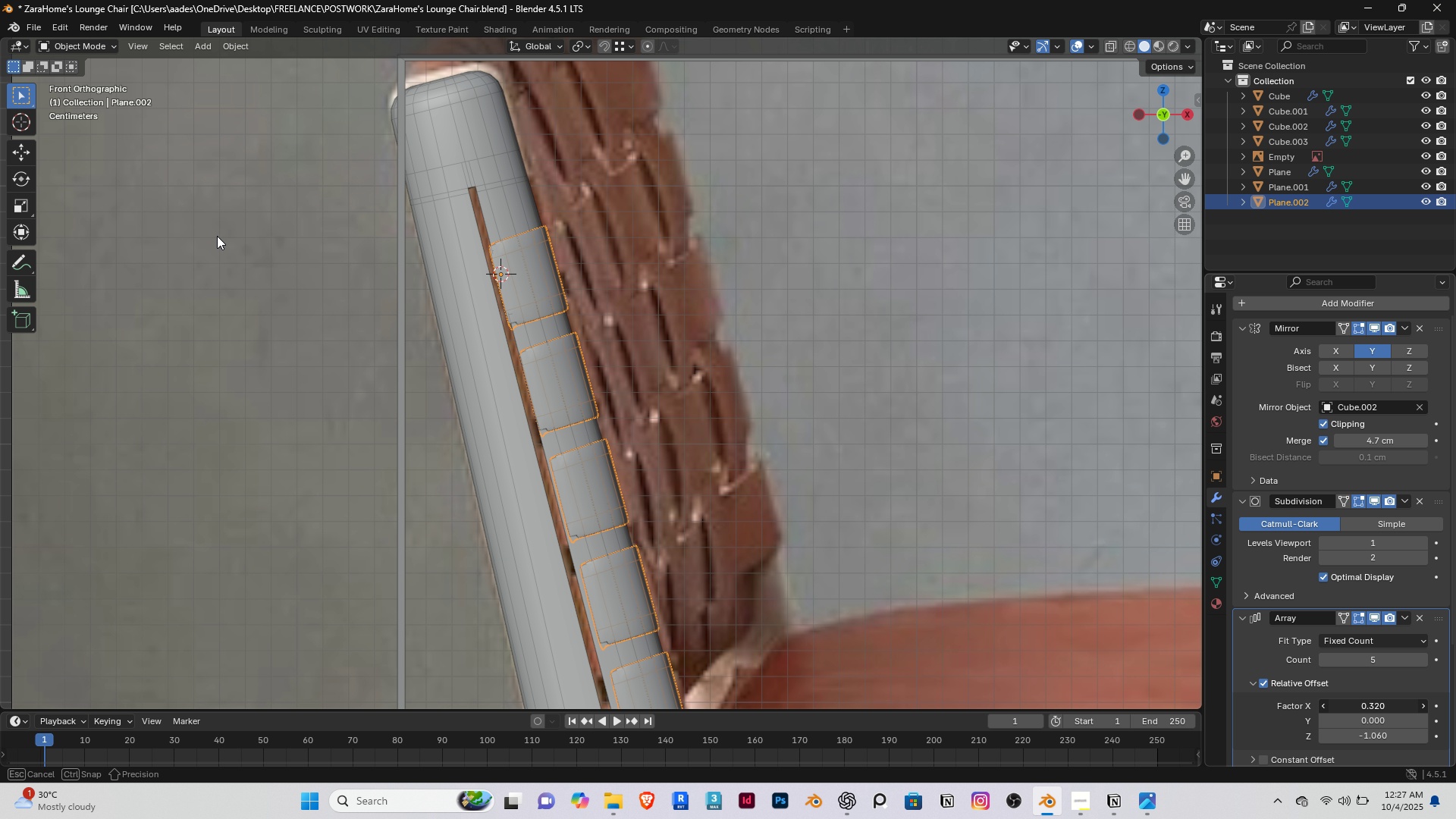 
hold_key(key=ShiftRight, duration=1.53)
 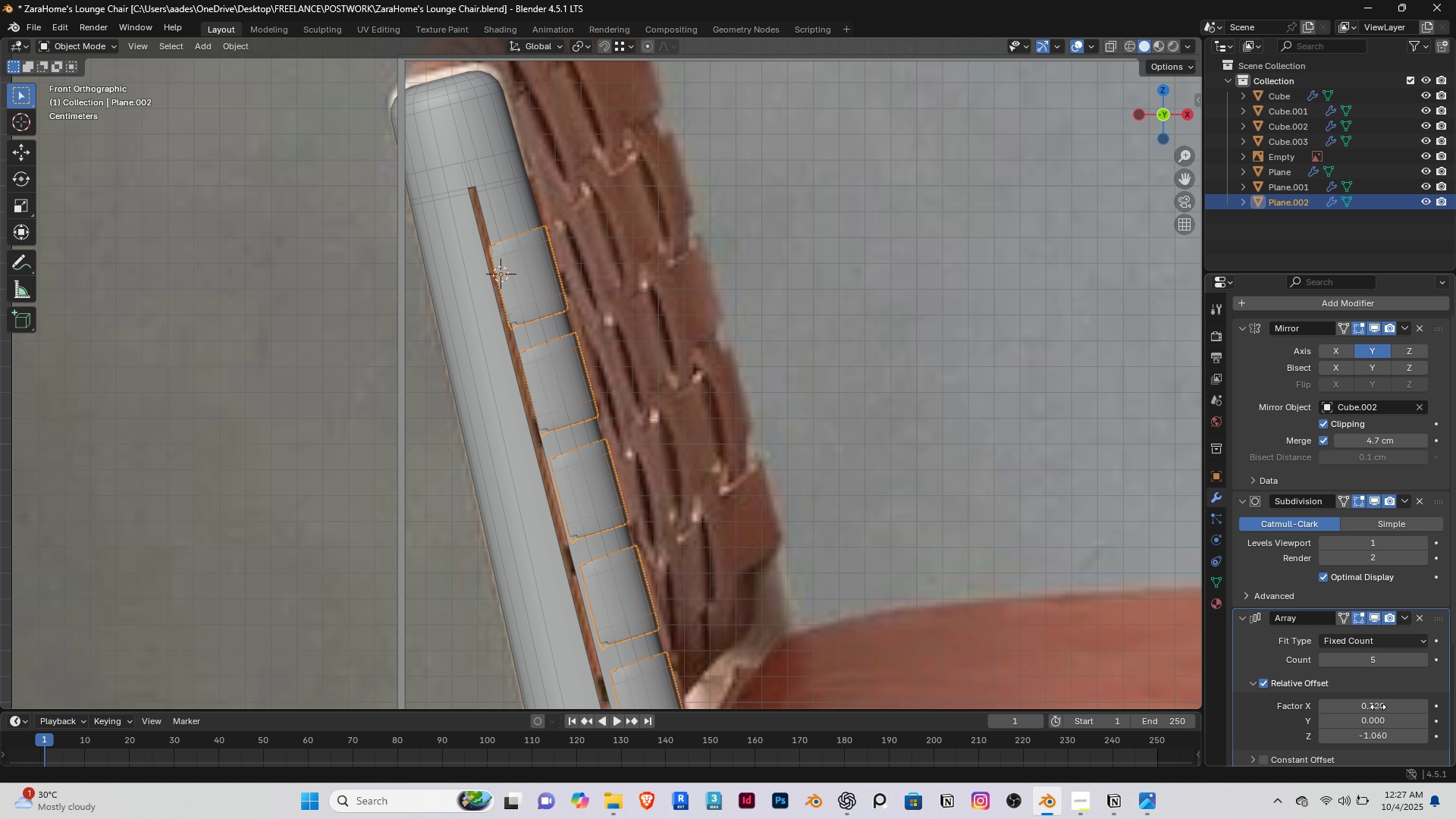 
hold_key(key=ShiftRight, duration=0.43)
 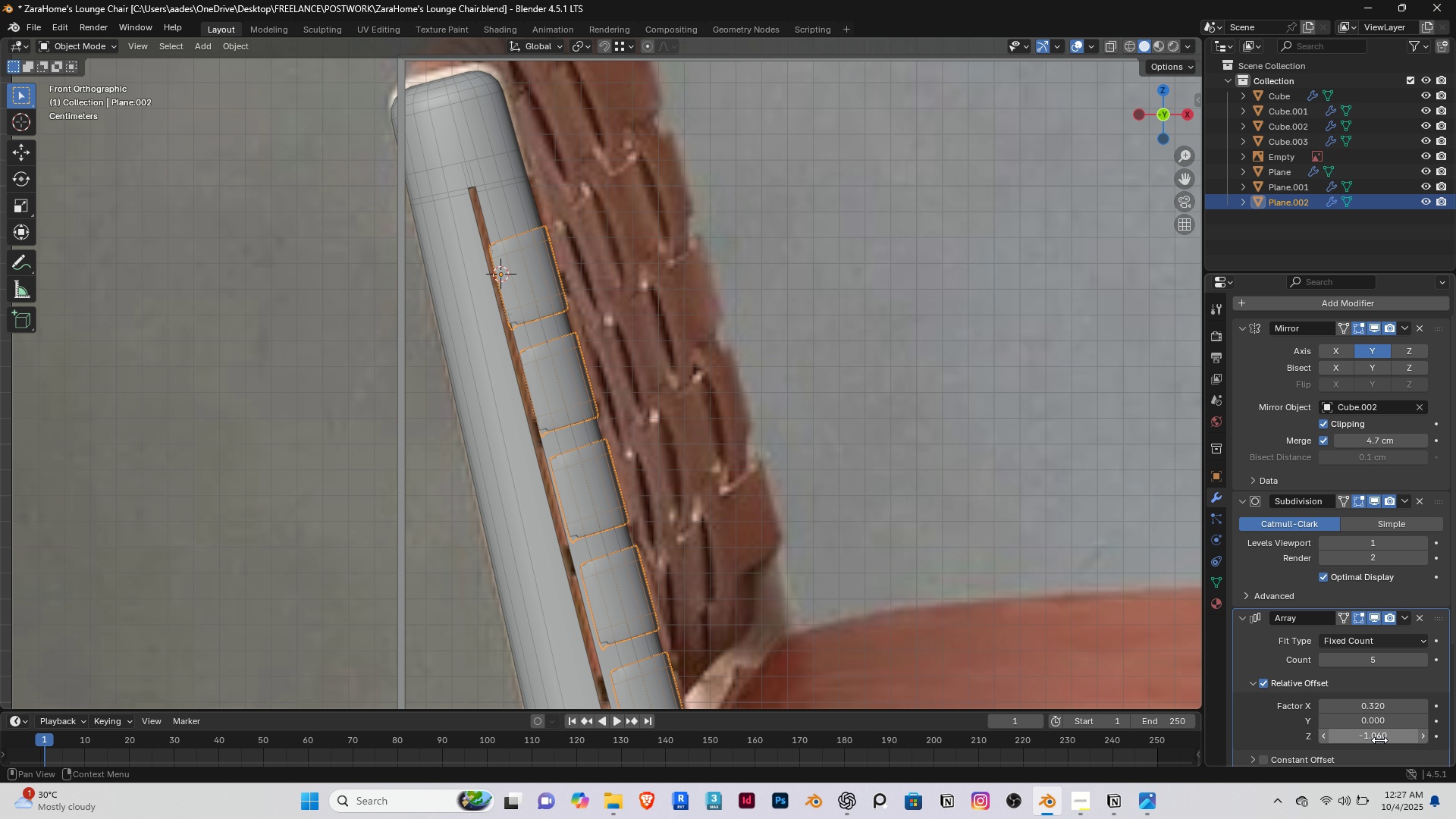 
hold_key(key=ShiftRight, duration=1.51)
 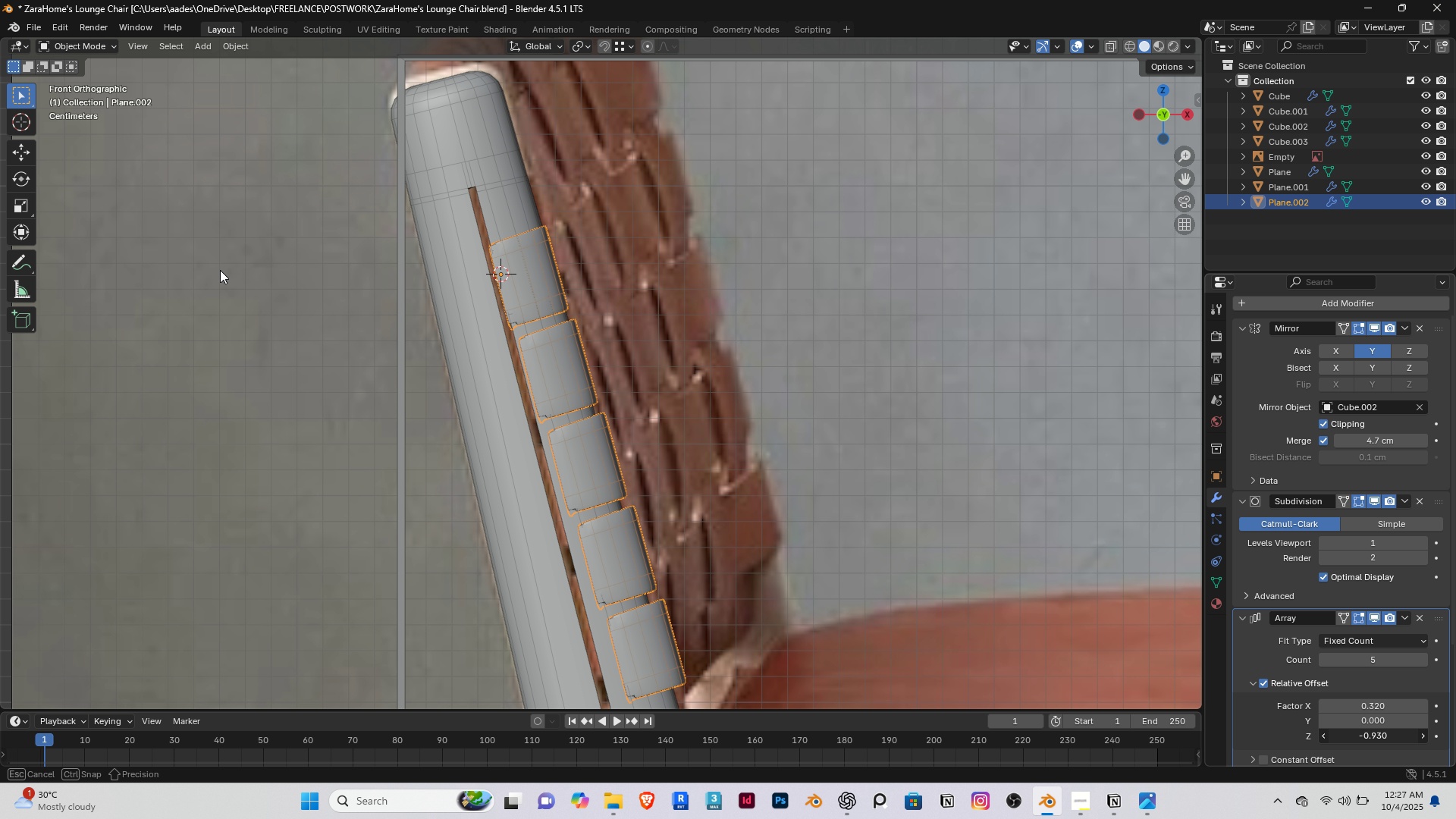 
hold_key(key=ShiftRight, duration=1.5)
 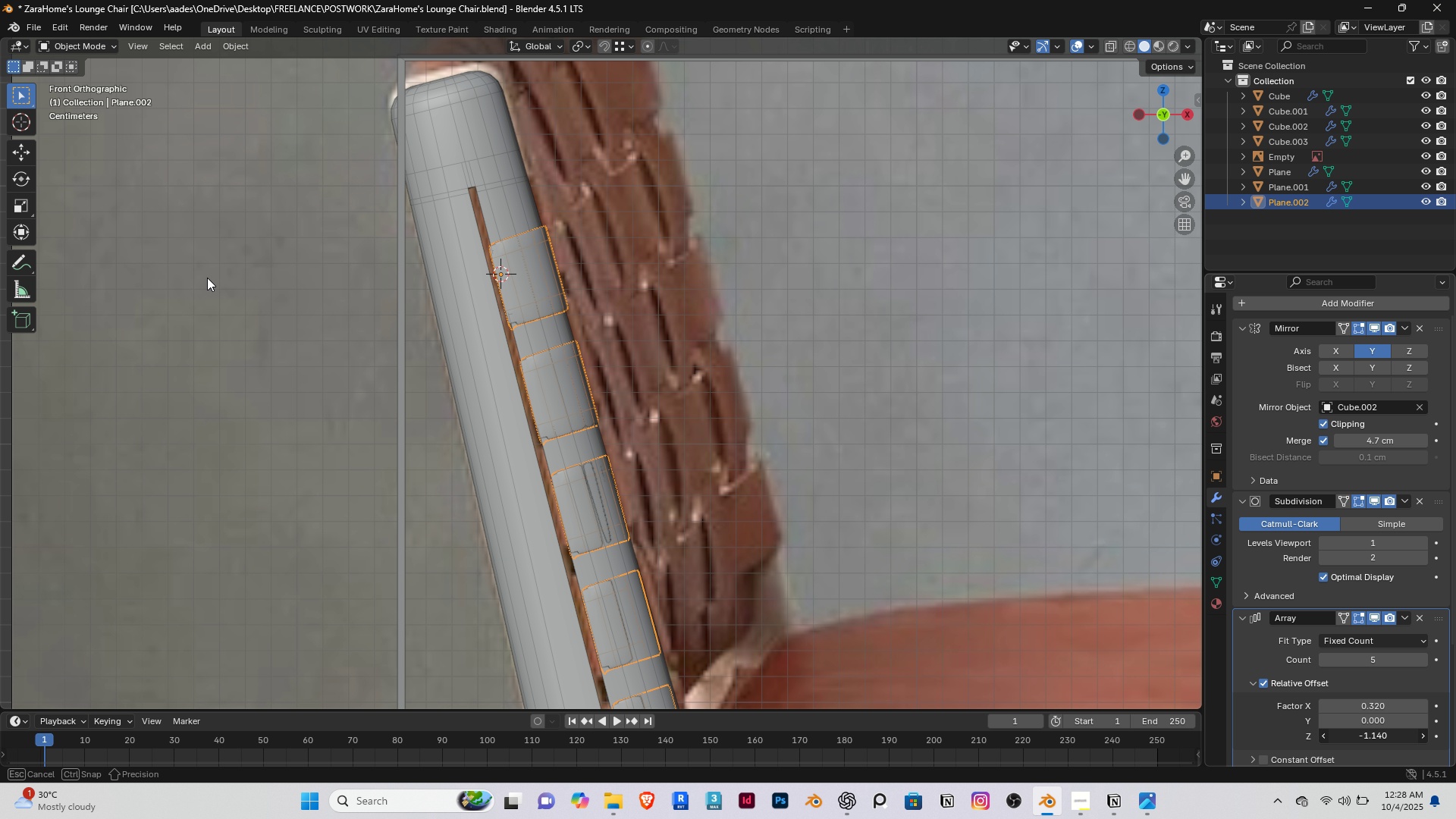 
hold_key(key=ShiftRight, duration=1.48)
 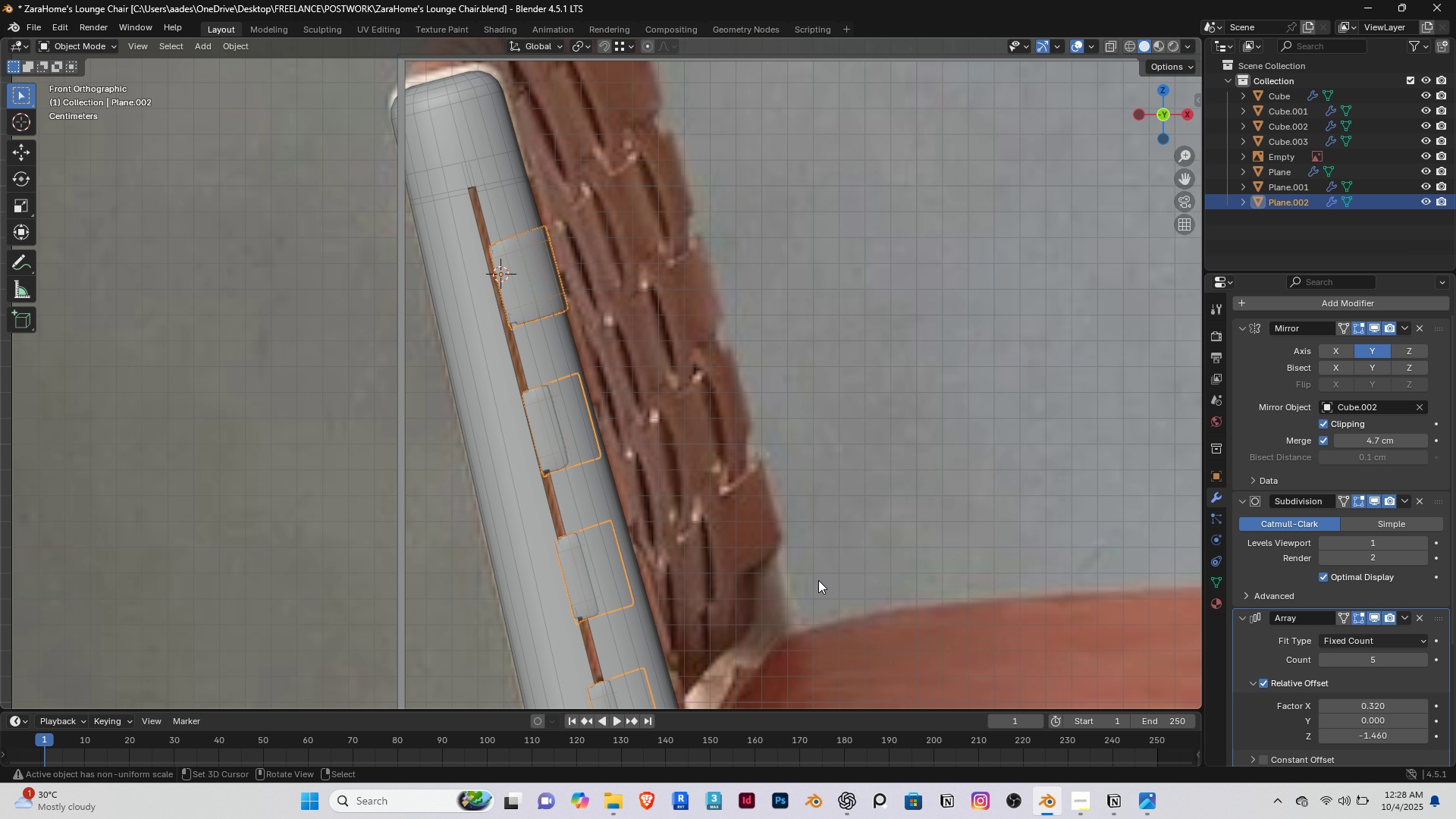 
scroll: coordinate [817, 579], scroll_direction: down, amount: 2.0
 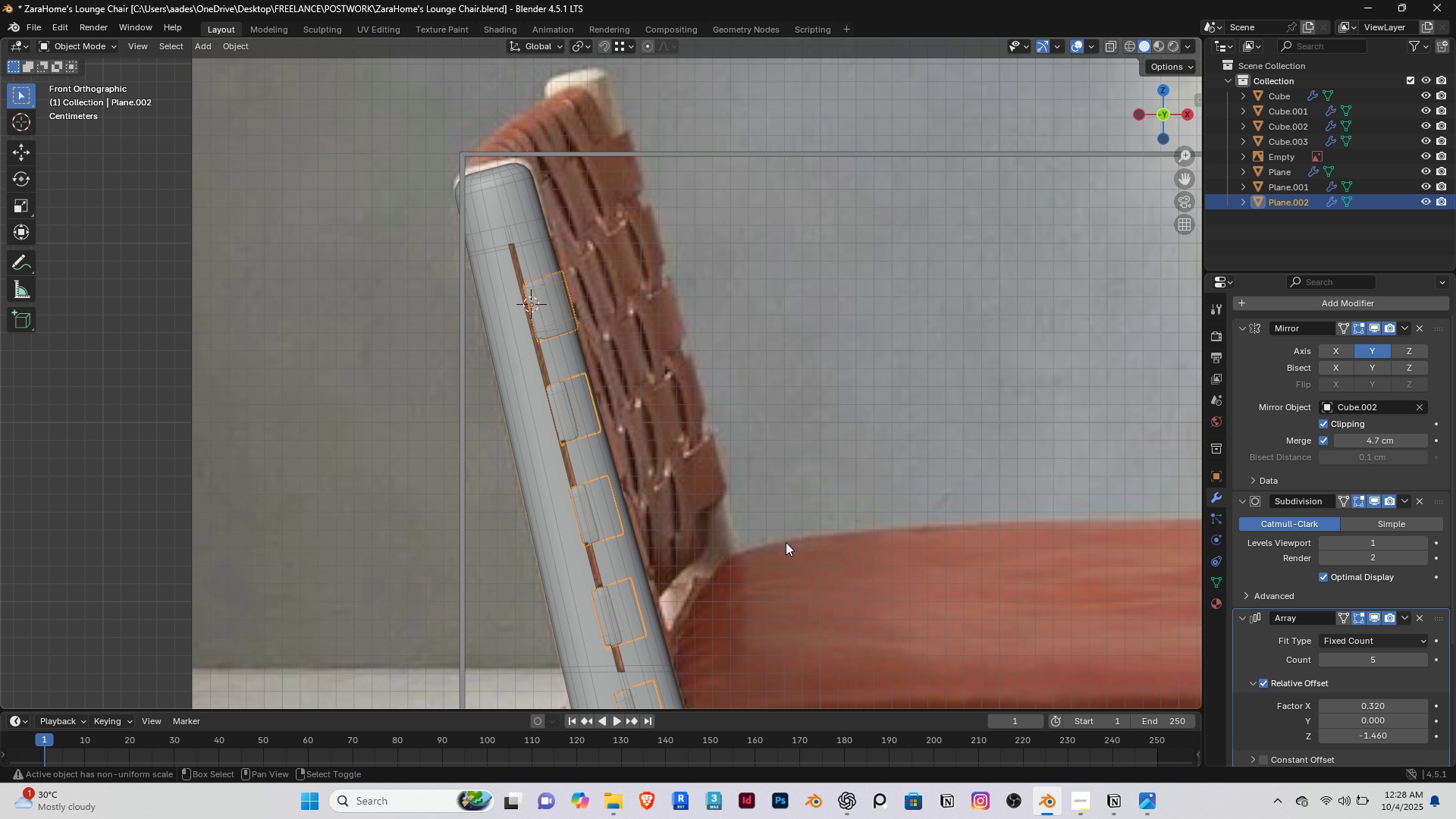 
hold_key(key=ShiftRight, duration=0.56)
 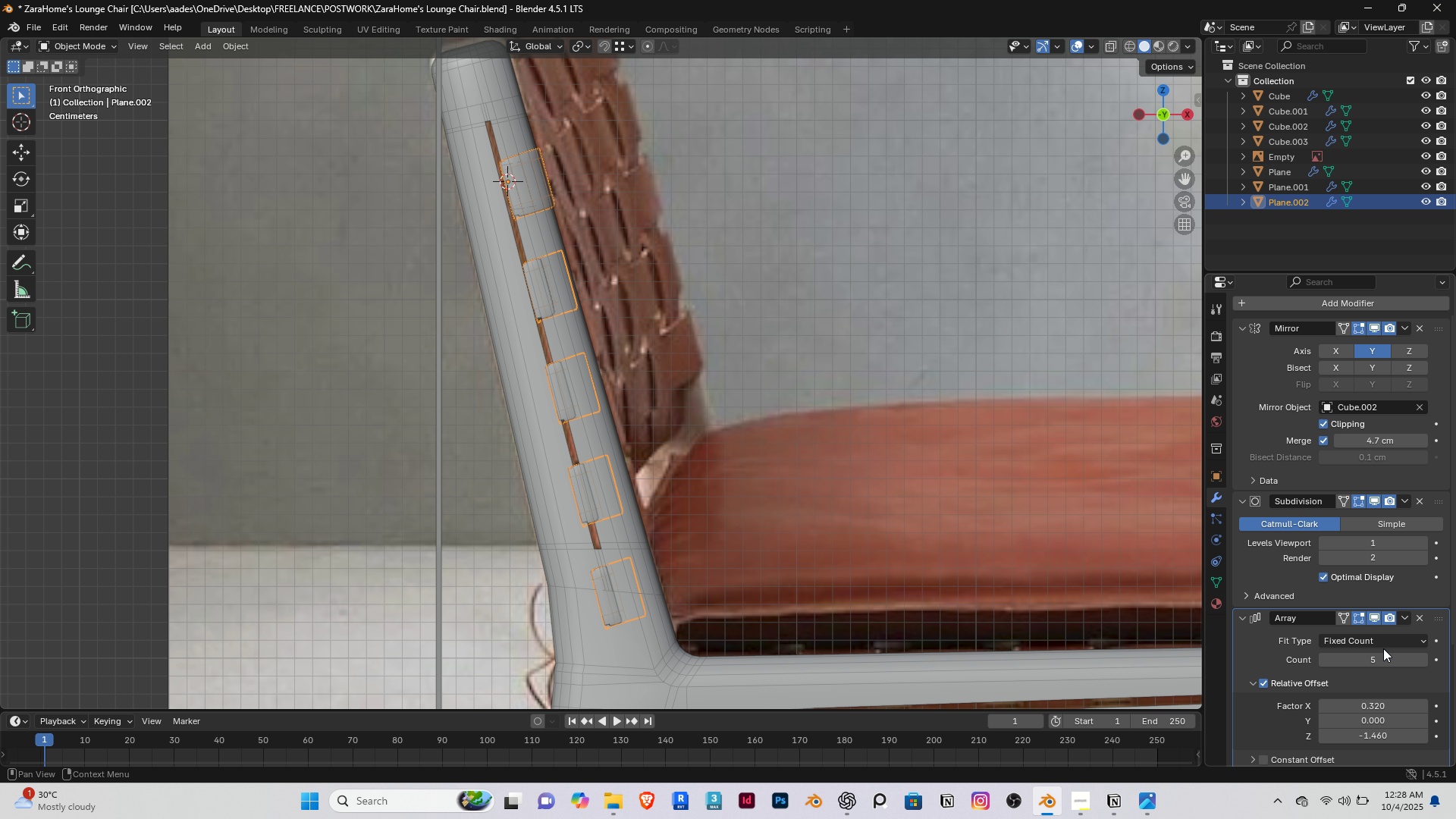 
hold_key(key=ShiftRight, duration=1.54)
 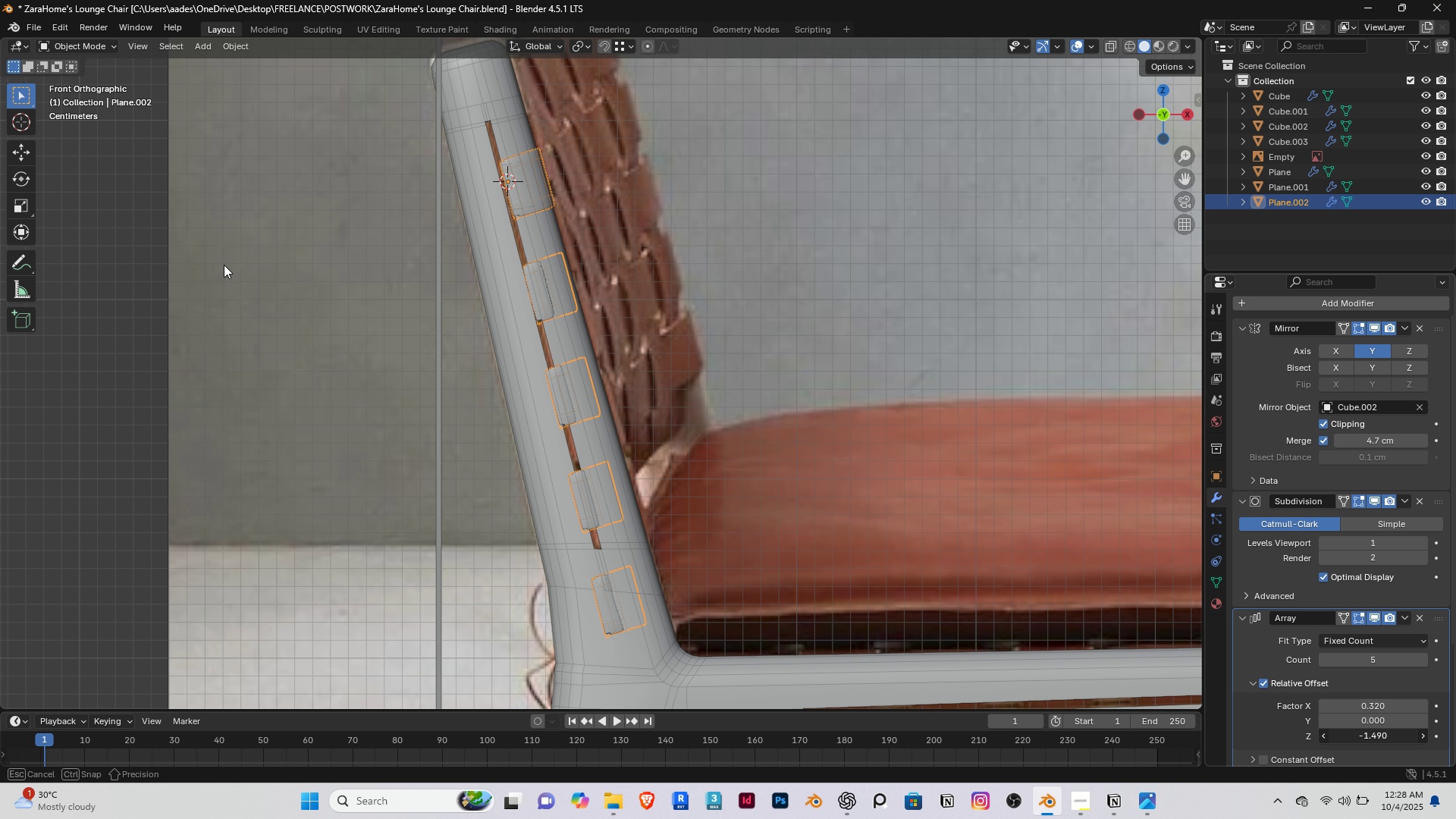 
hold_key(key=ShiftRight, duration=1.52)
 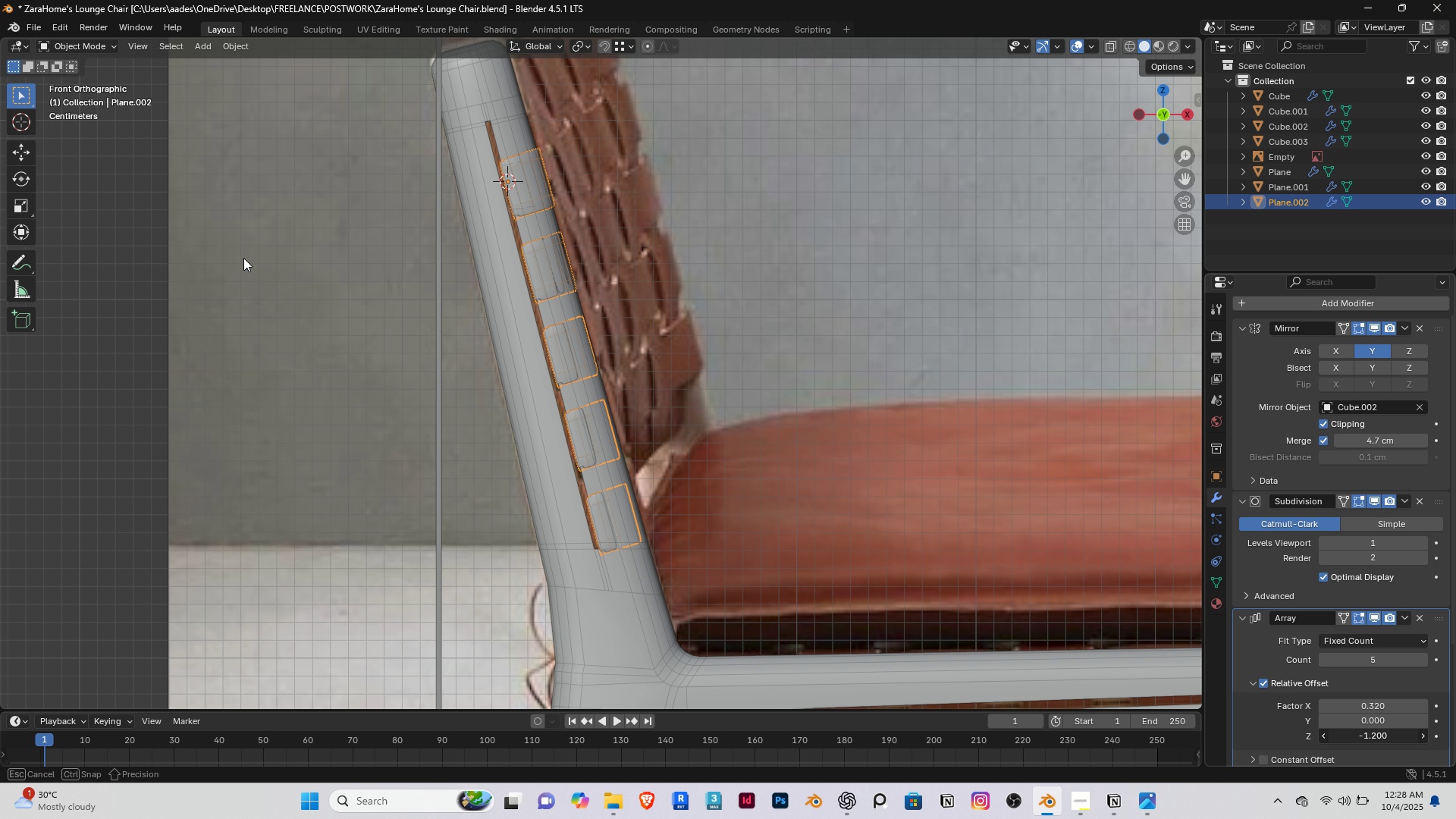 
hold_key(key=ShiftRight, duration=1.52)
 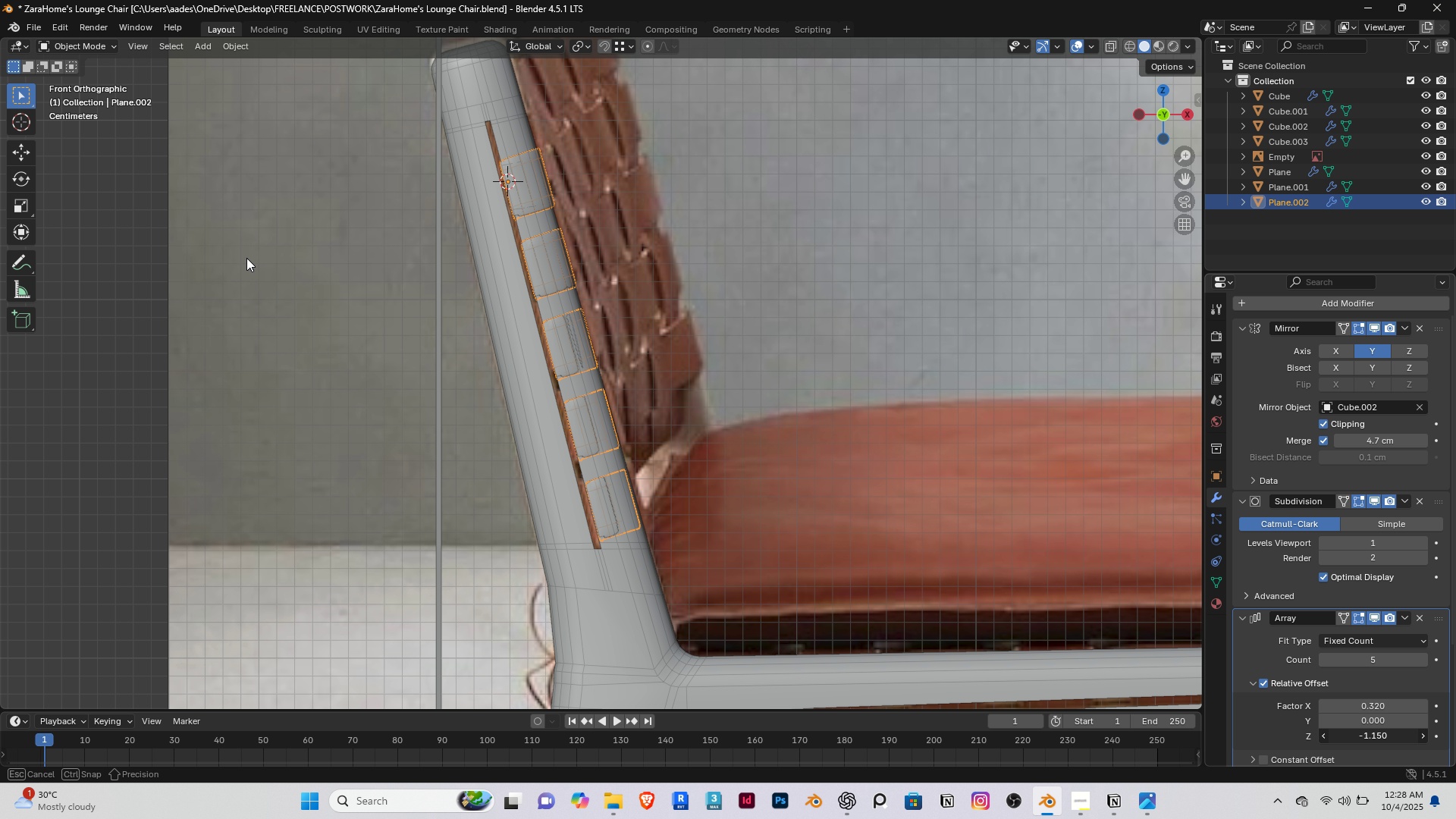 
hold_key(key=ShiftRight, duration=0.81)
 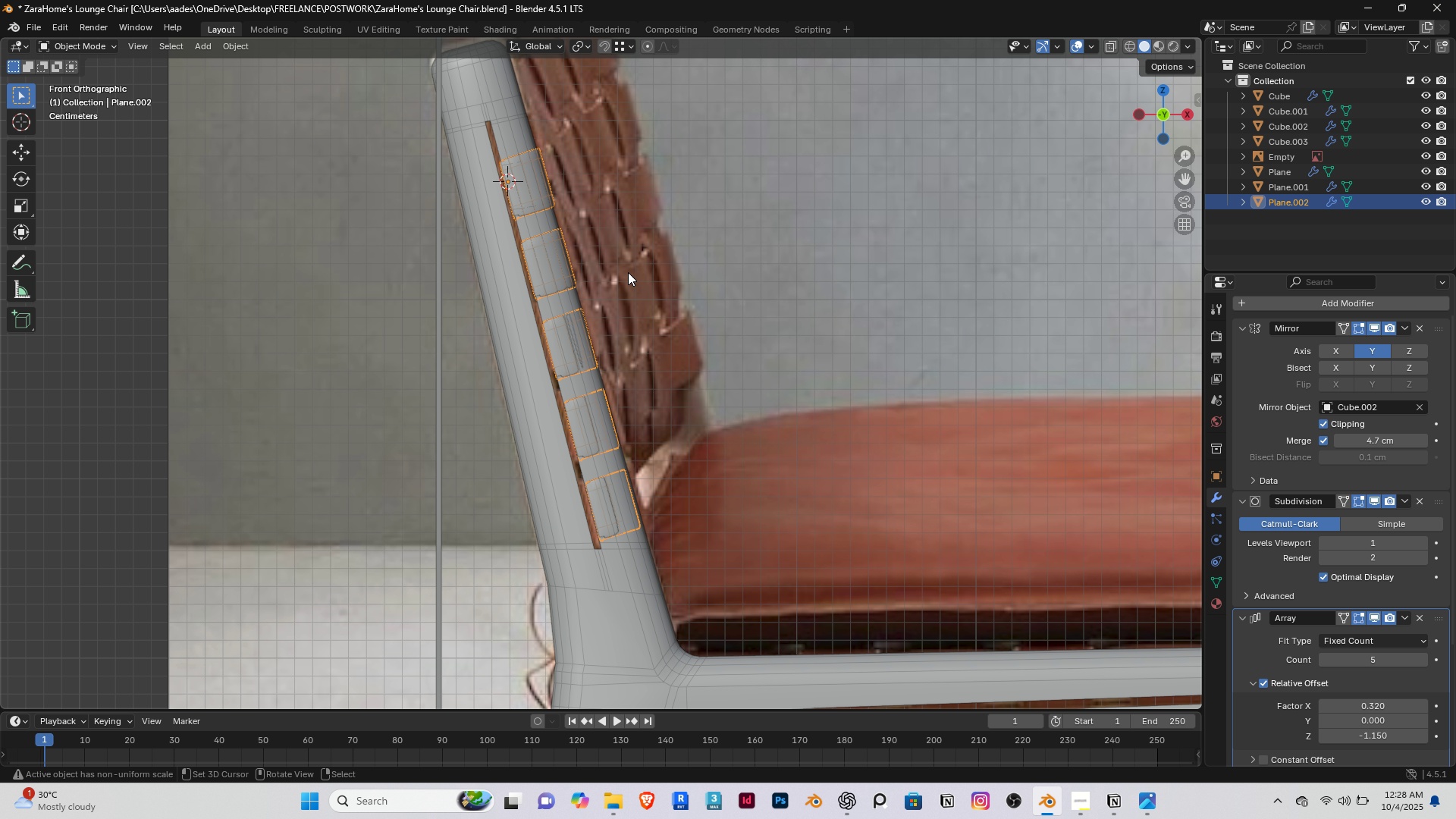 
scroll: coordinate [380, 174], scroll_direction: up, amount: 2.0
 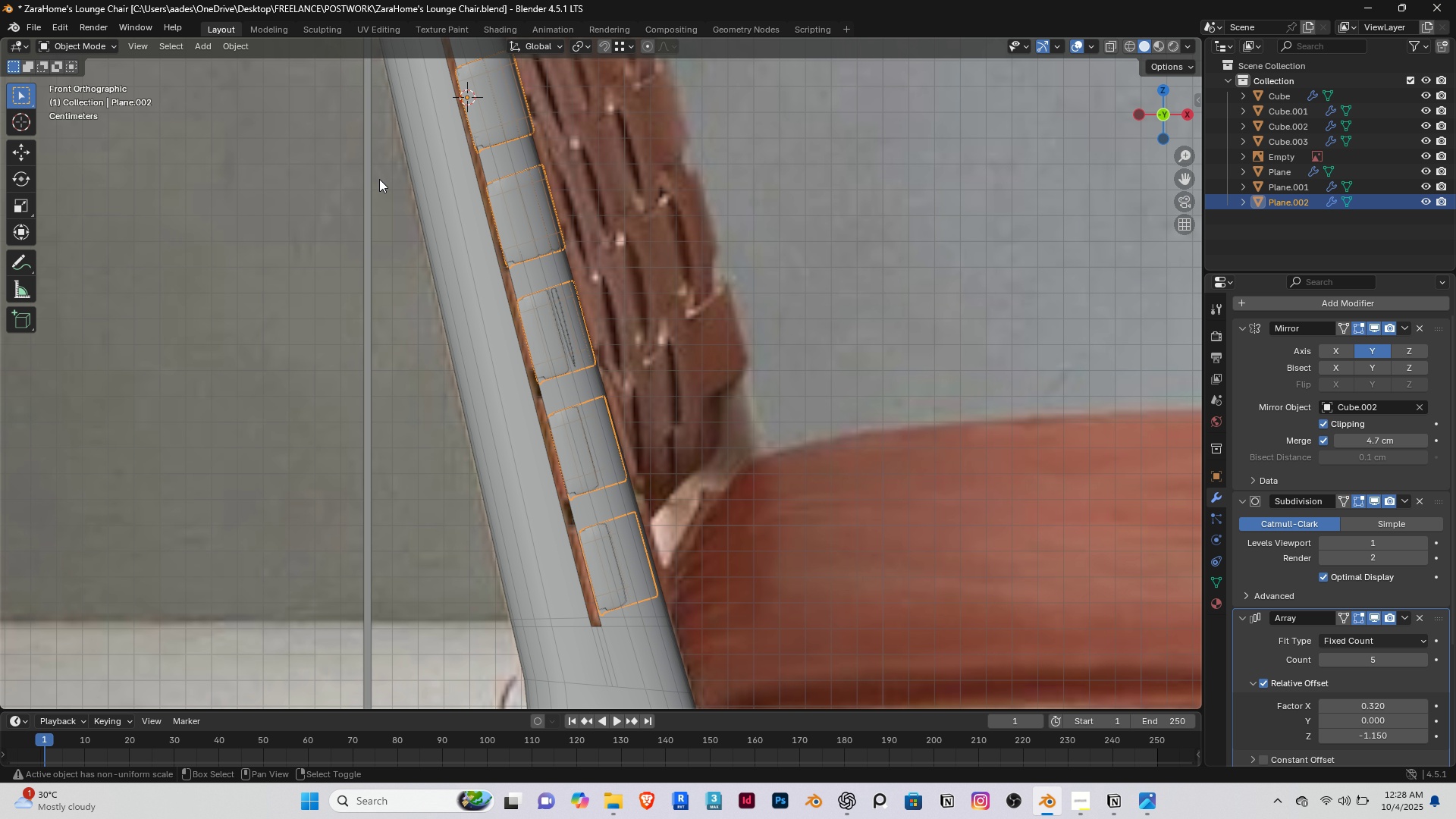 
hold_key(key=ShiftRight, duration=0.66)
 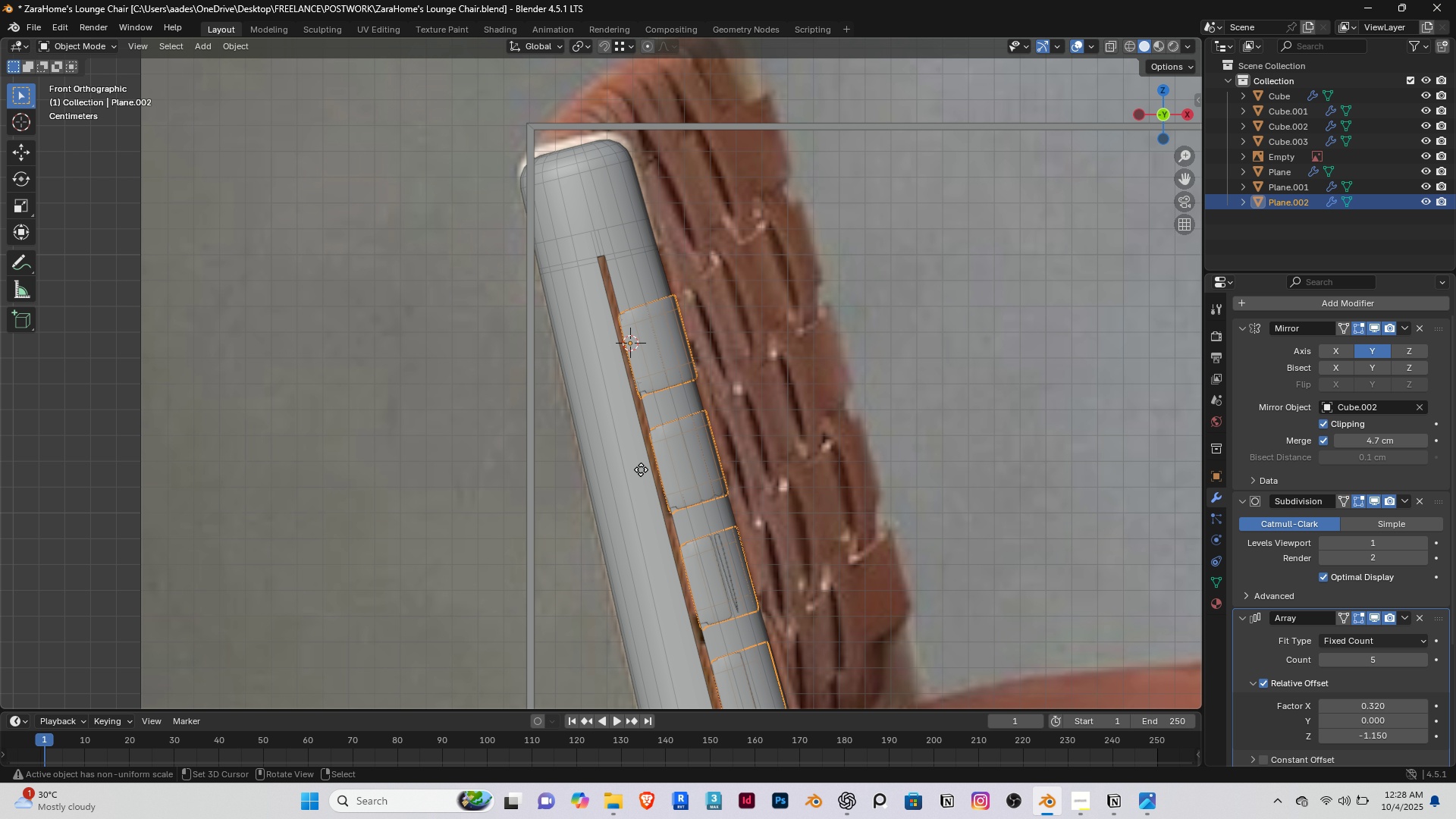 
key(G)
 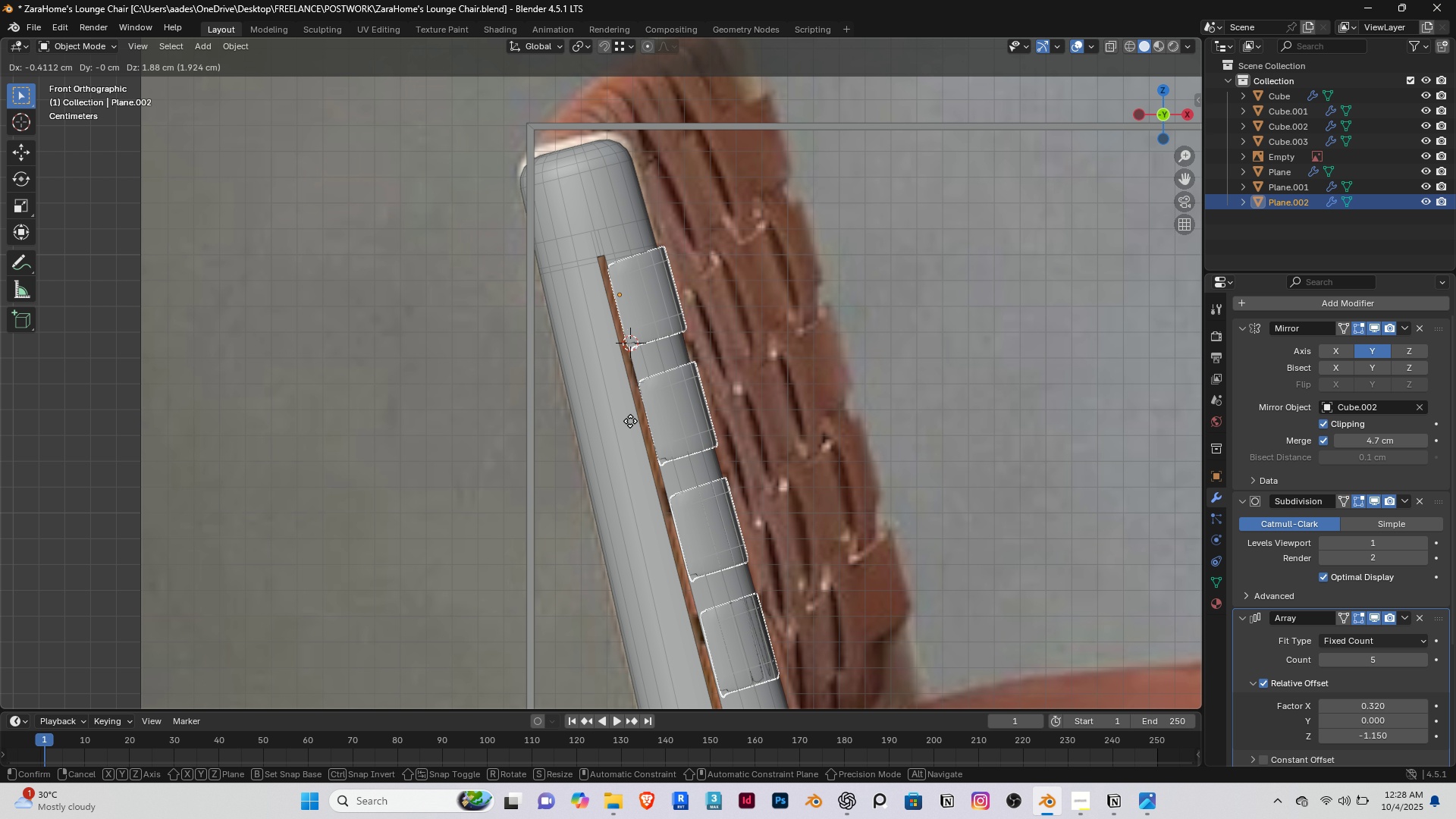 
wait(7.44)
 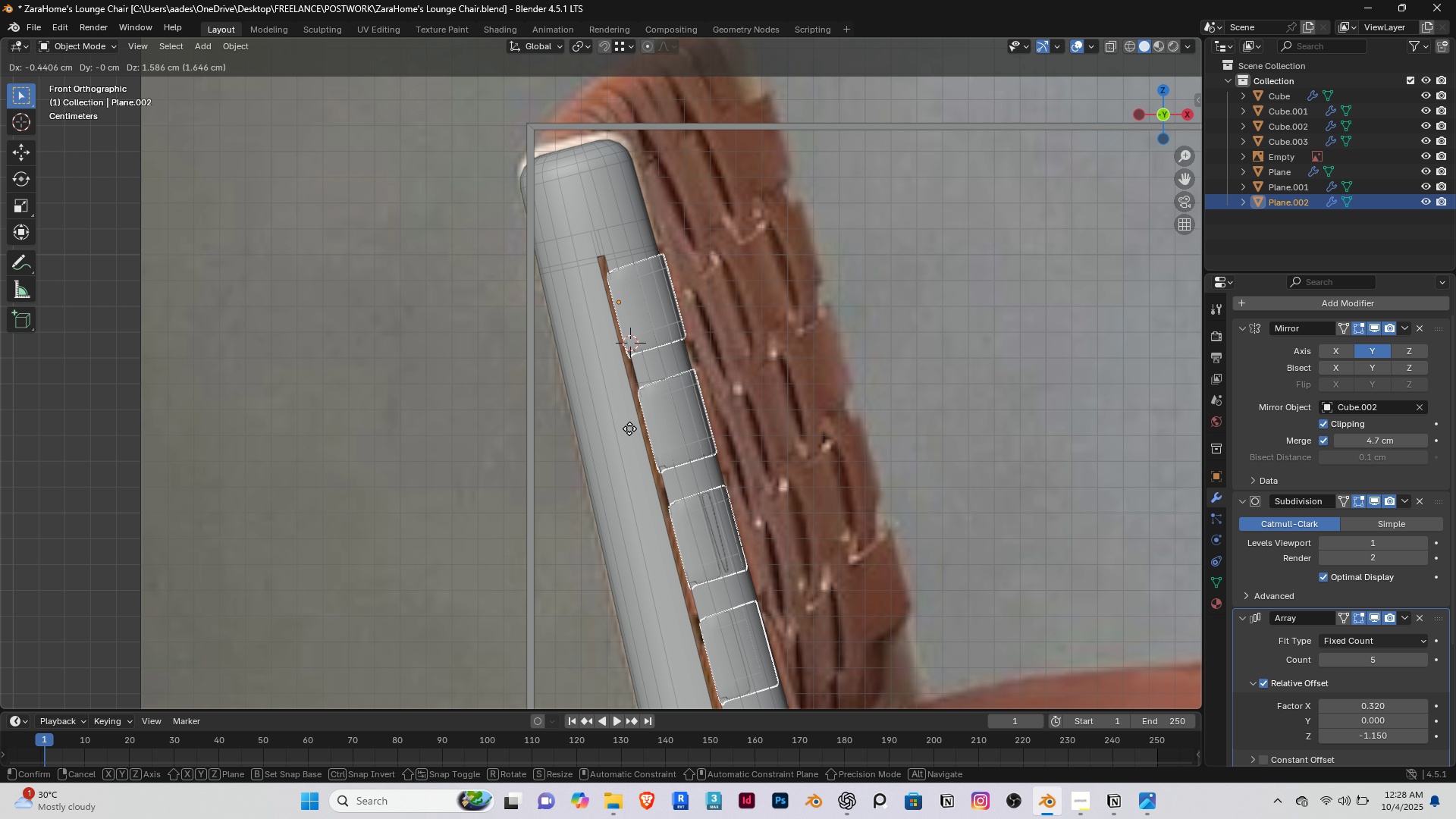 
left_click([628, 421])
 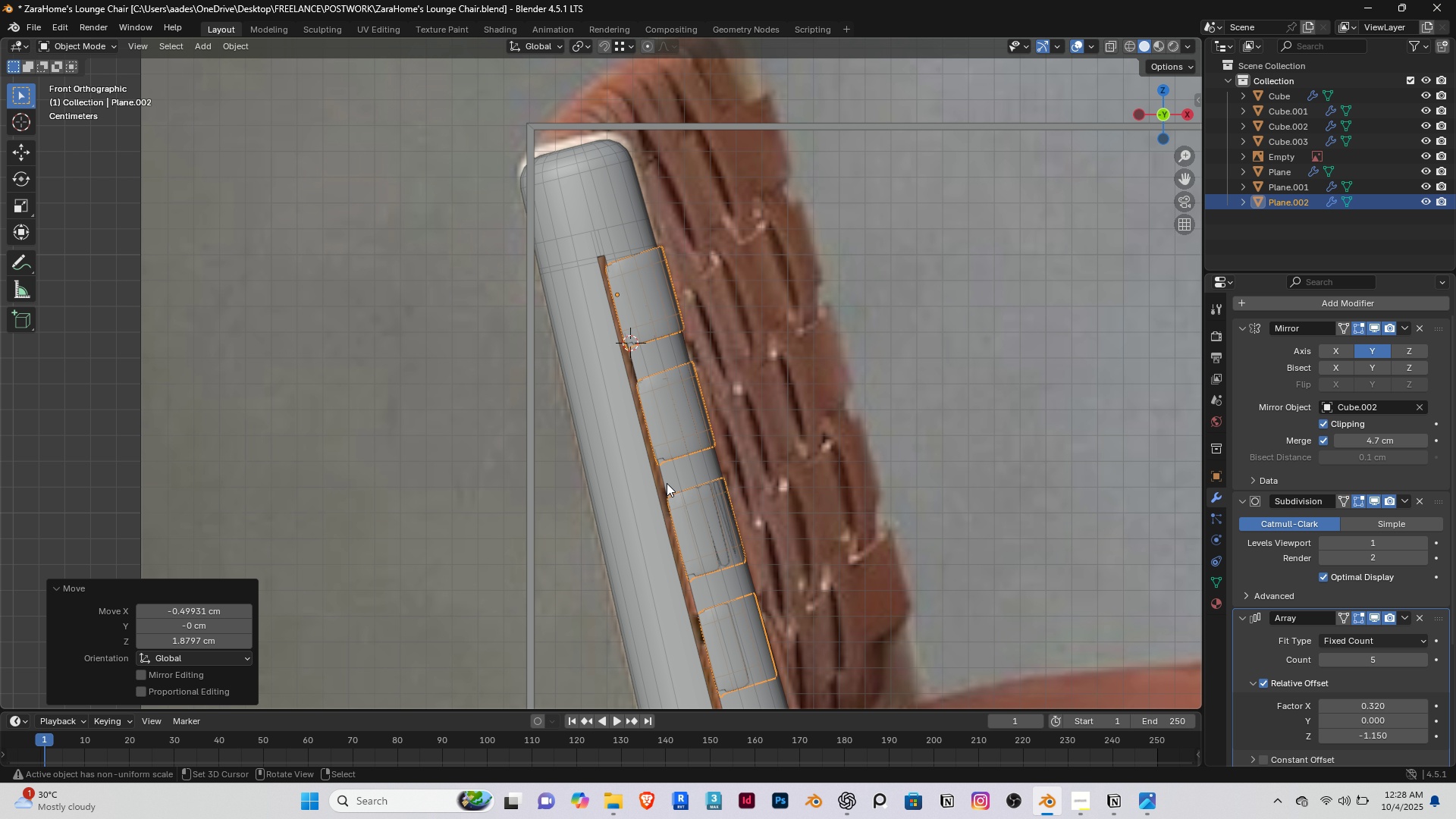 
scroll: coordinate [620, 445], scroll_direction: down, amount: 3.0
 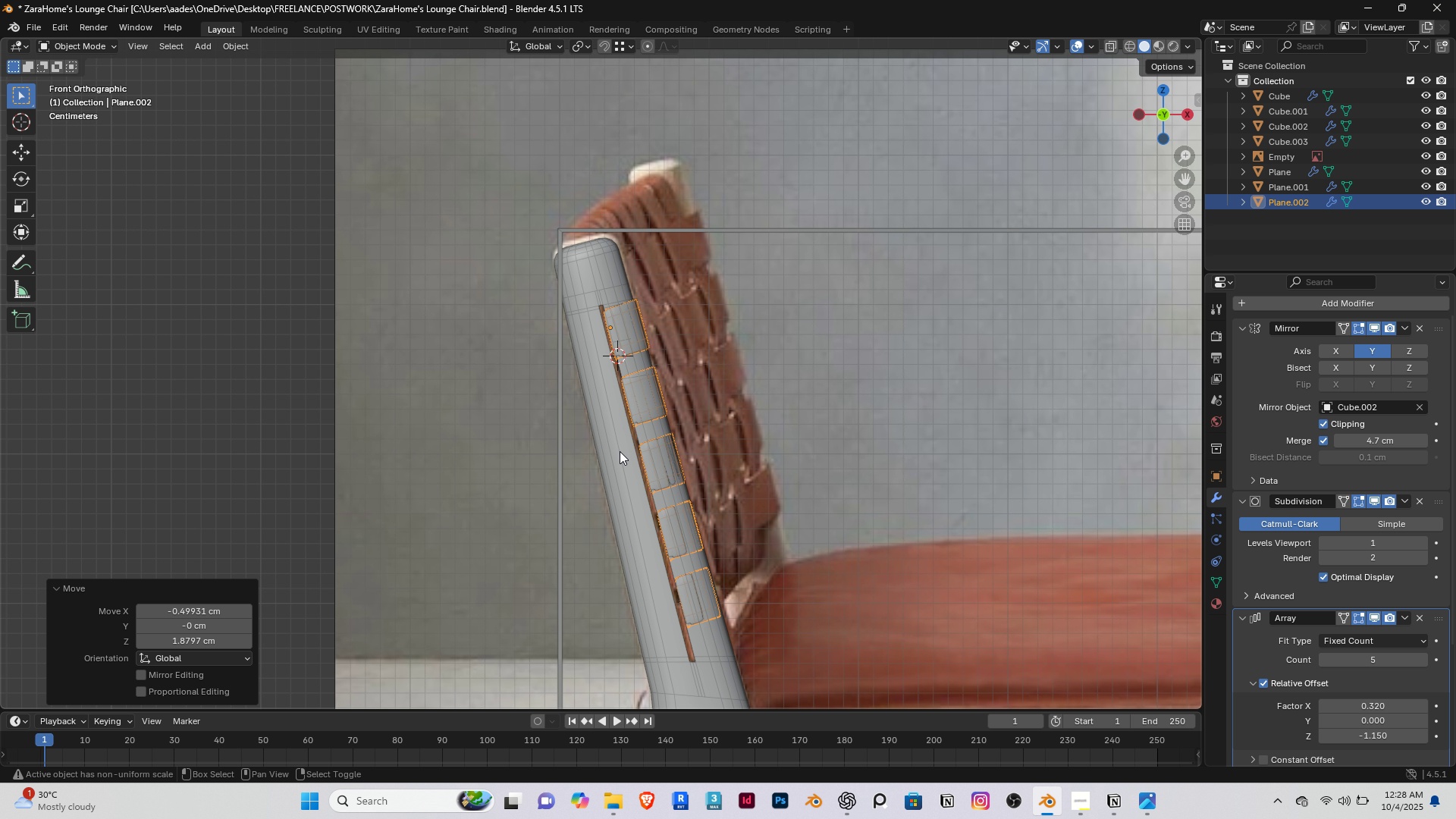 
hold_key(key=ShiftRight, duration=0.47)
 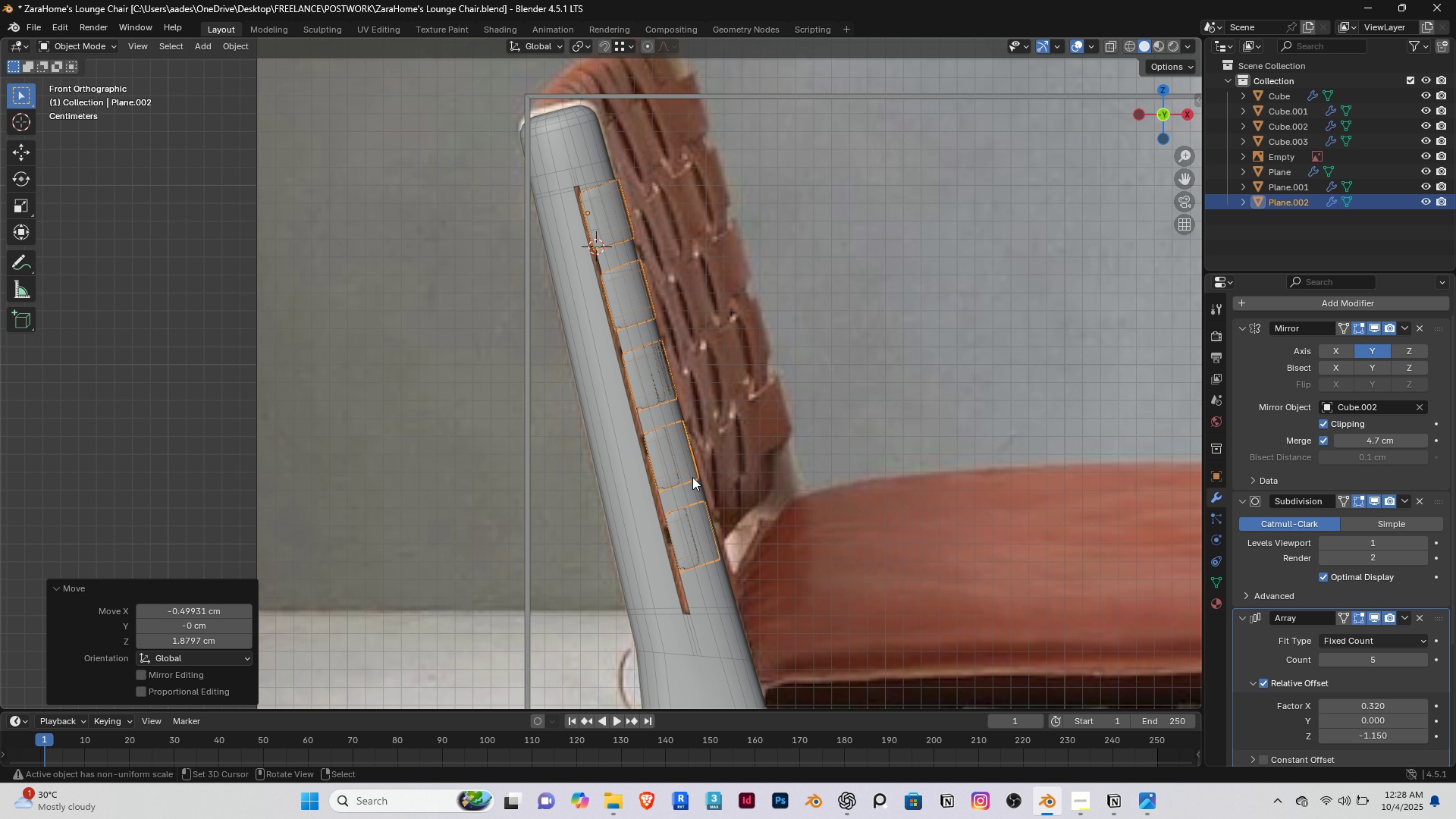 
scroll: coordinate [692, 477], scroll_direction: up, amount: 3.0
 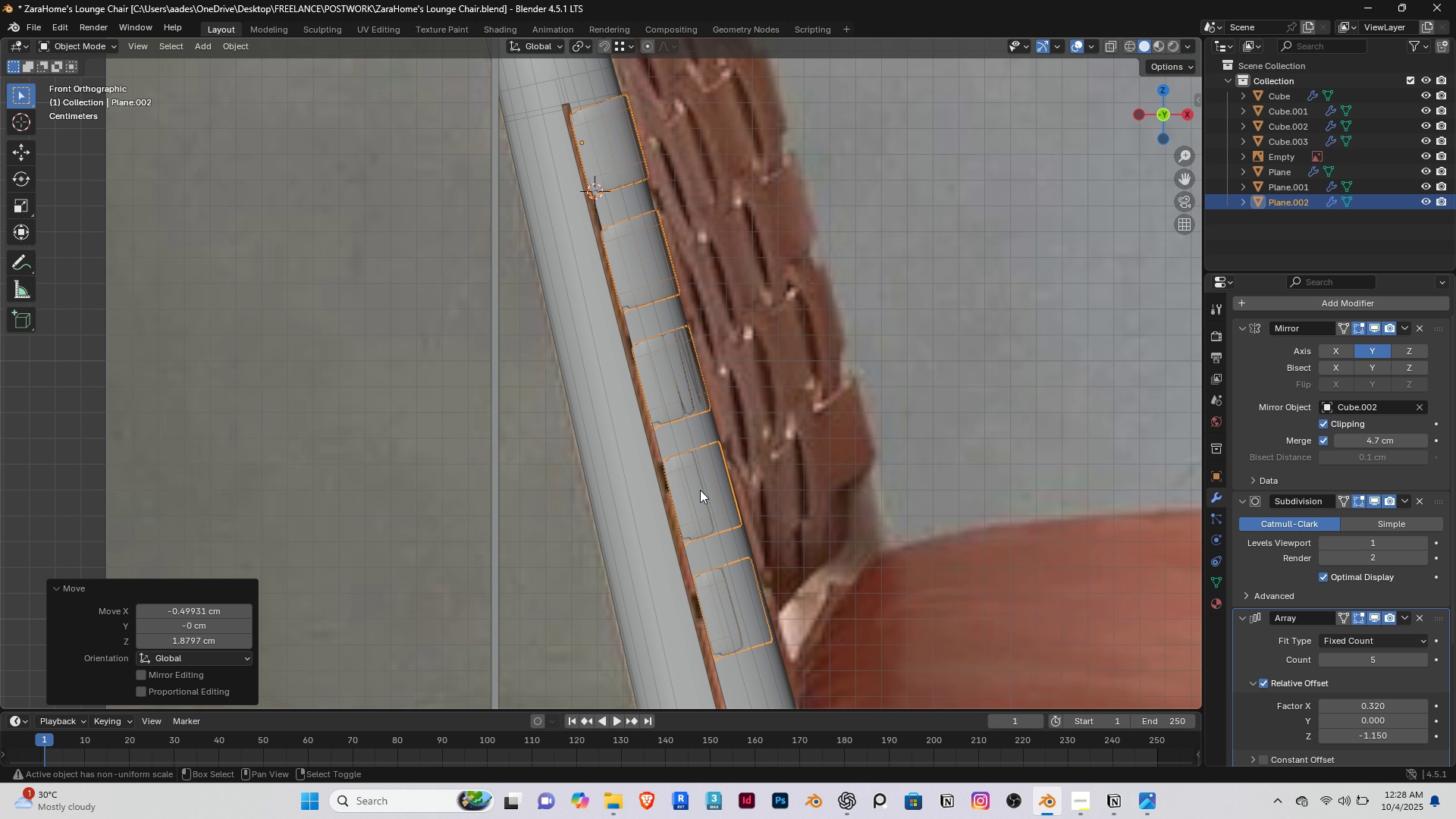 
key(Shift+ShiftRight)
 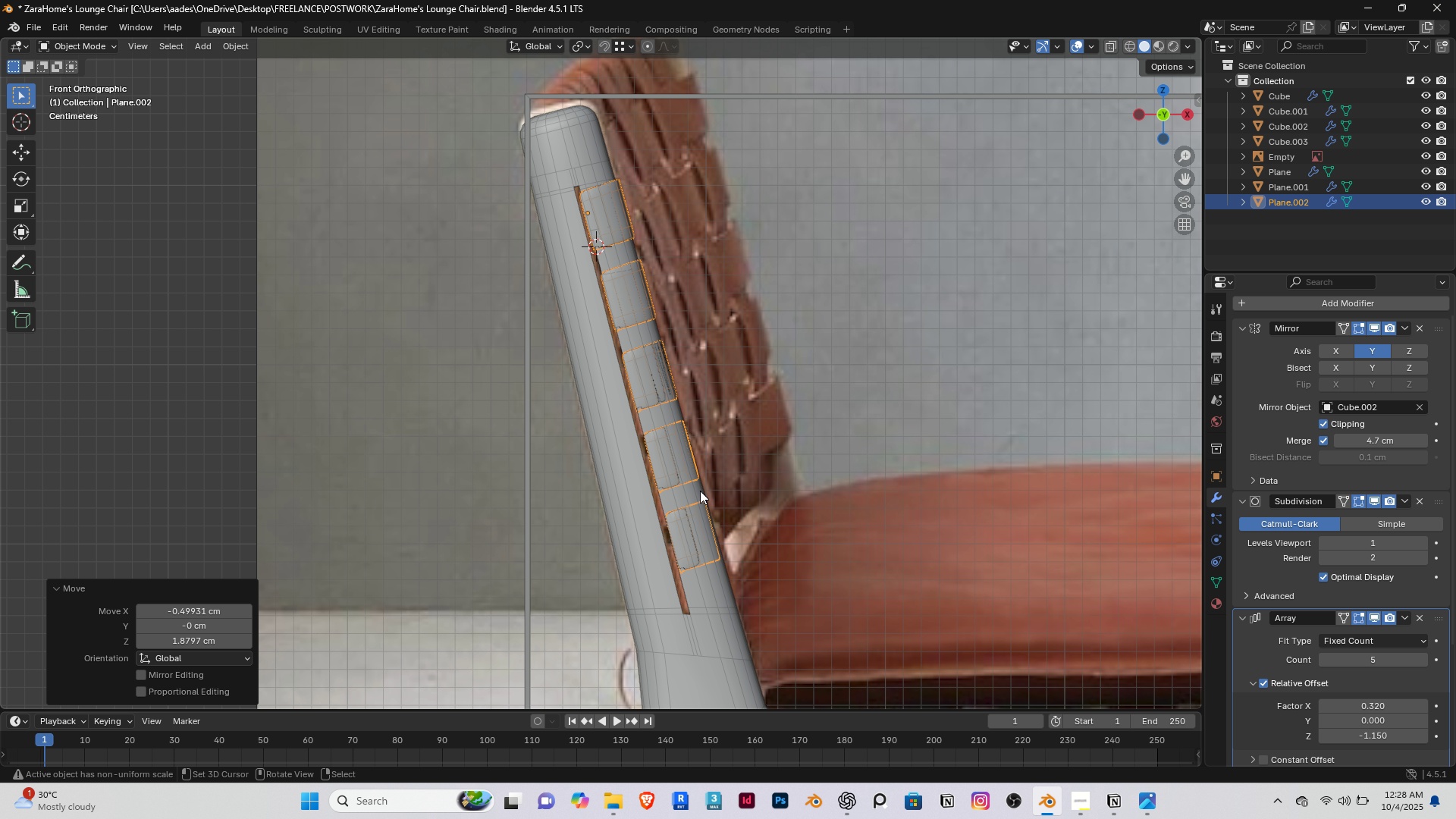 
scroll: coordinate [679, 369], scroll_direction: down, amount: 7.0
 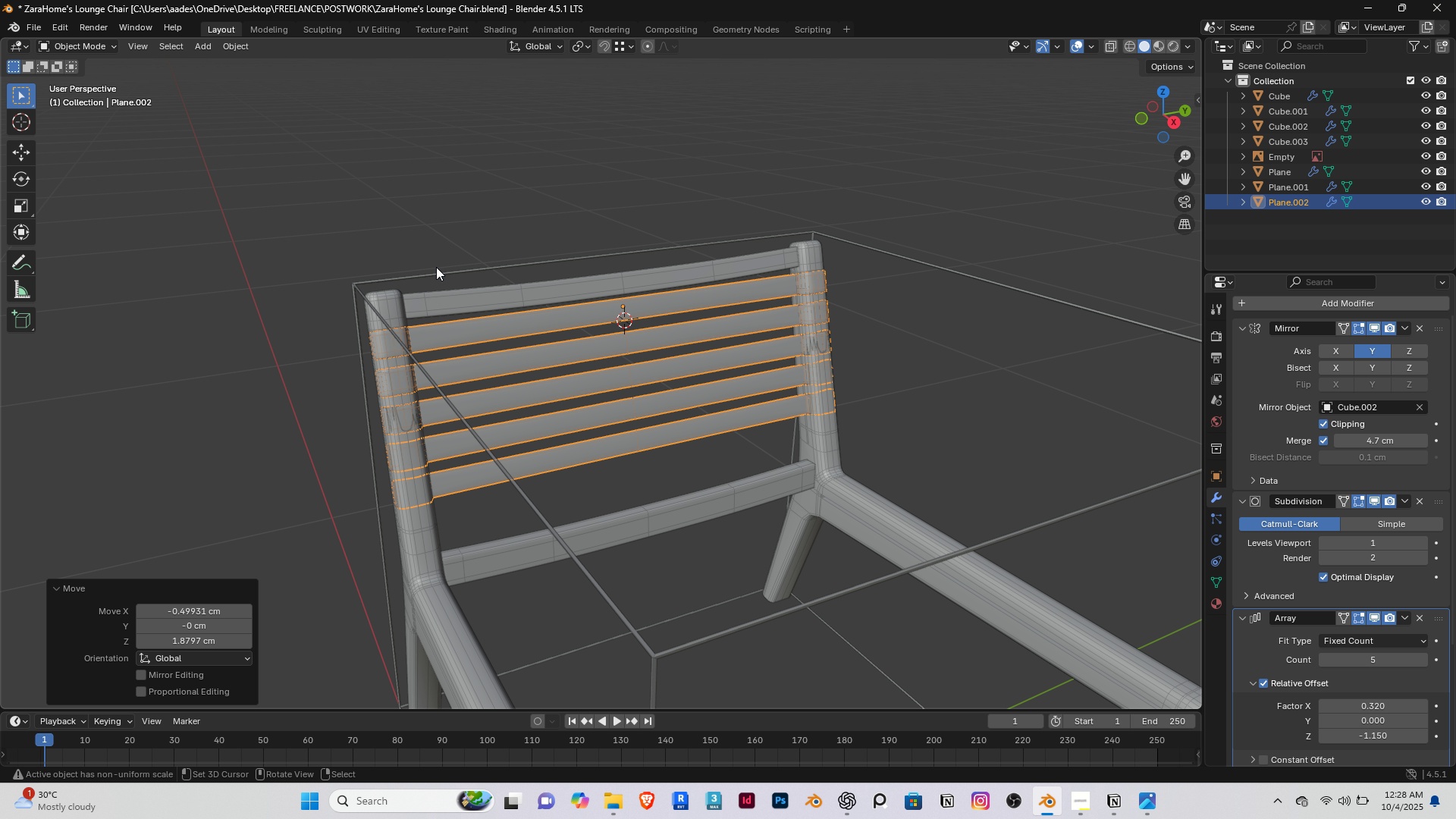 
right_click([422, 248])
 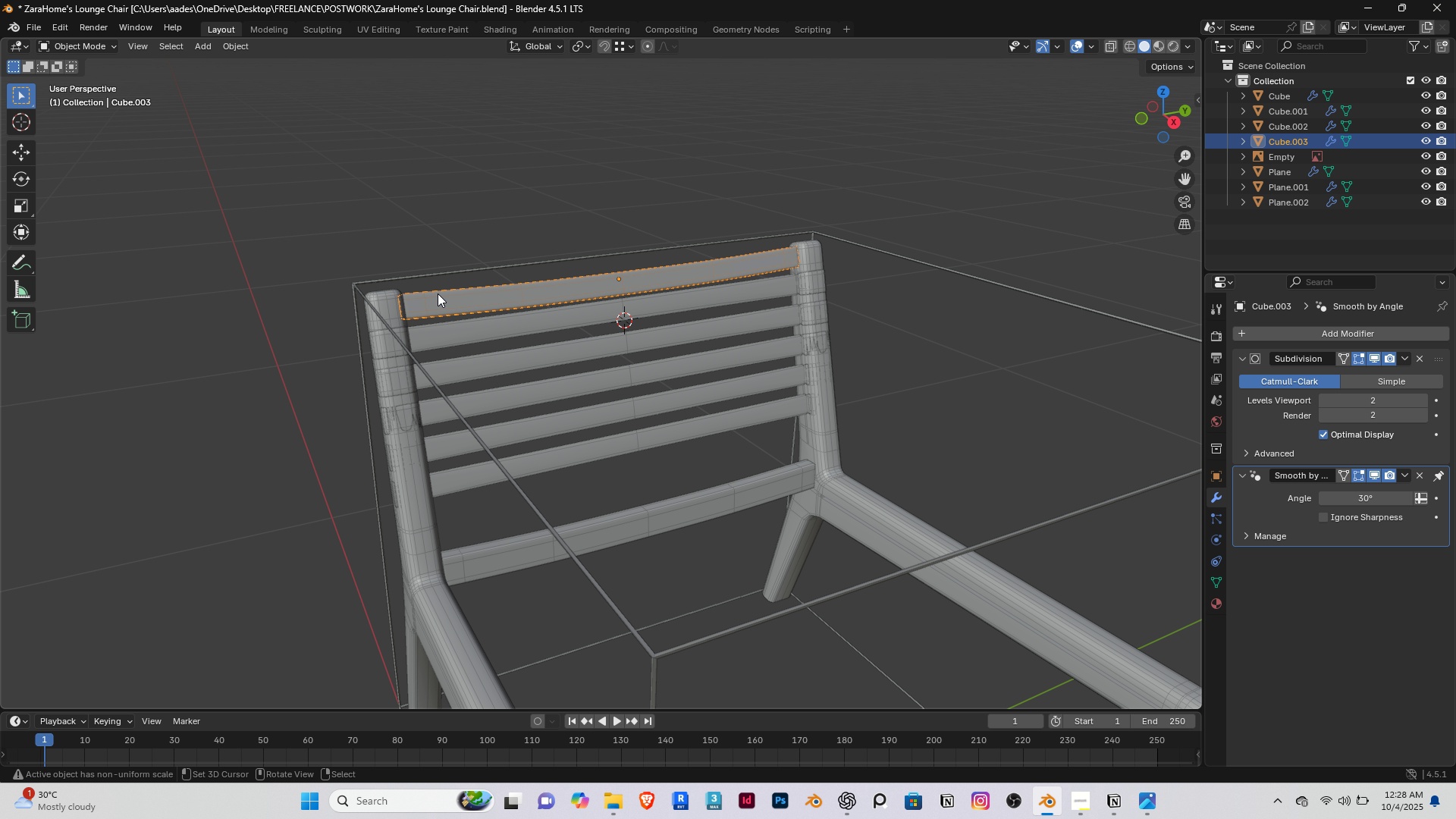 
right_click([438, 293])
 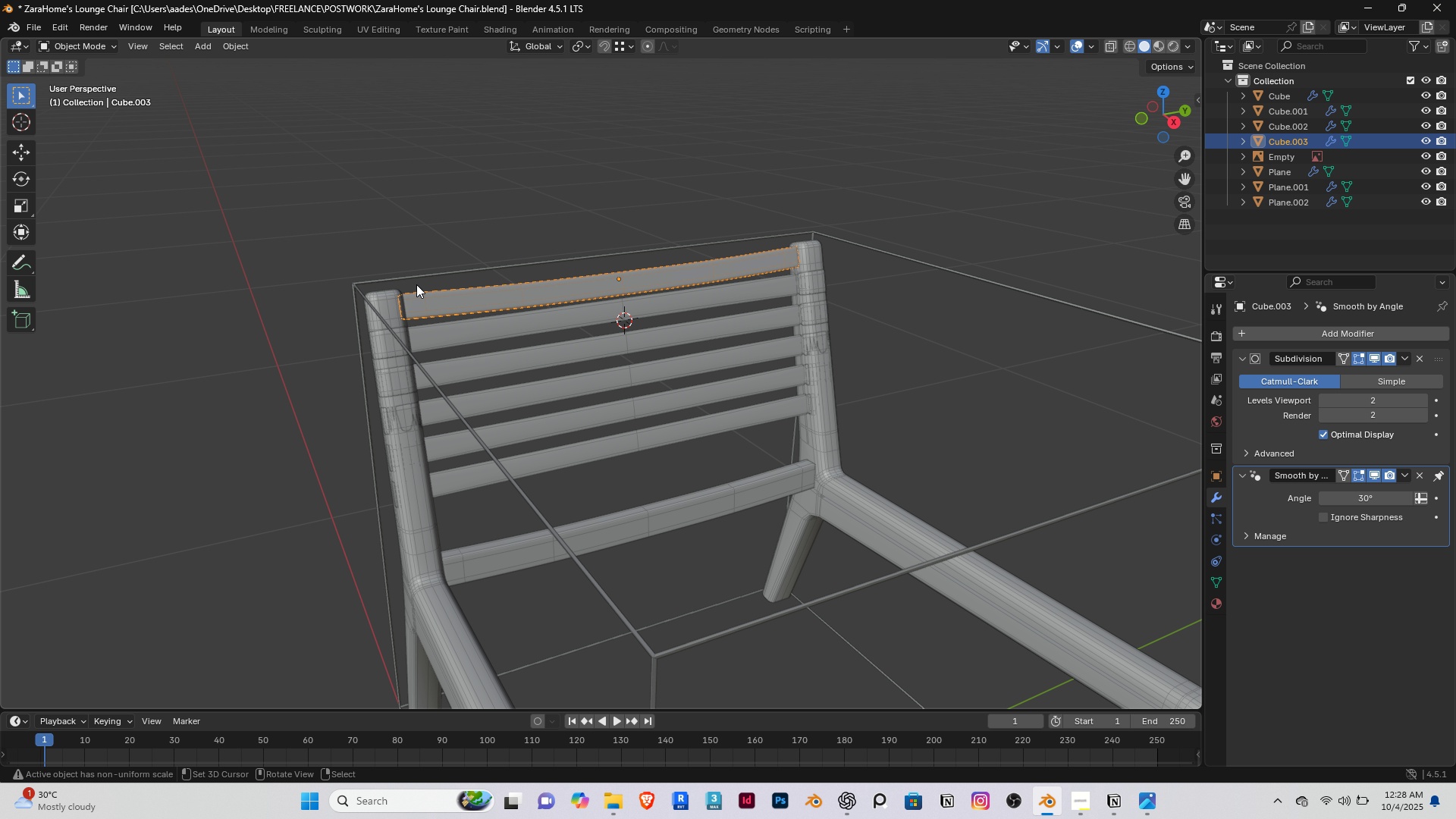 
scroll: coordinate [424, 315], scroll_direction: up, amount: 3.0
 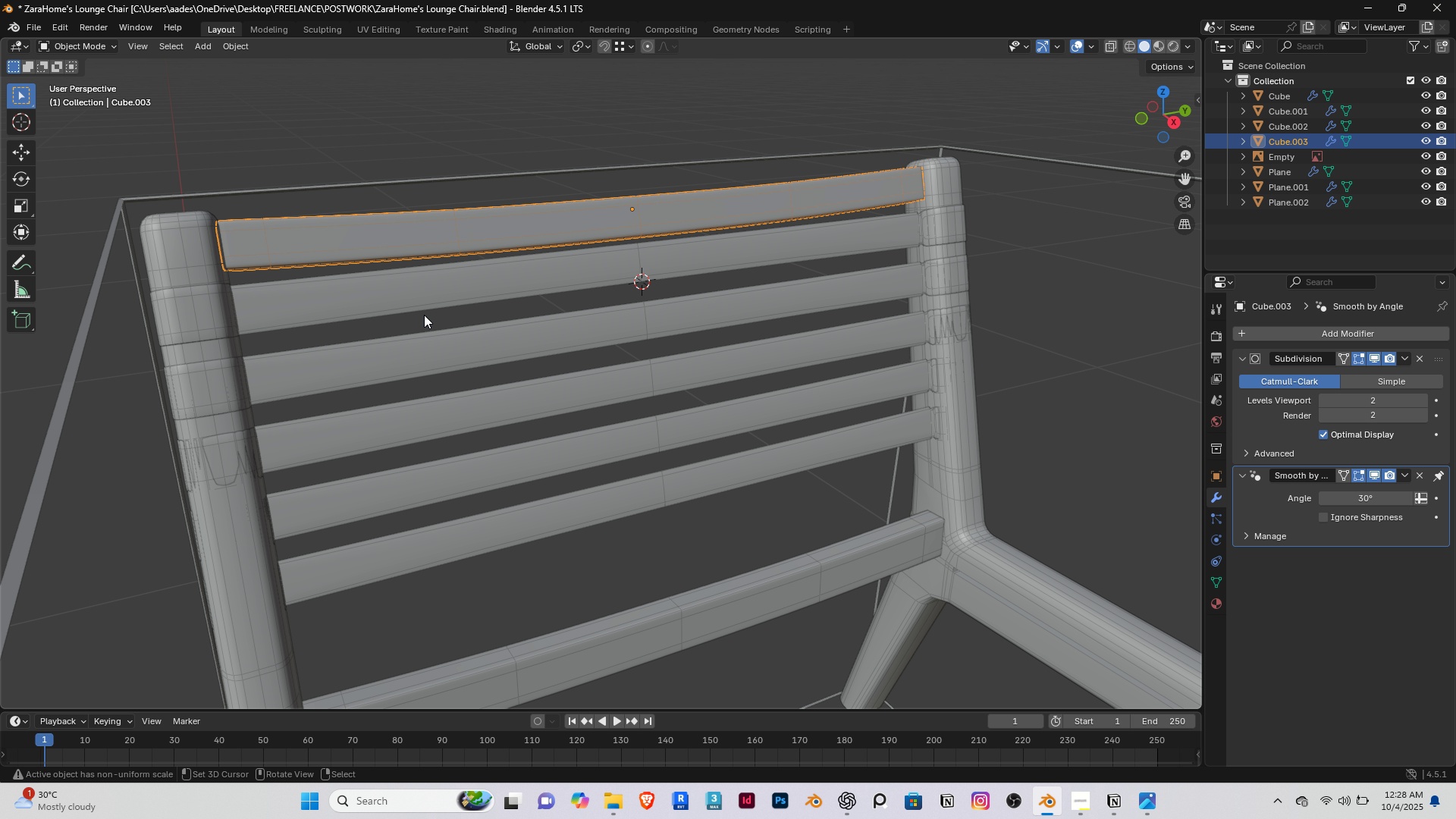 
wait(9.4)
 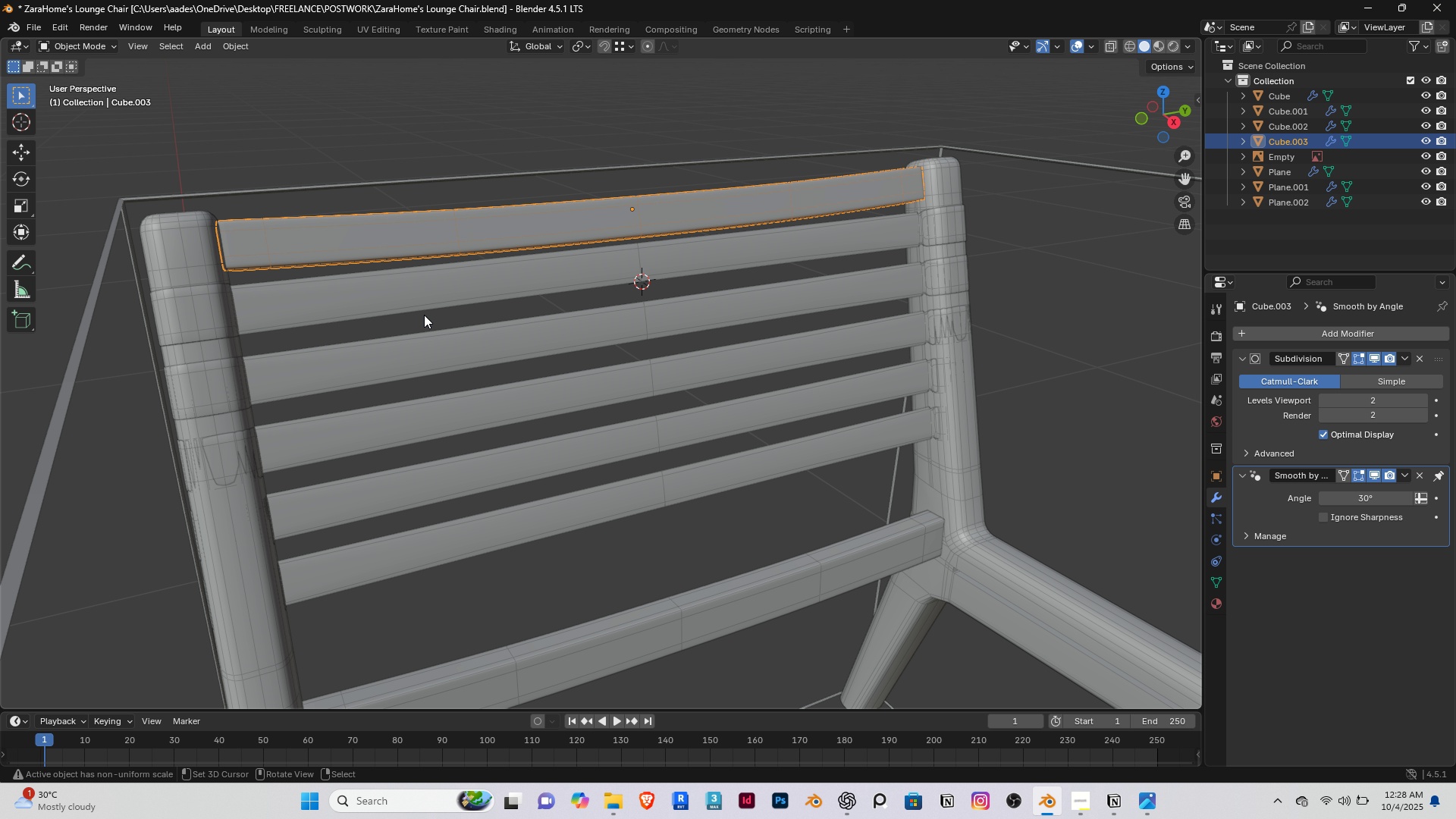 
hold_key(key=ShiftRight, duration=1.52)
 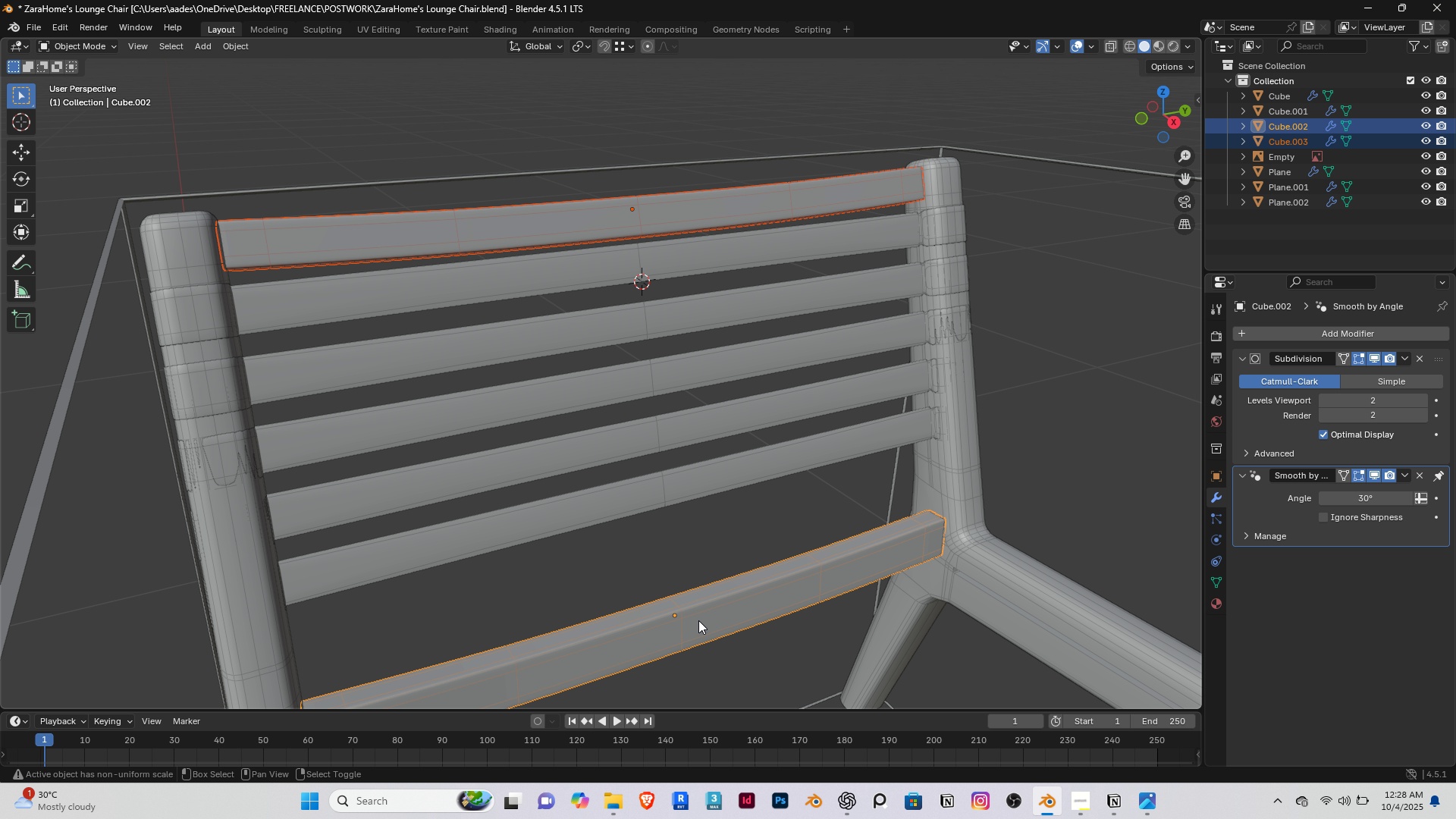 
hold_key(key=ShiftRight, duration=0.74)
right_click([698, 620])
 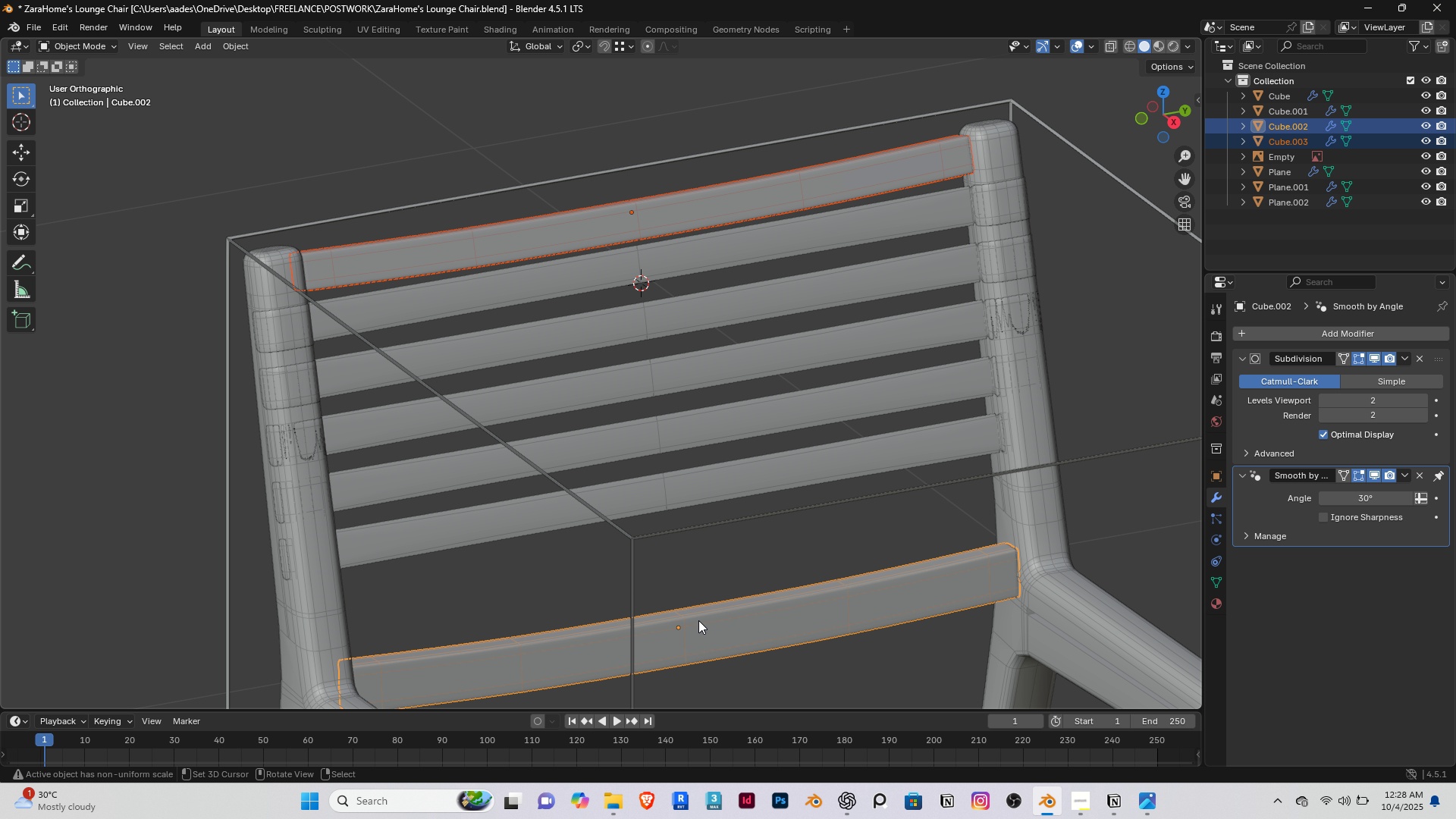 
key(End)
 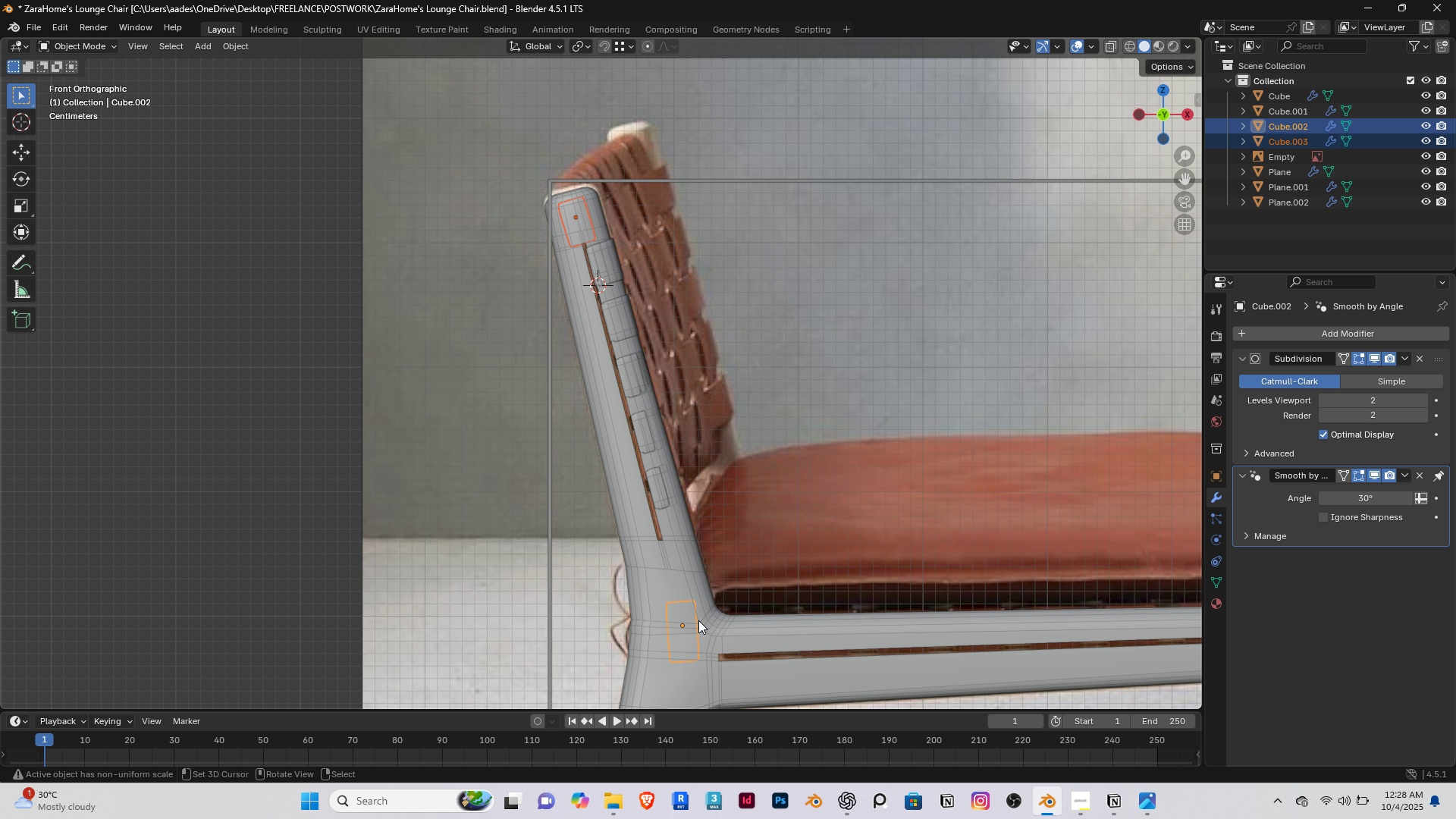 
key(PageDown)
 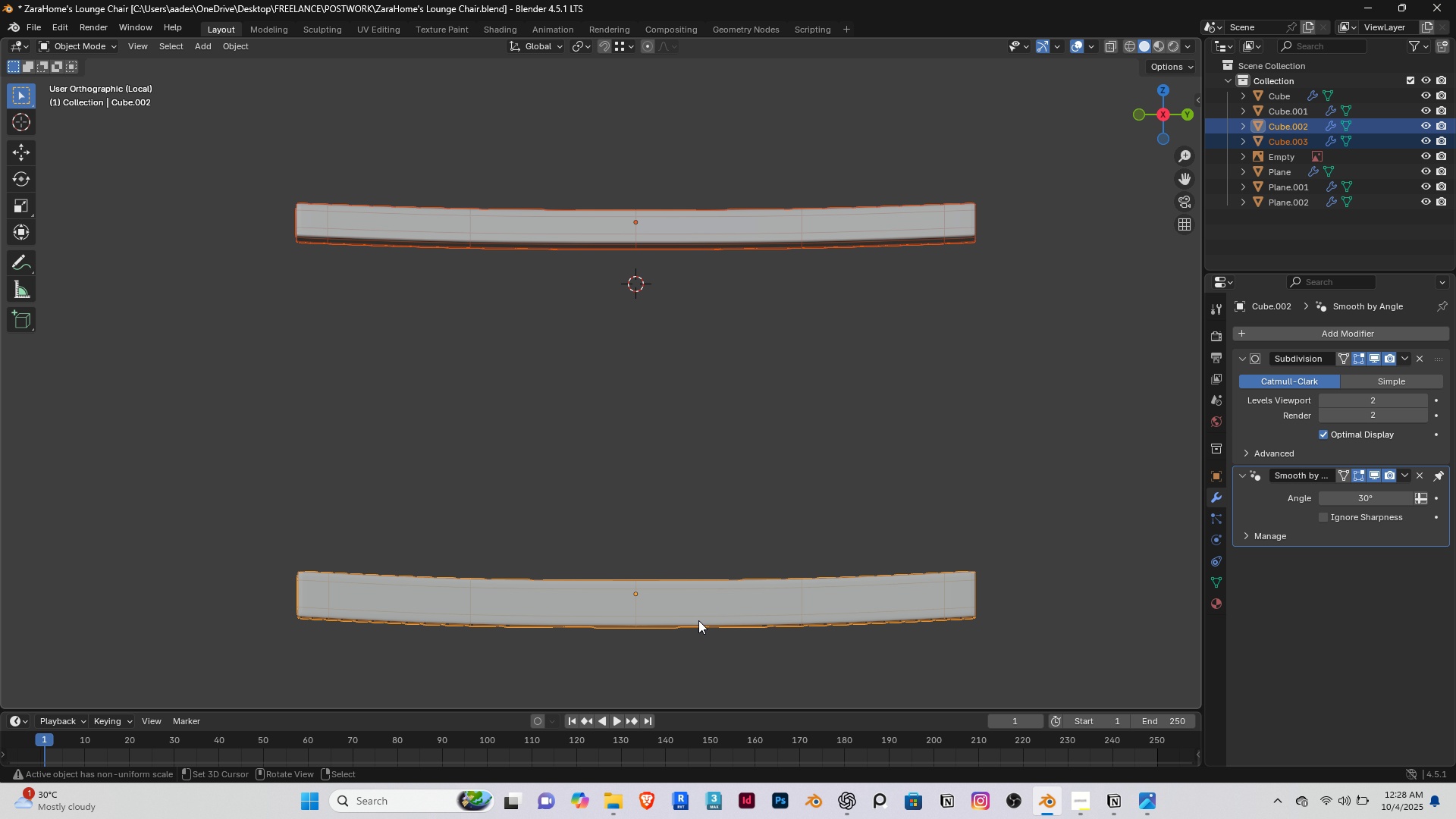 
key(Slash)
 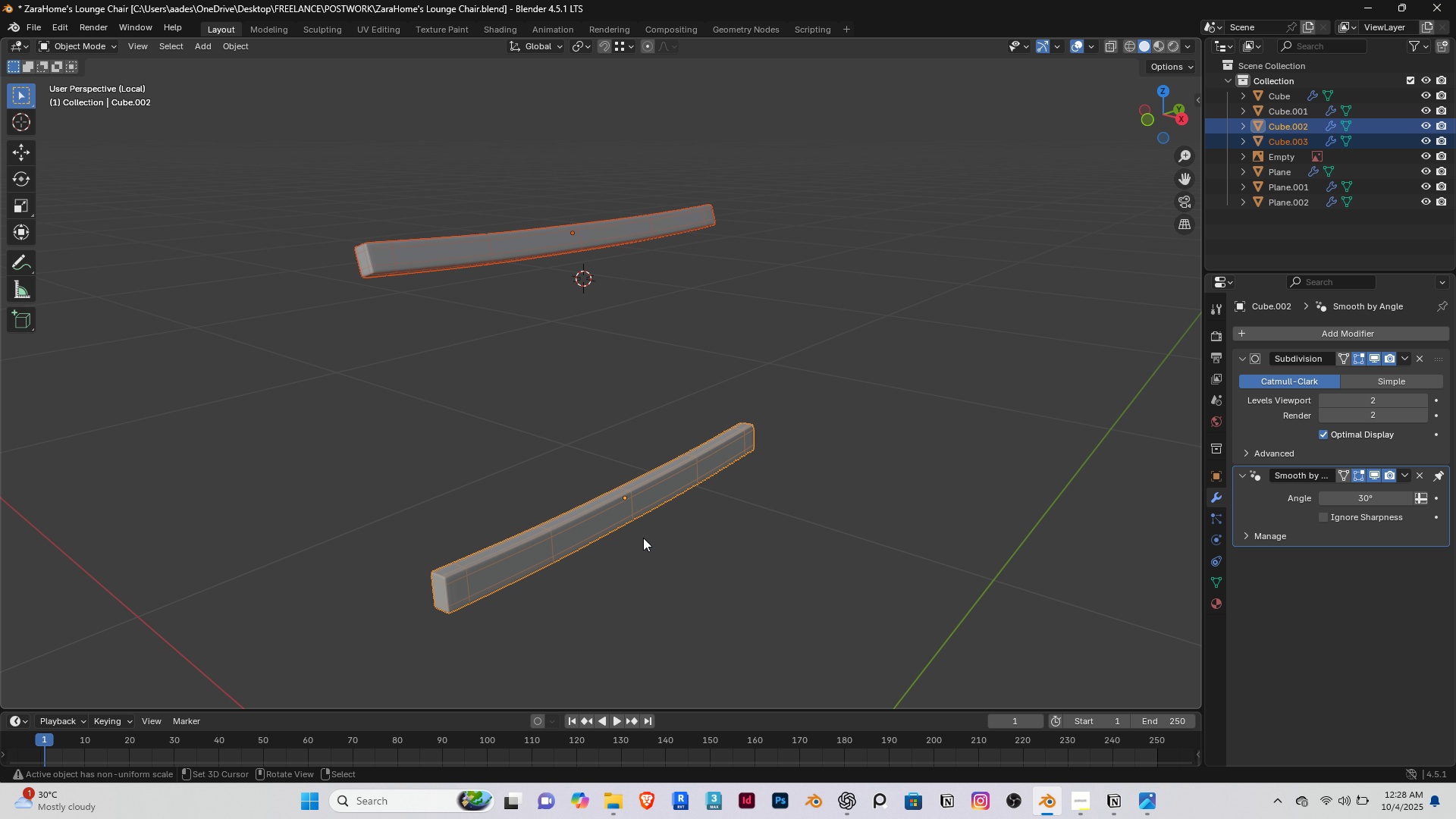 
left_click([468, 463])
 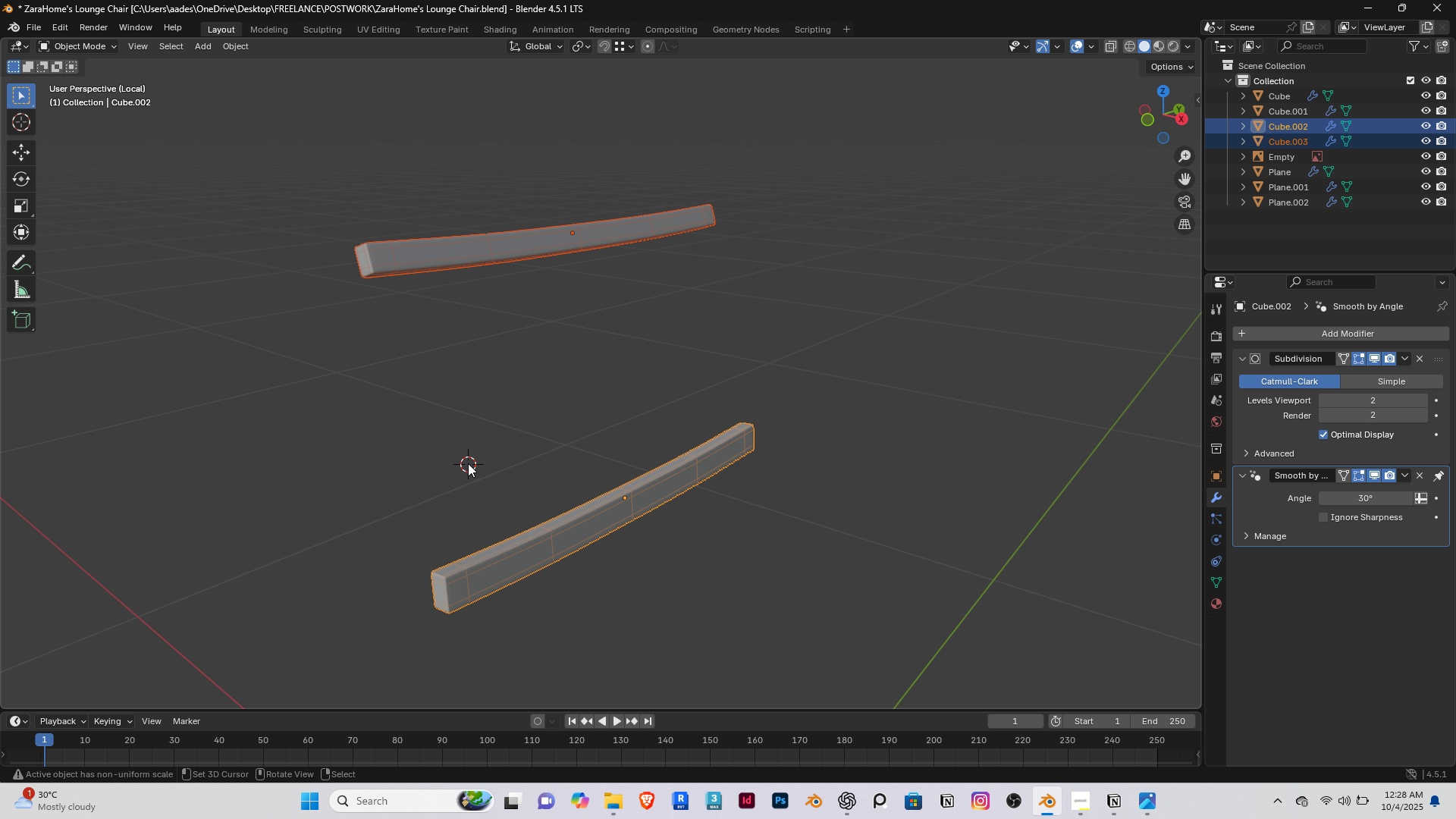 
key(End)
 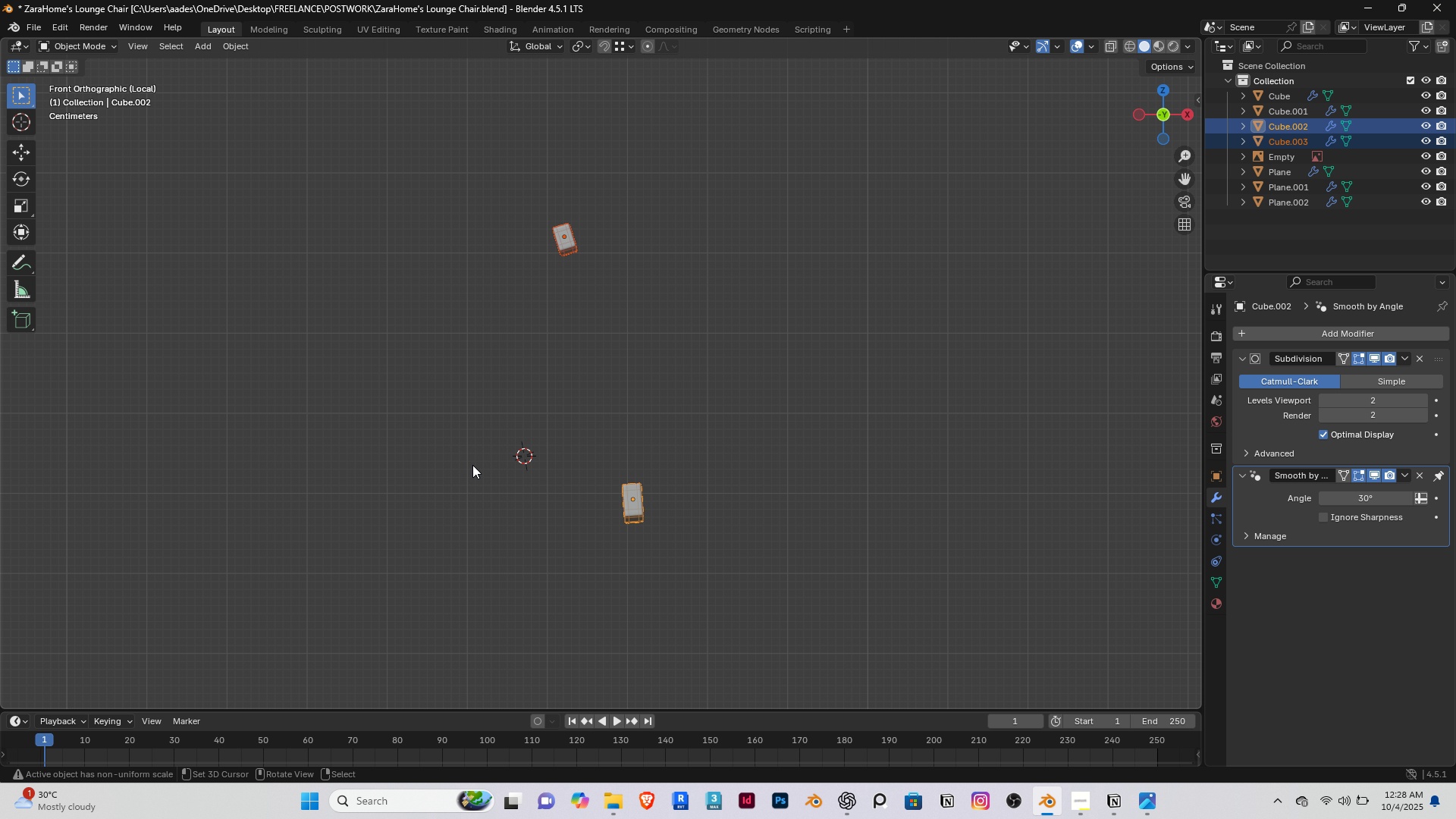 
key(Home)
 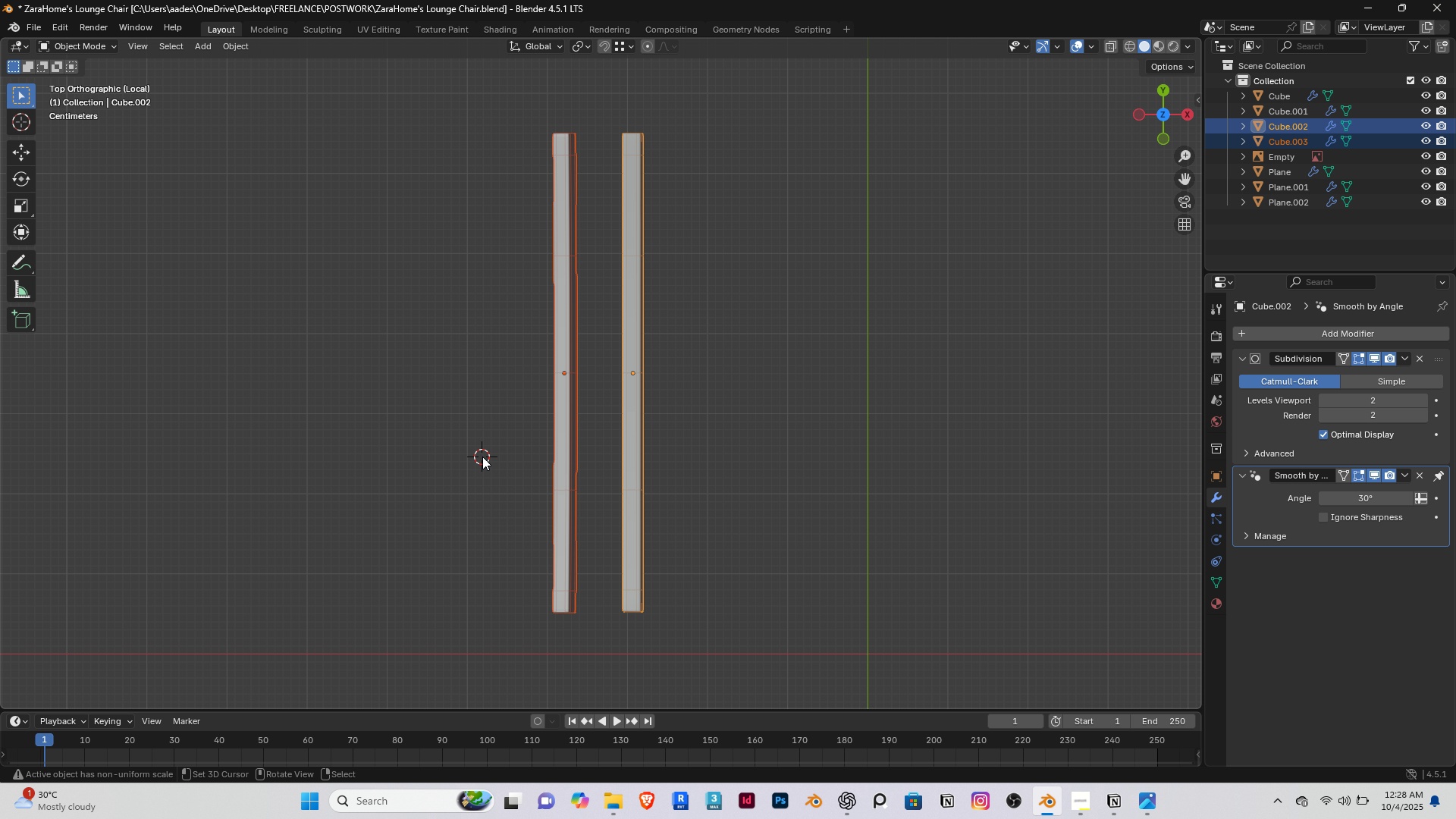 
left_click([482, 457])
 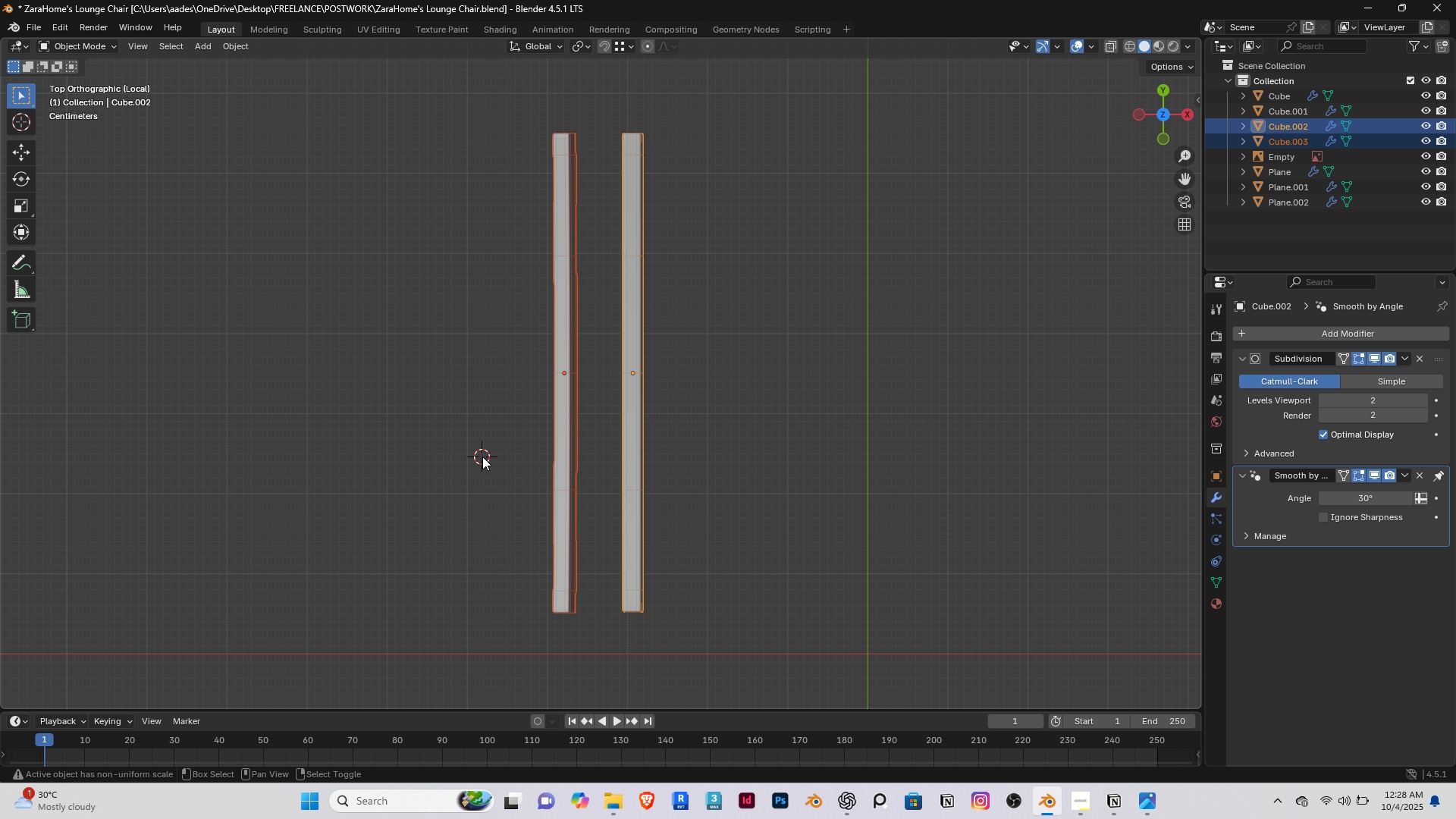 
type(Acur)
 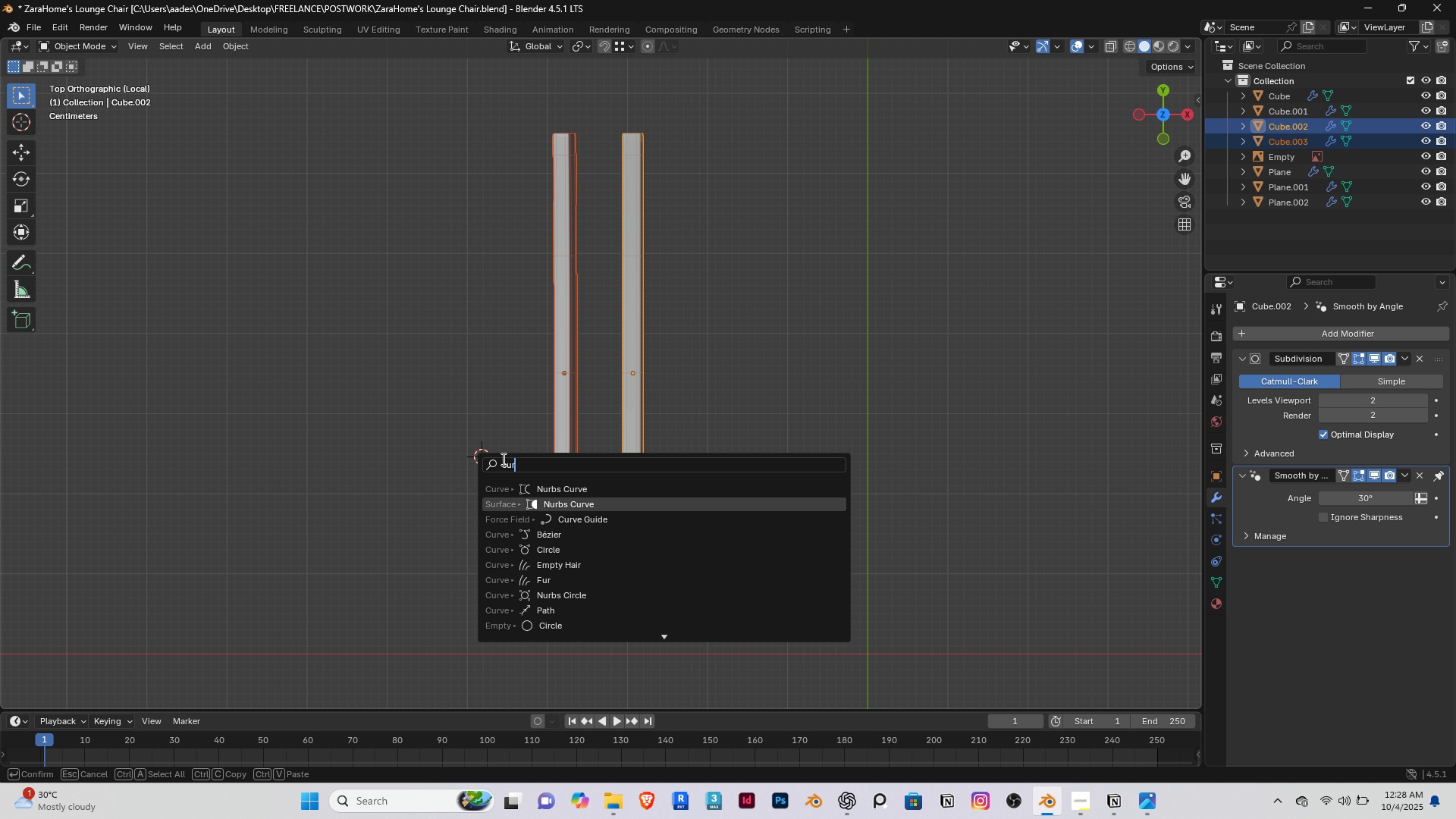 
key(ArrowDown)
 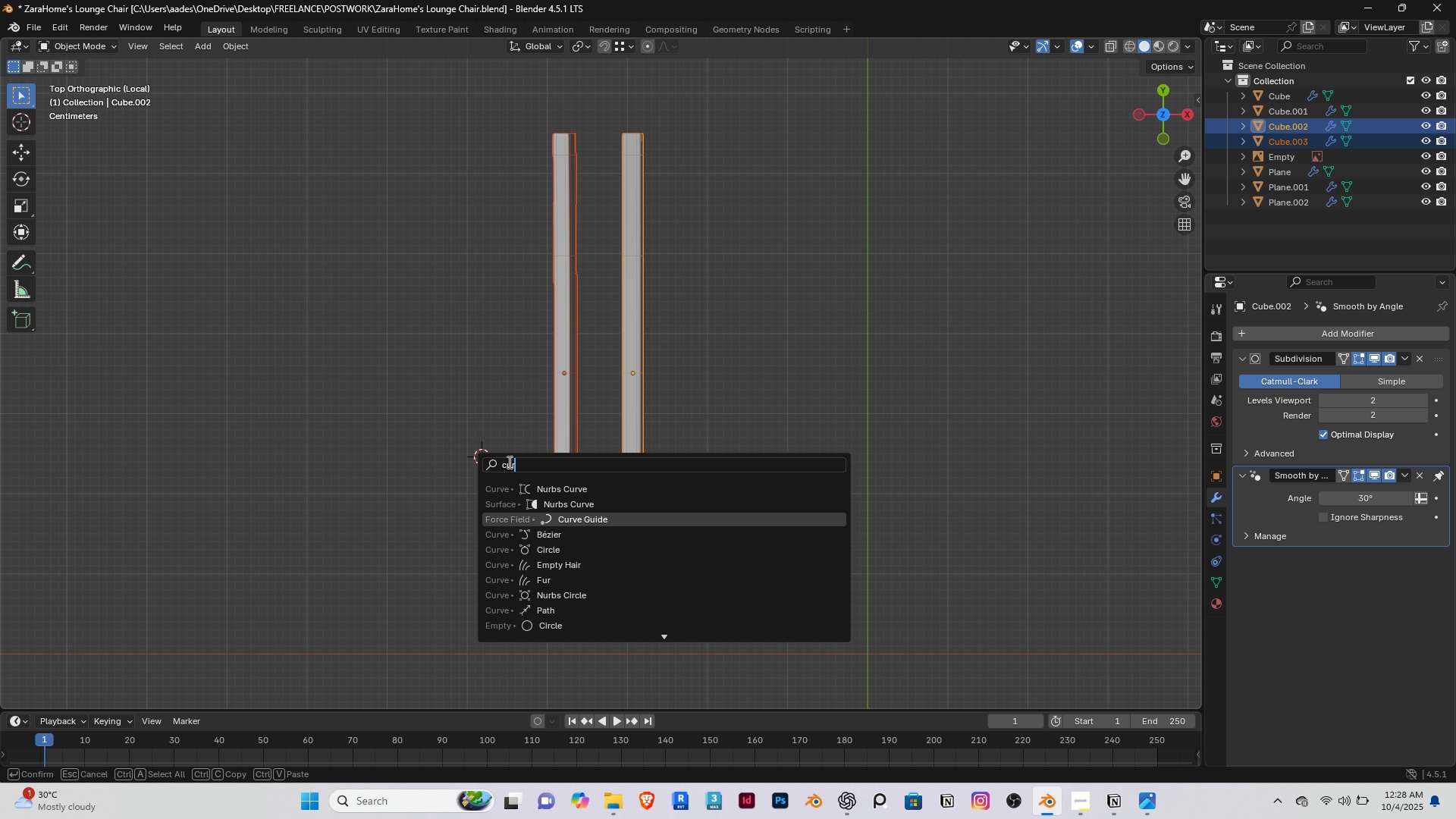 
key(ArrowDown)
 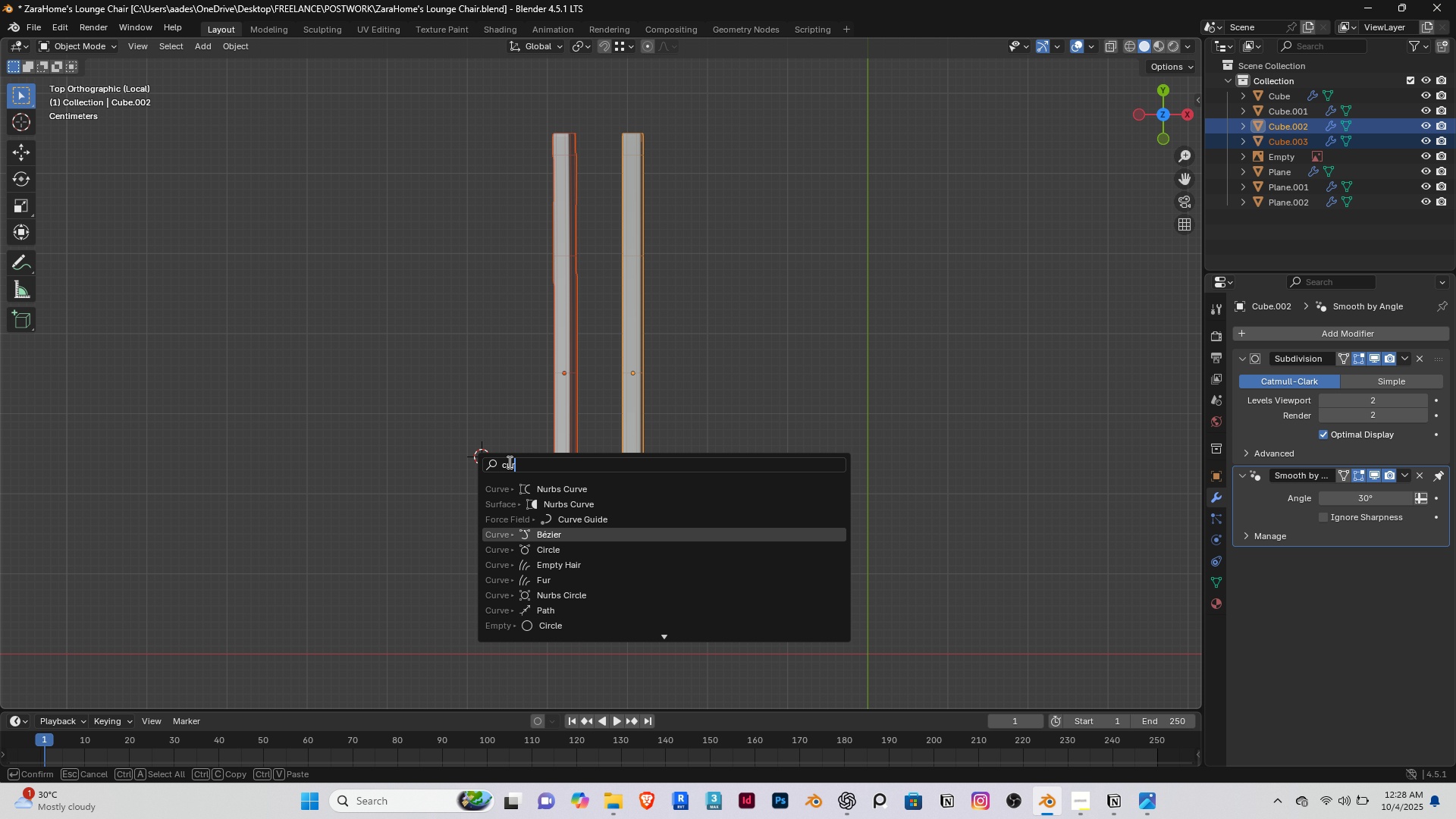 
key(ArrowDown)
 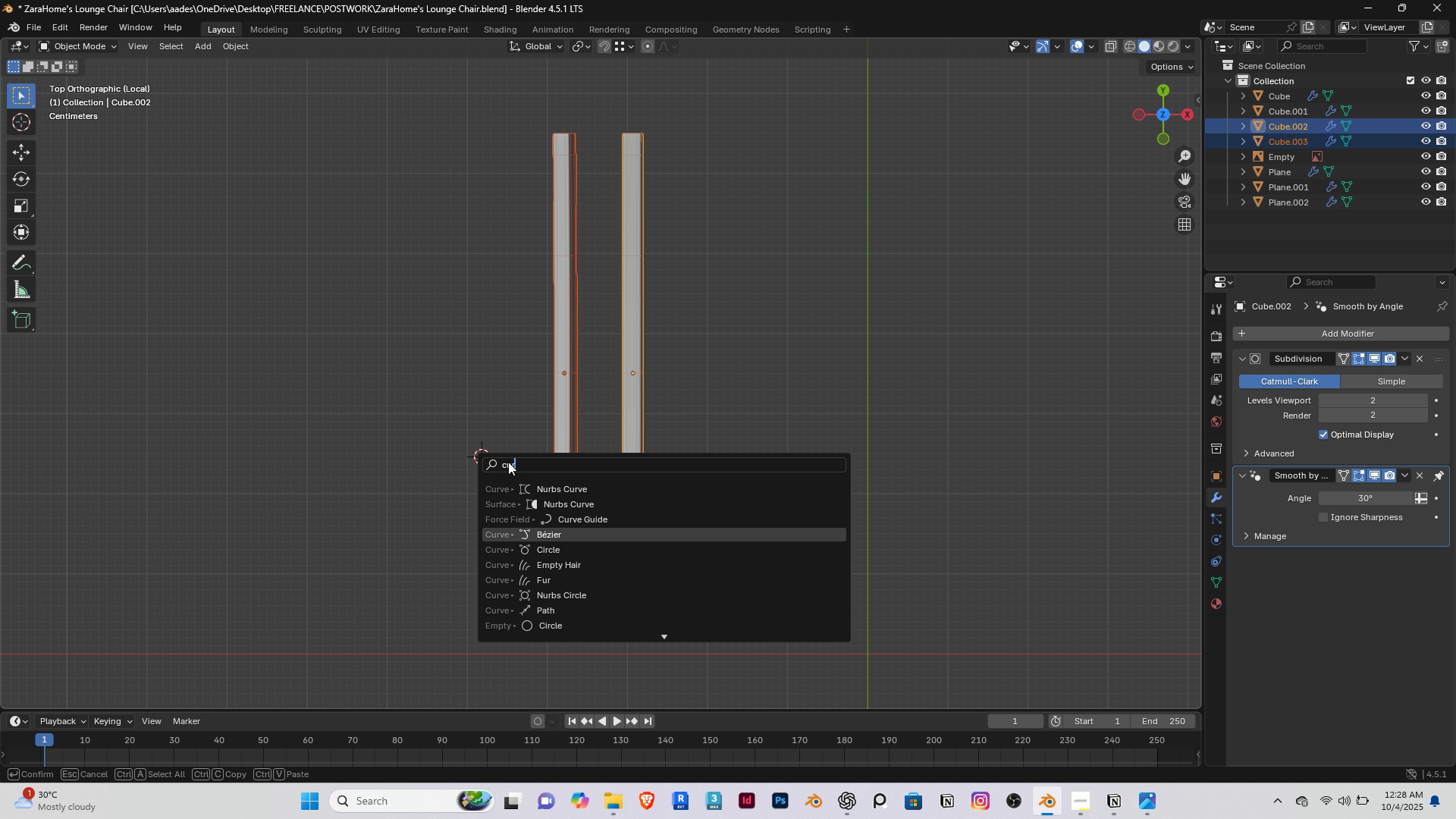 
key(Enter)
 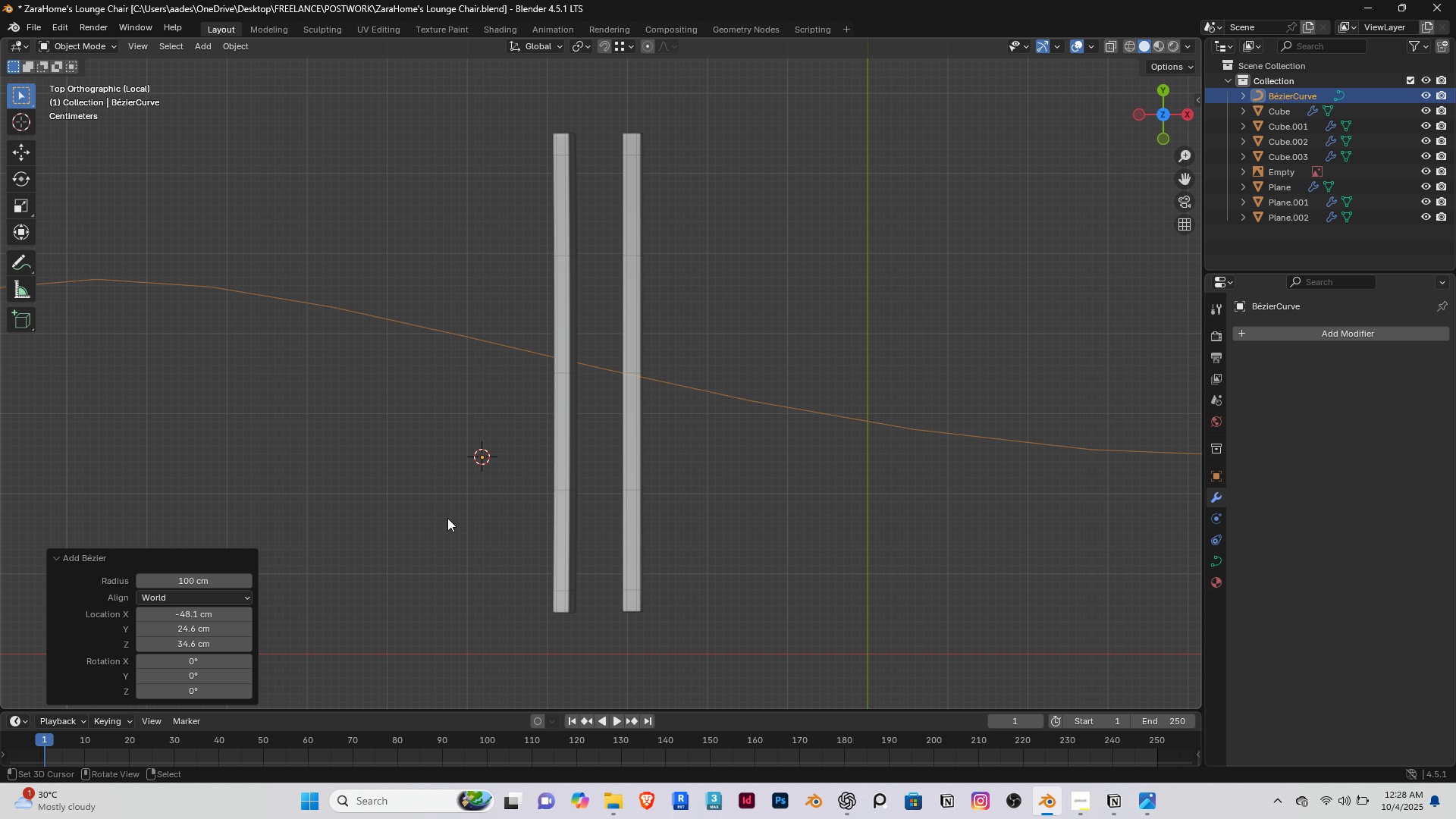 
scroll: coordinate [447, 518], scroll_direction: down, amount: 3.0
 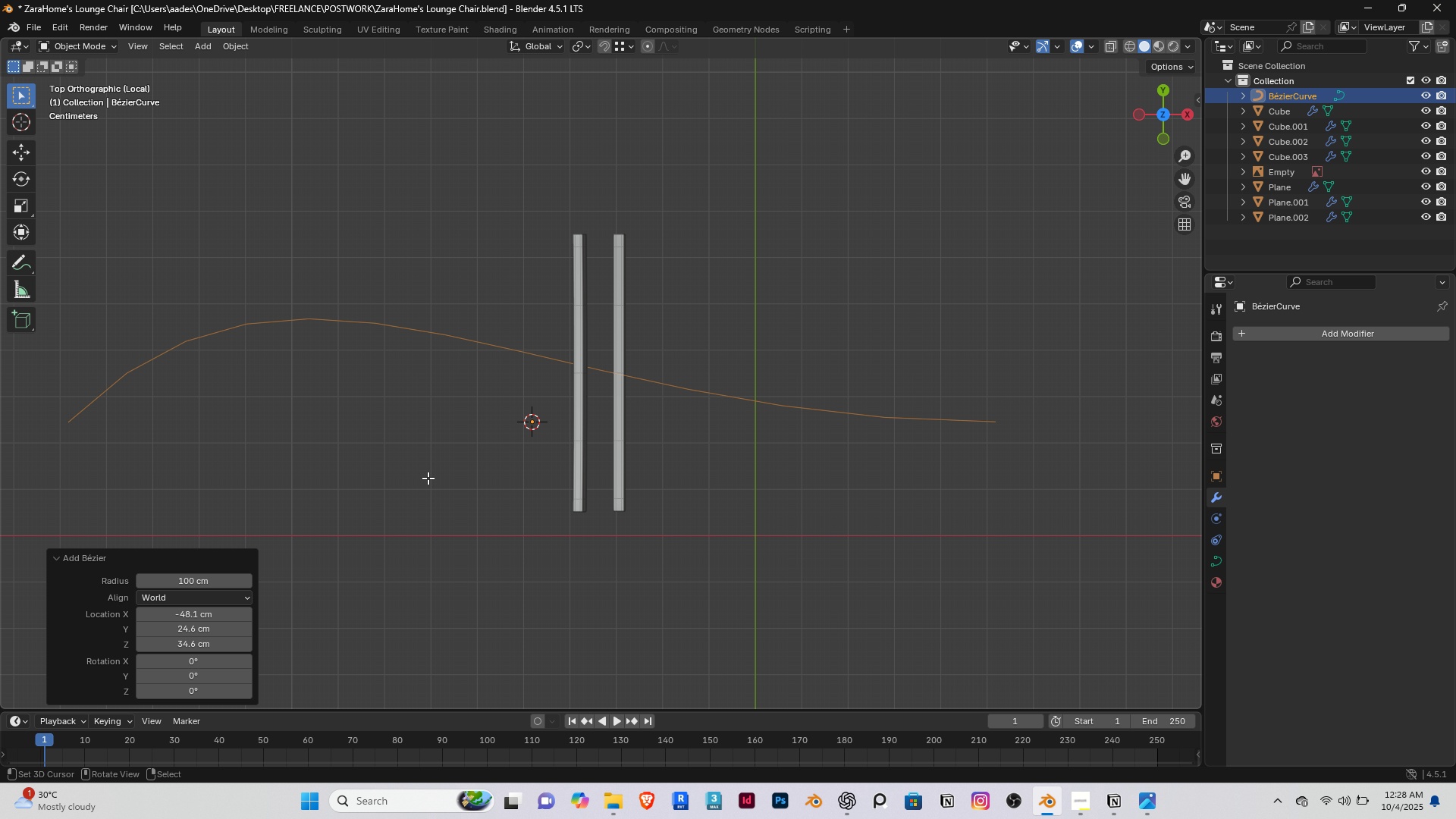 
key(Tab)
 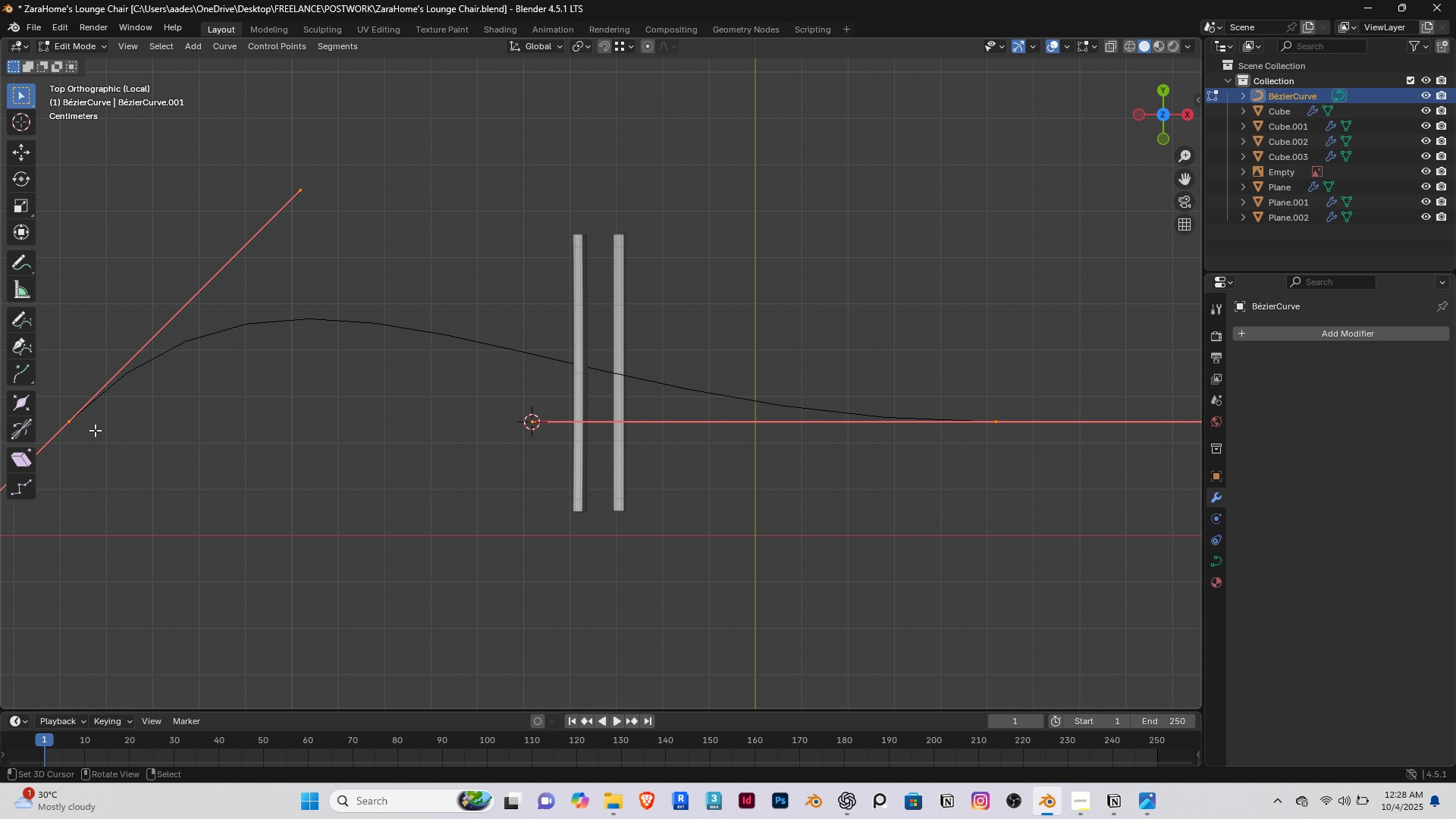 
right_click([89, 430])
 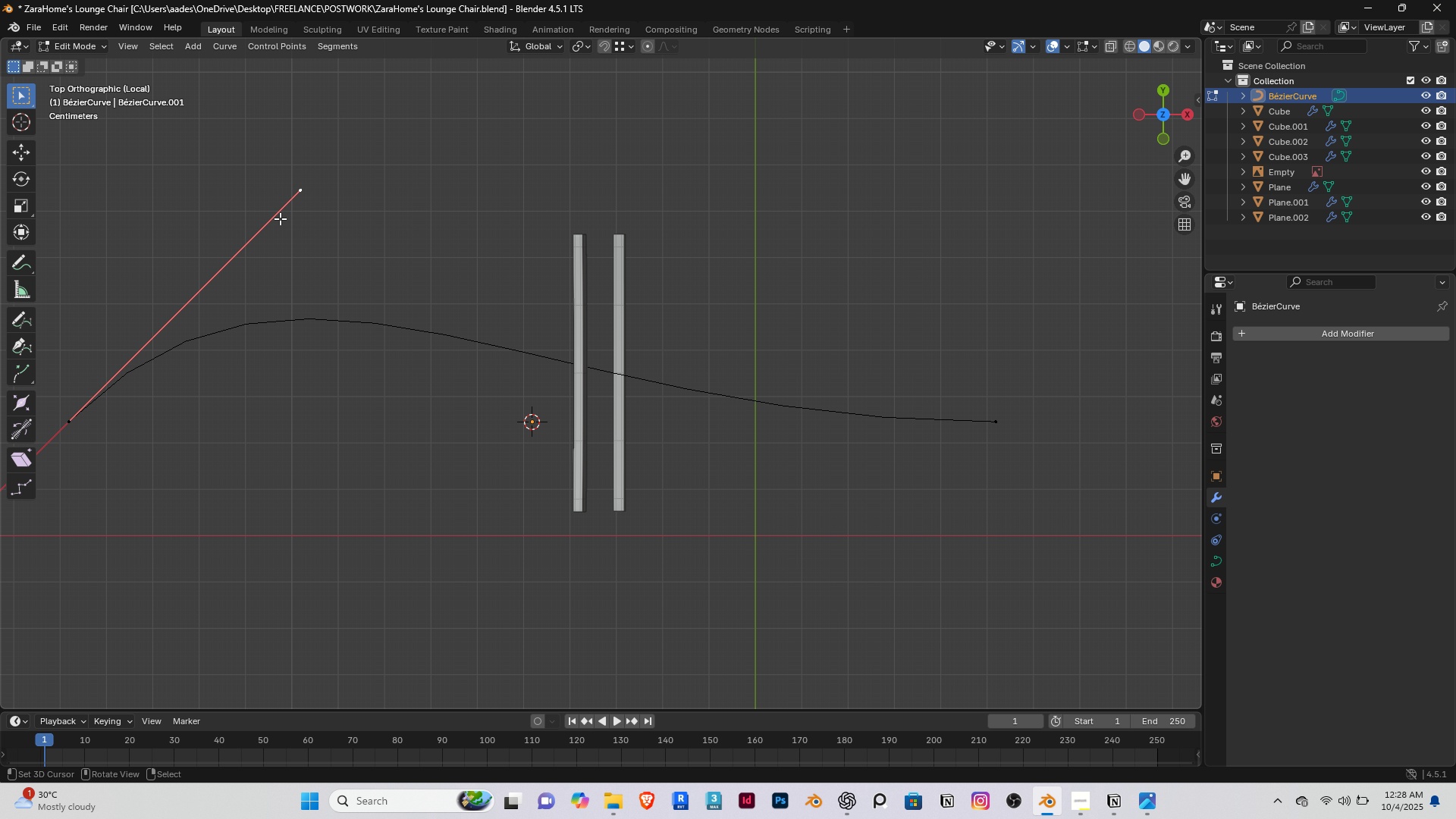 
right_click([280, 218])
 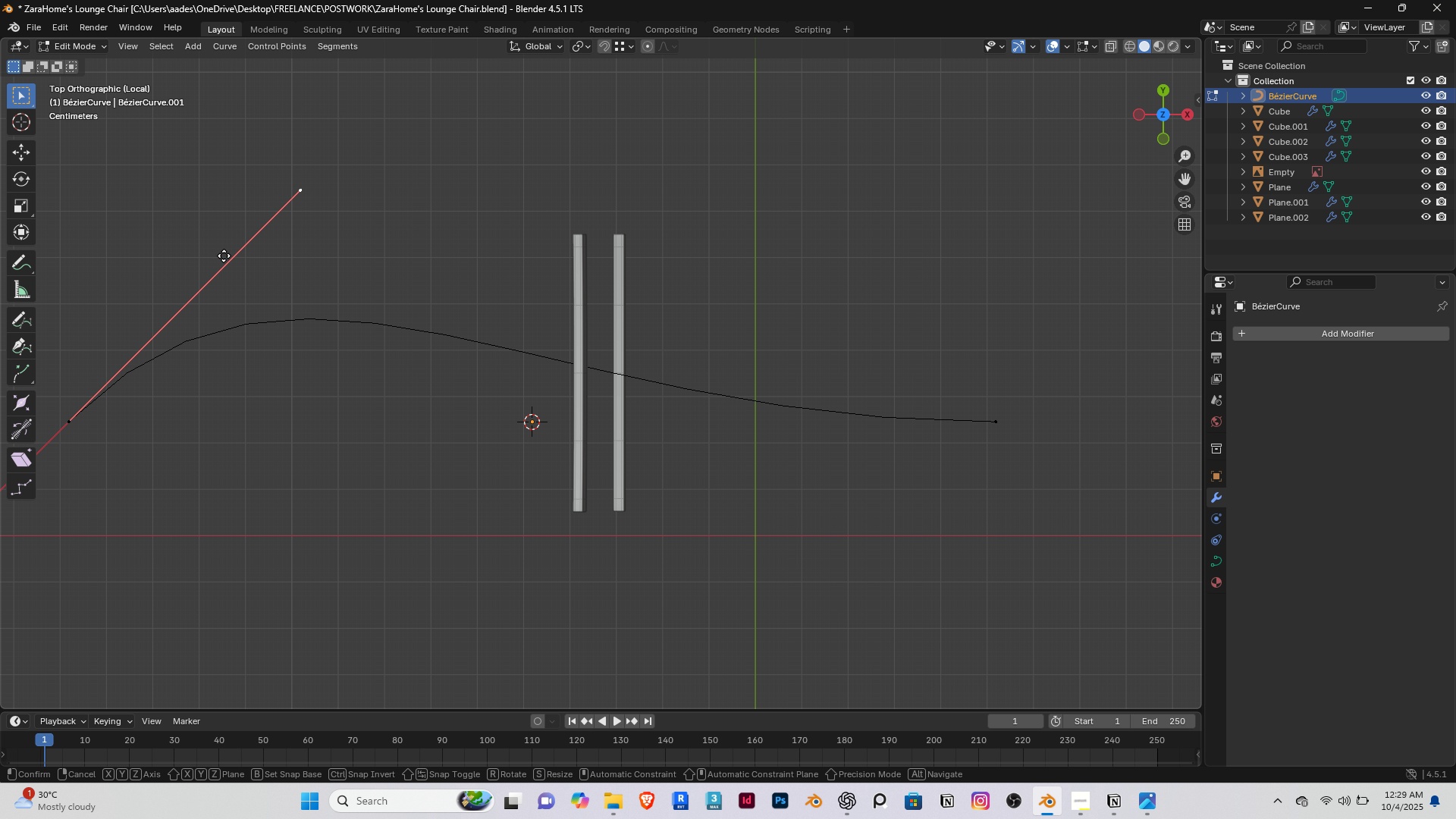 
type(gy)
 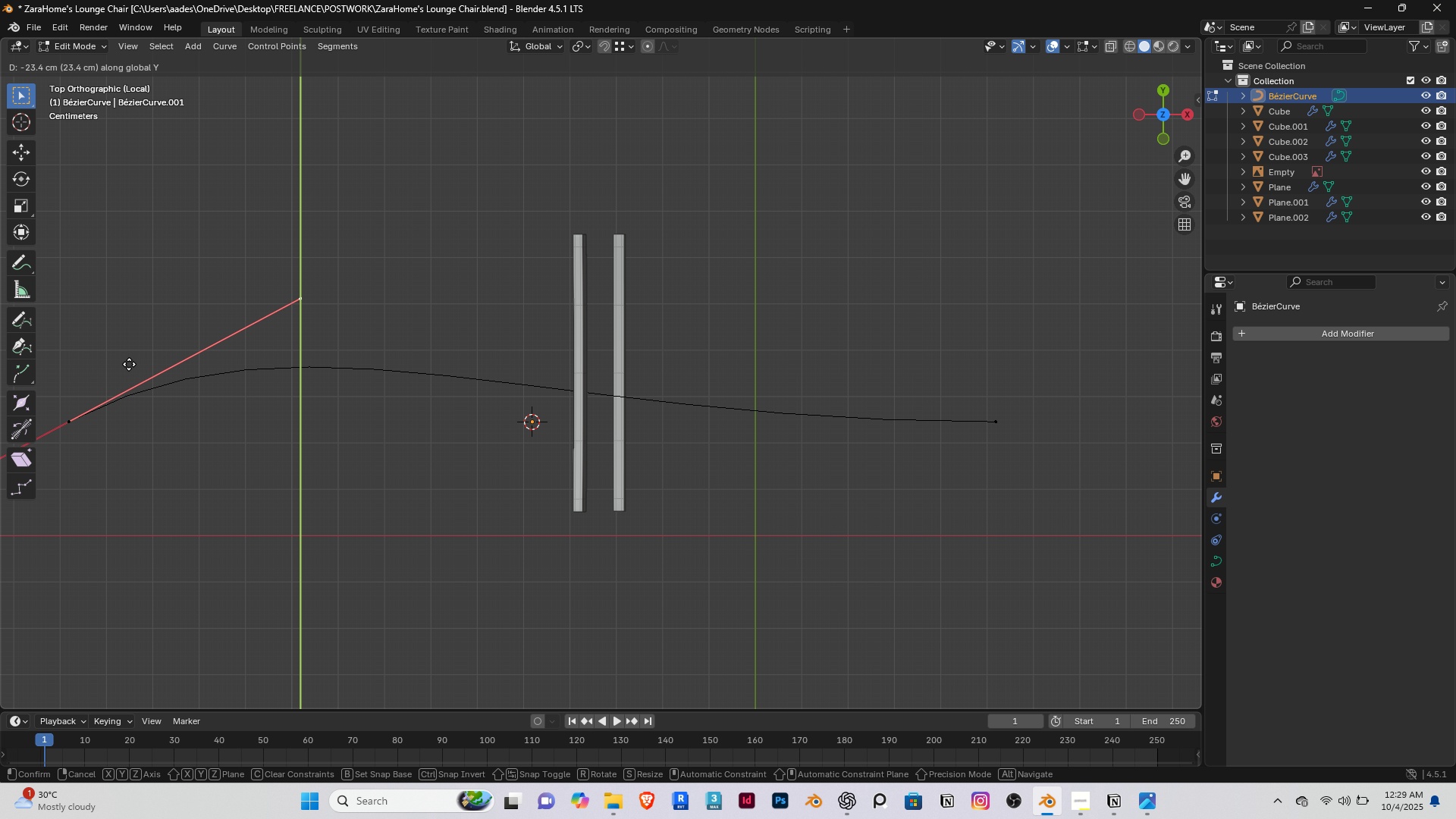 
key(ArrowLeft)
 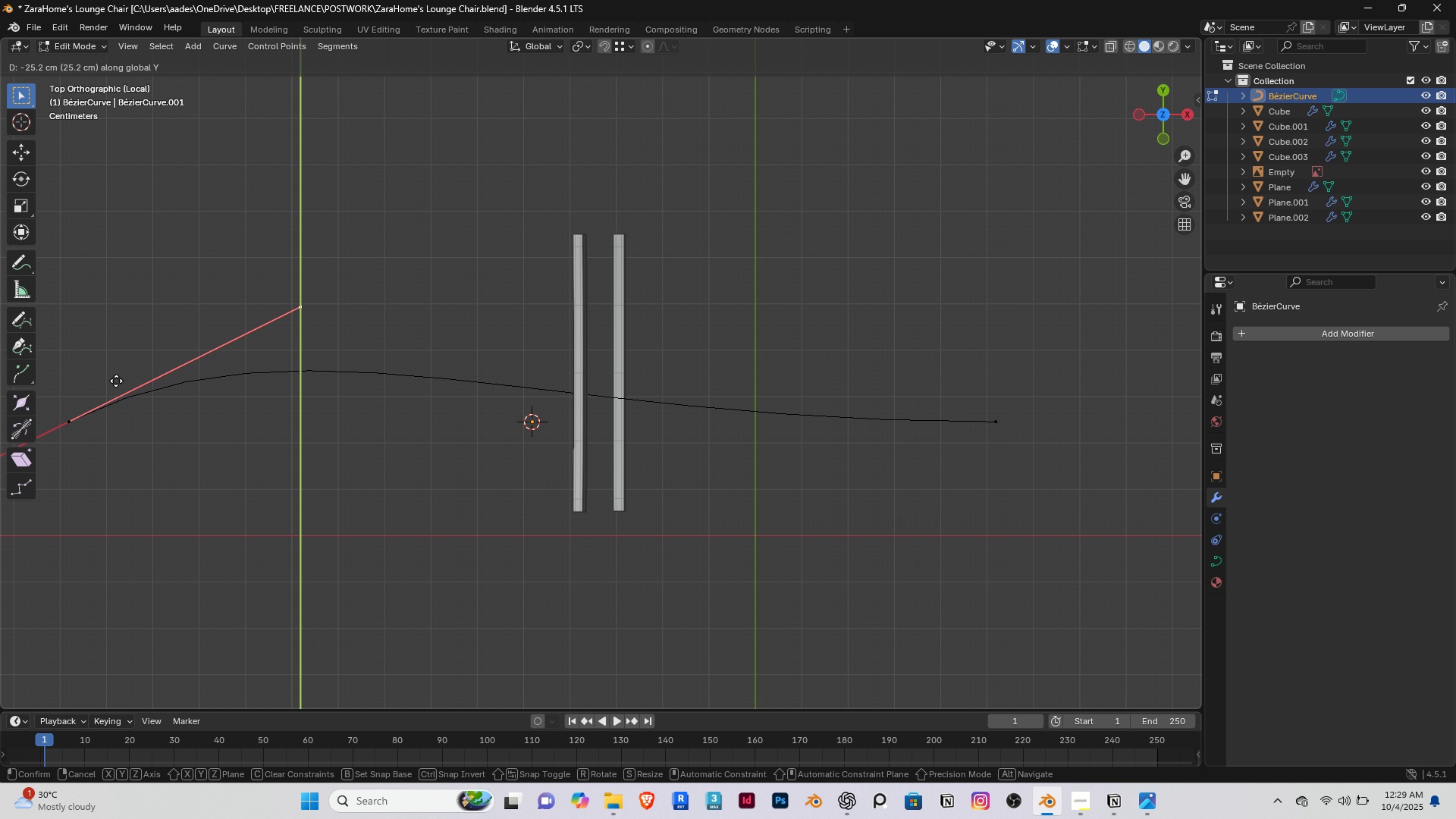 
hold_key(key=ControlRight, duration=0.91)
left_click([74, 419])
 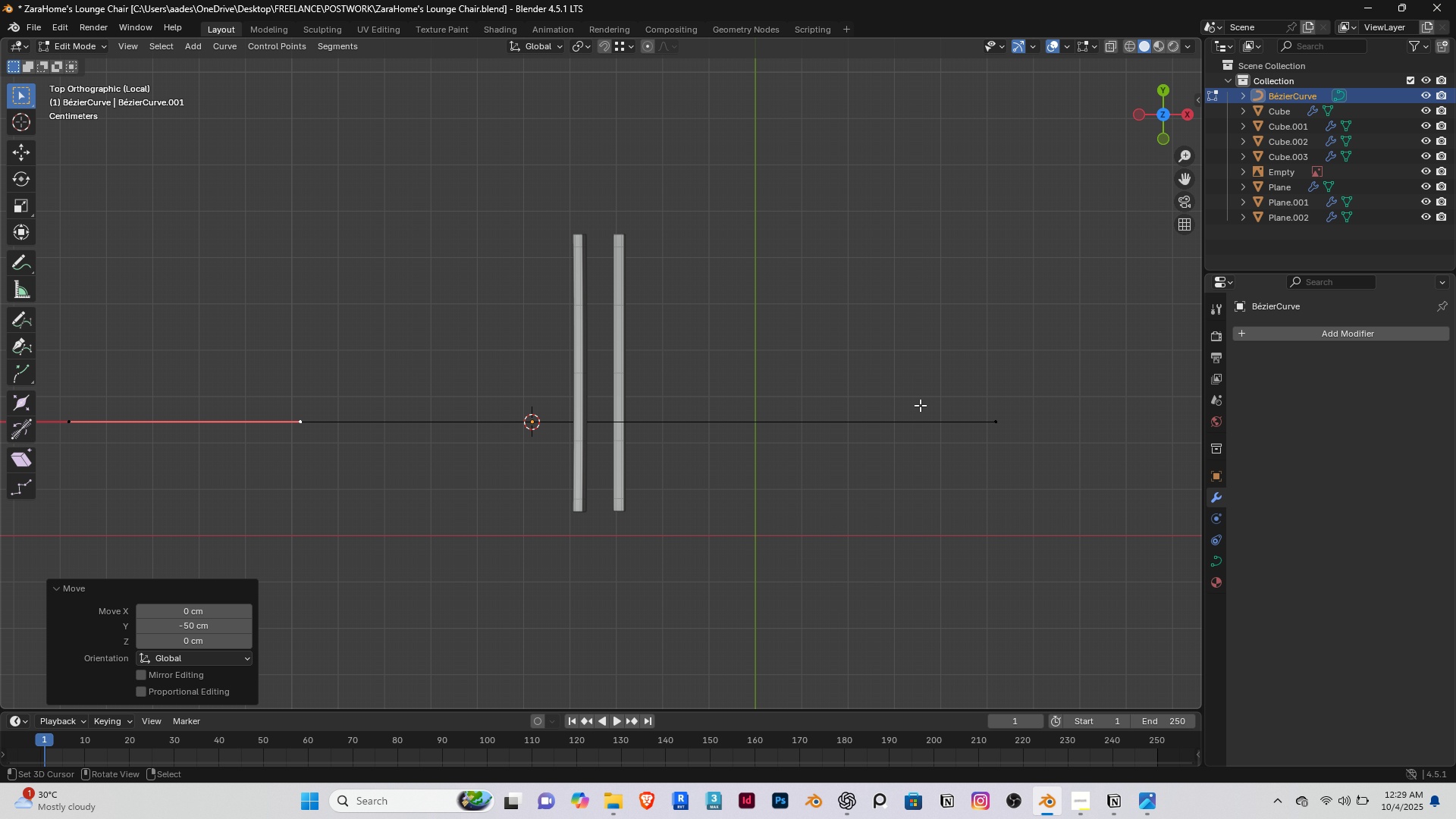 
right_click([987, 419])
 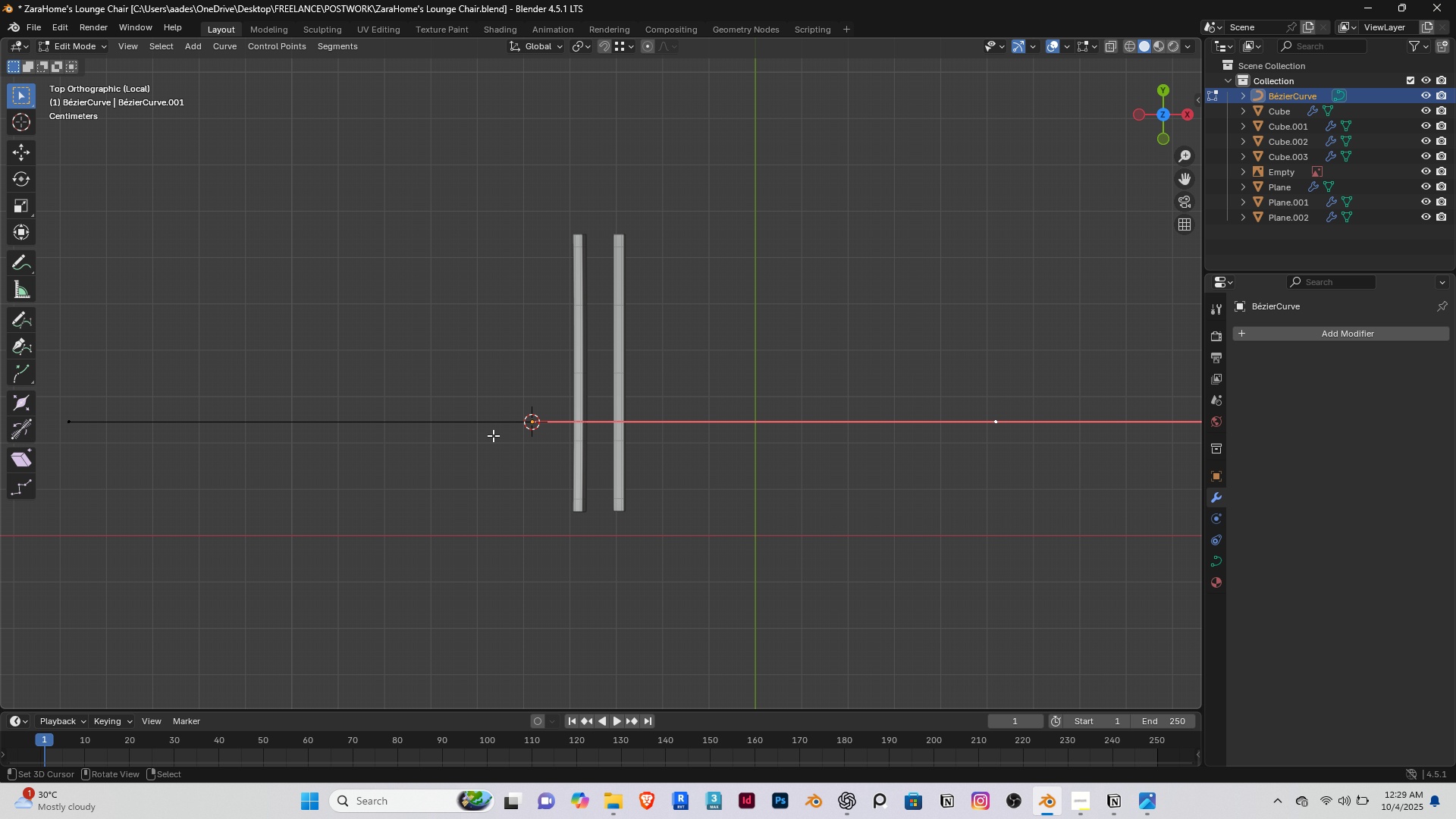 
scroll: coordinate [497, 444], scroll_direction: down, amount: 1.0
 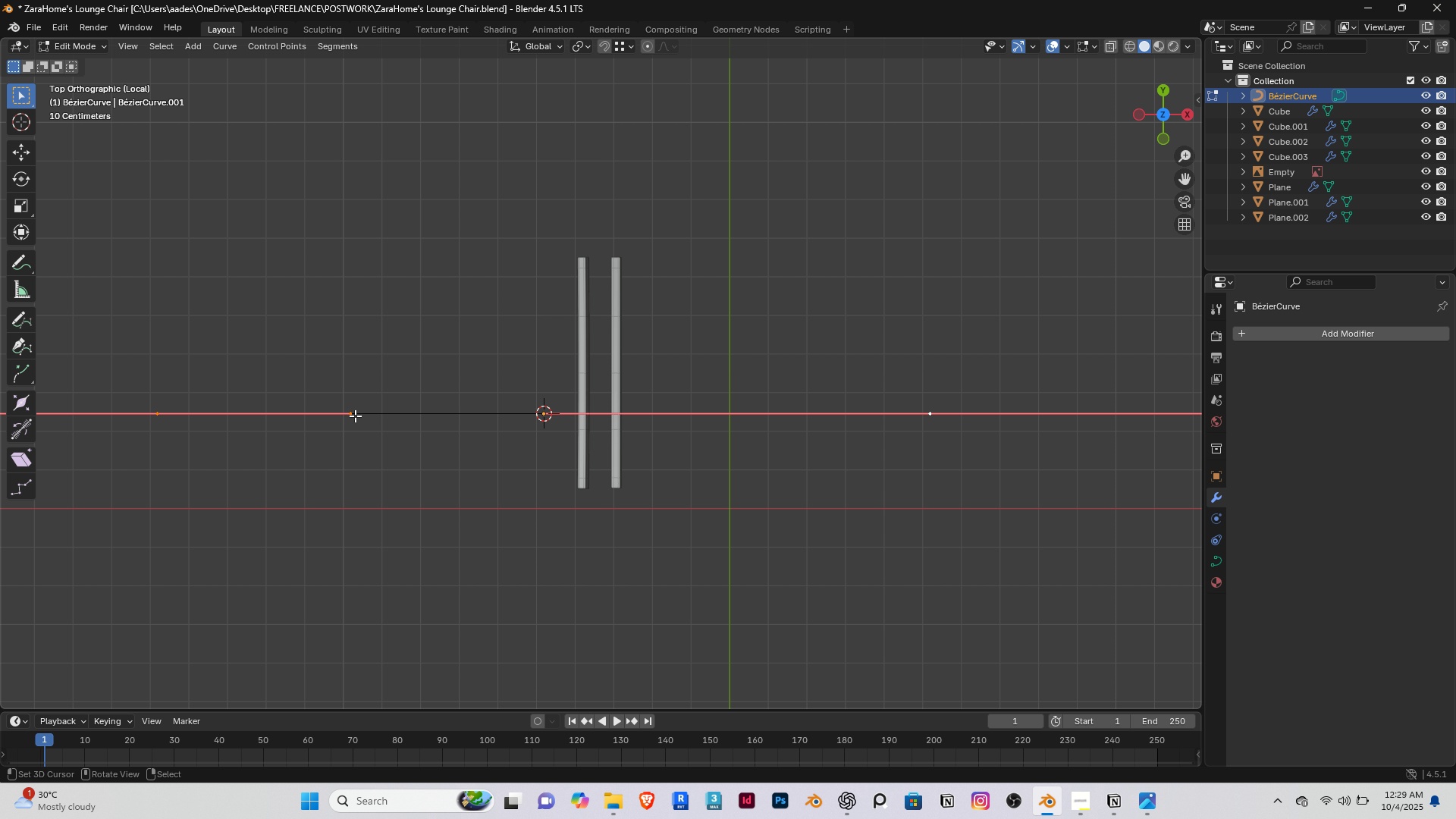 
key(G)
 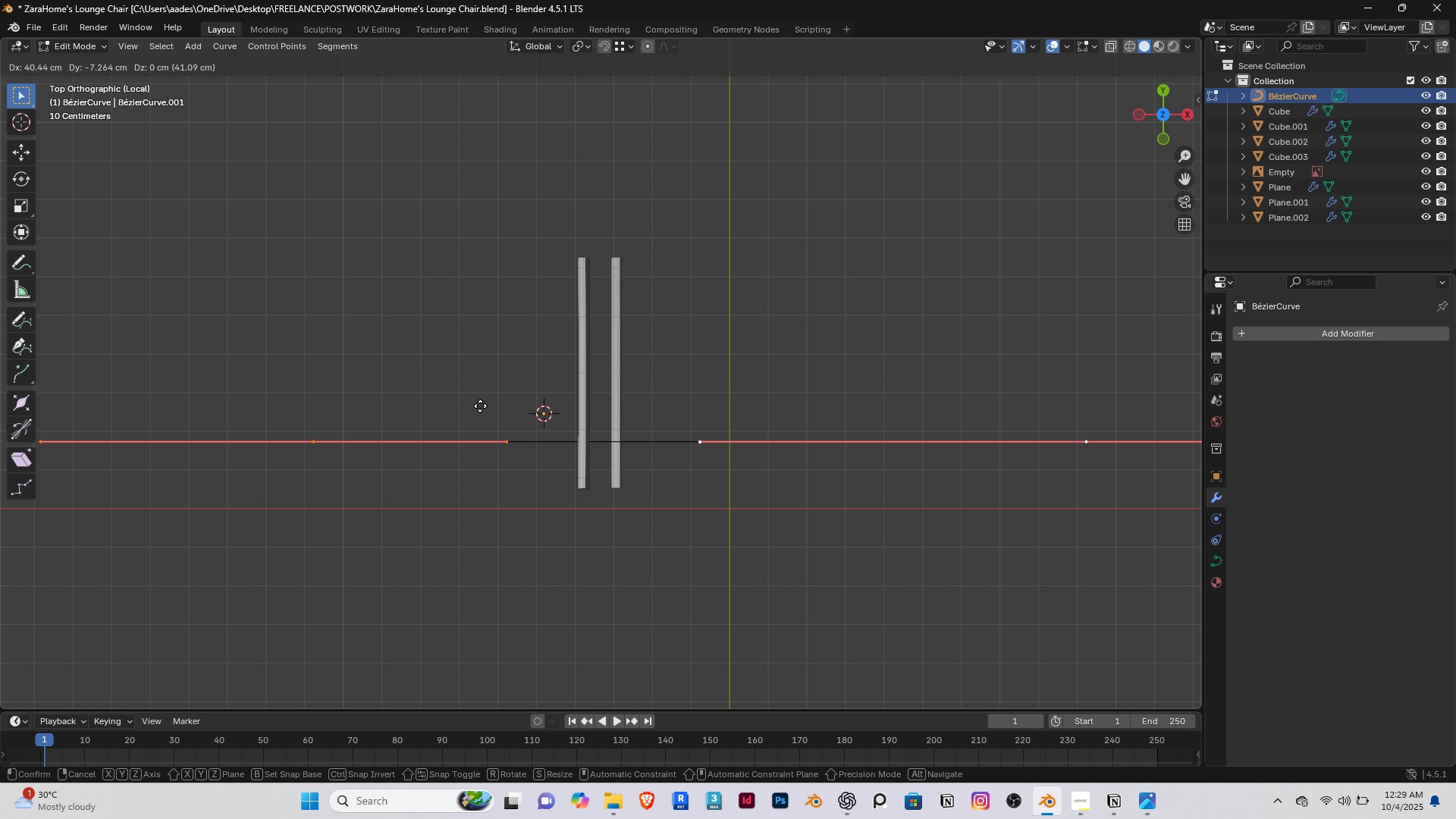 
left_click([485, 403])
 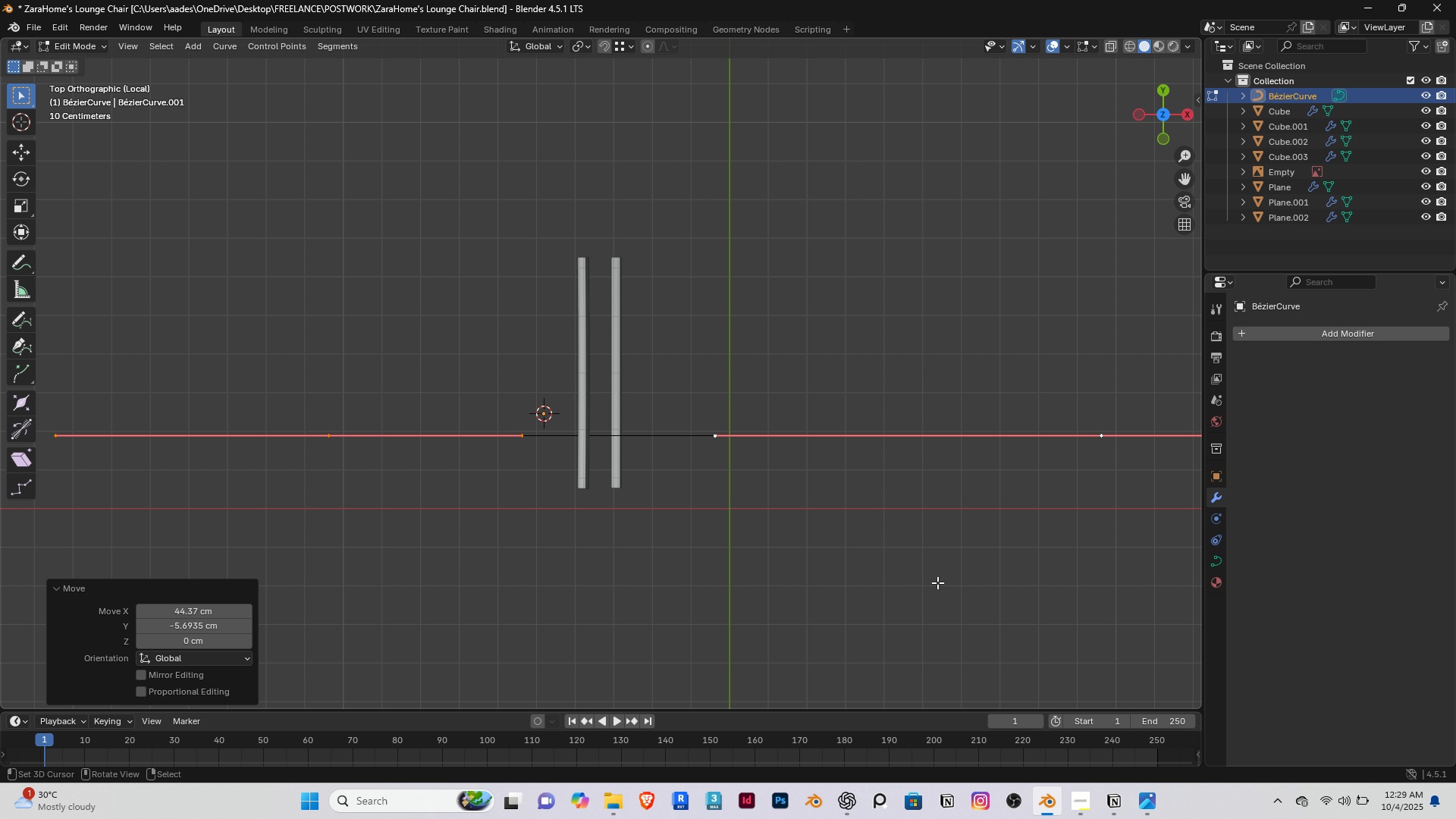 
type(ss)
 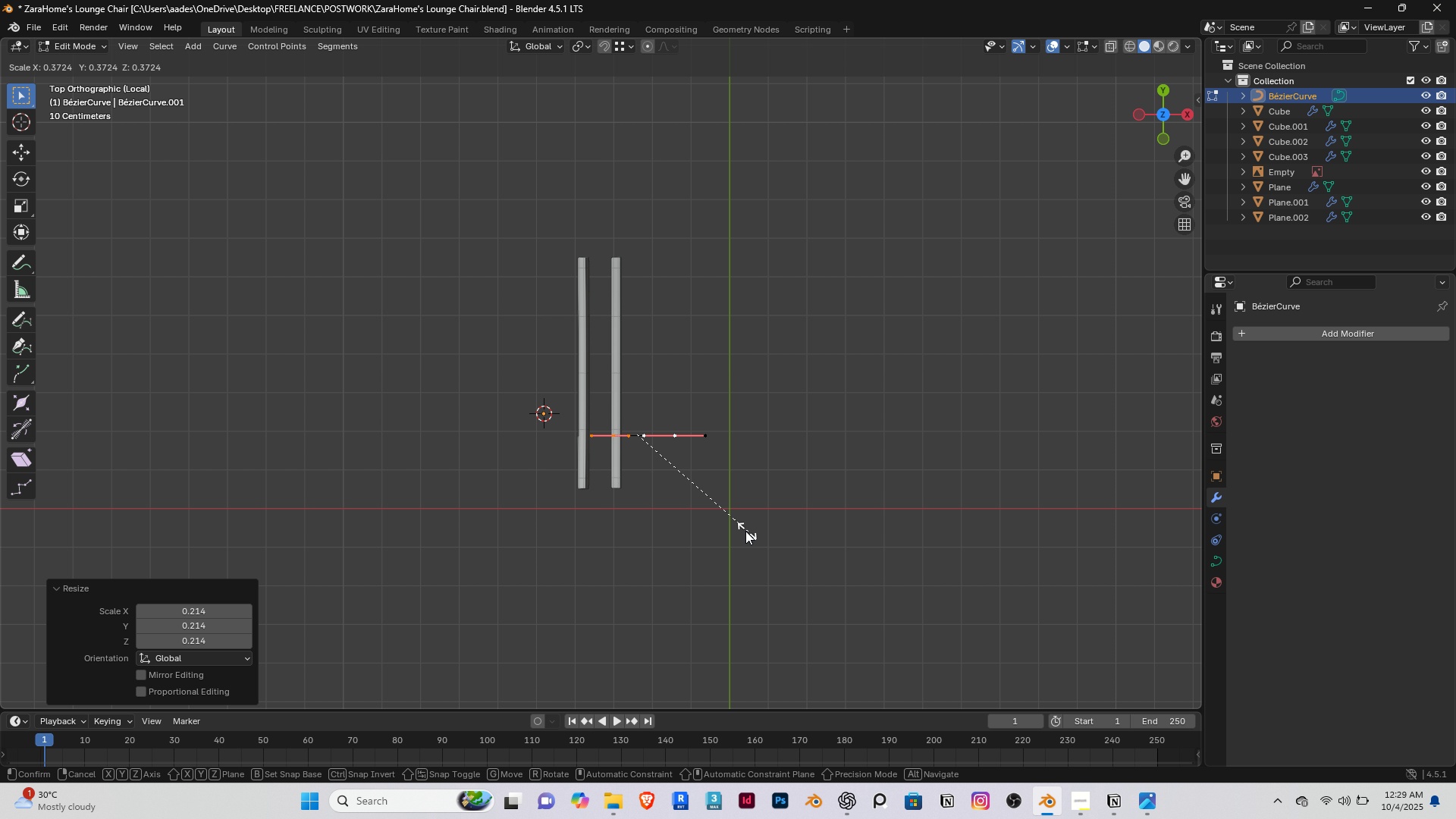 
left_click([736, 525])
 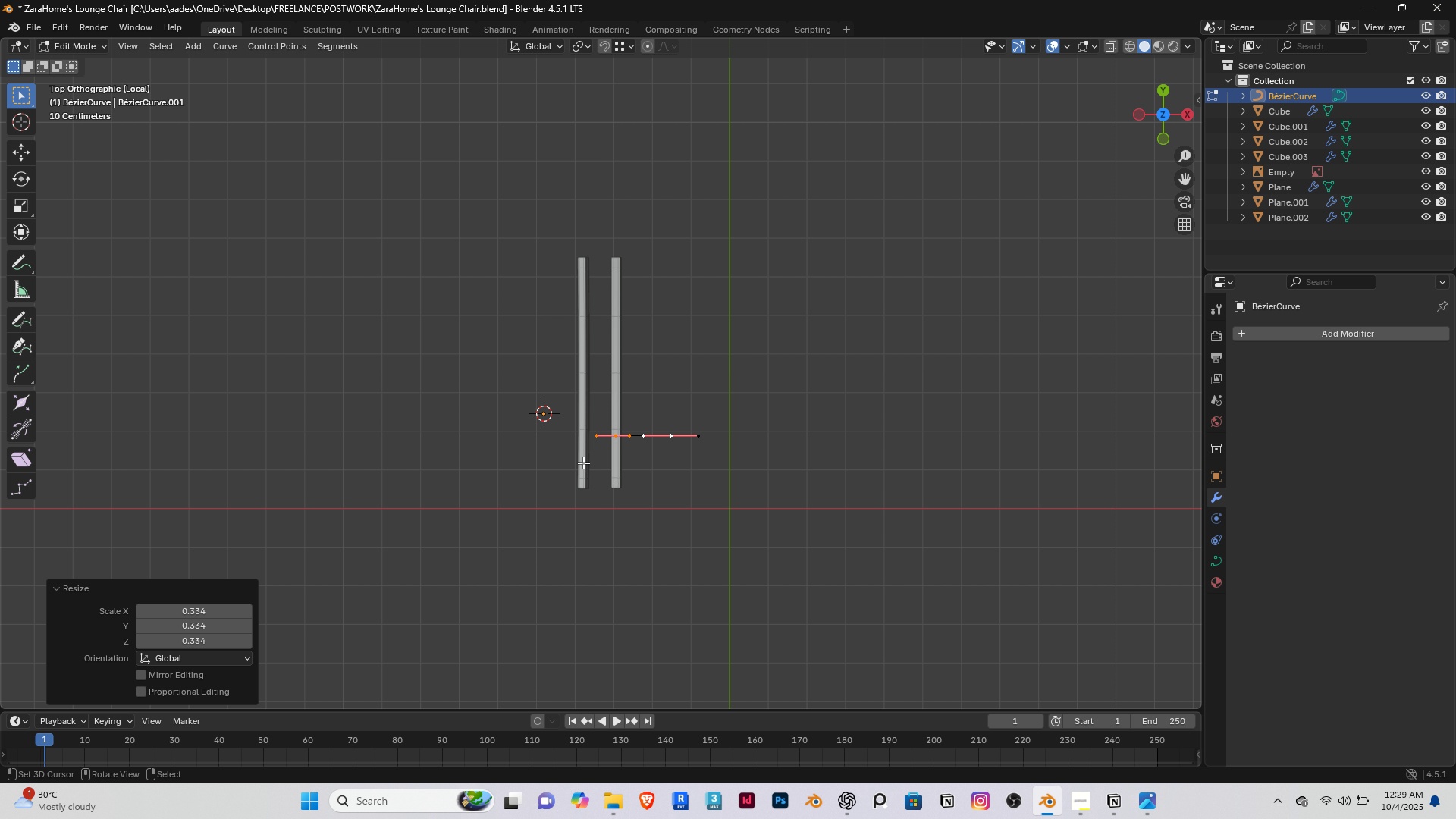 
scroll: coordinate [583, 463], scroll_direction: up, amount: 4.0
 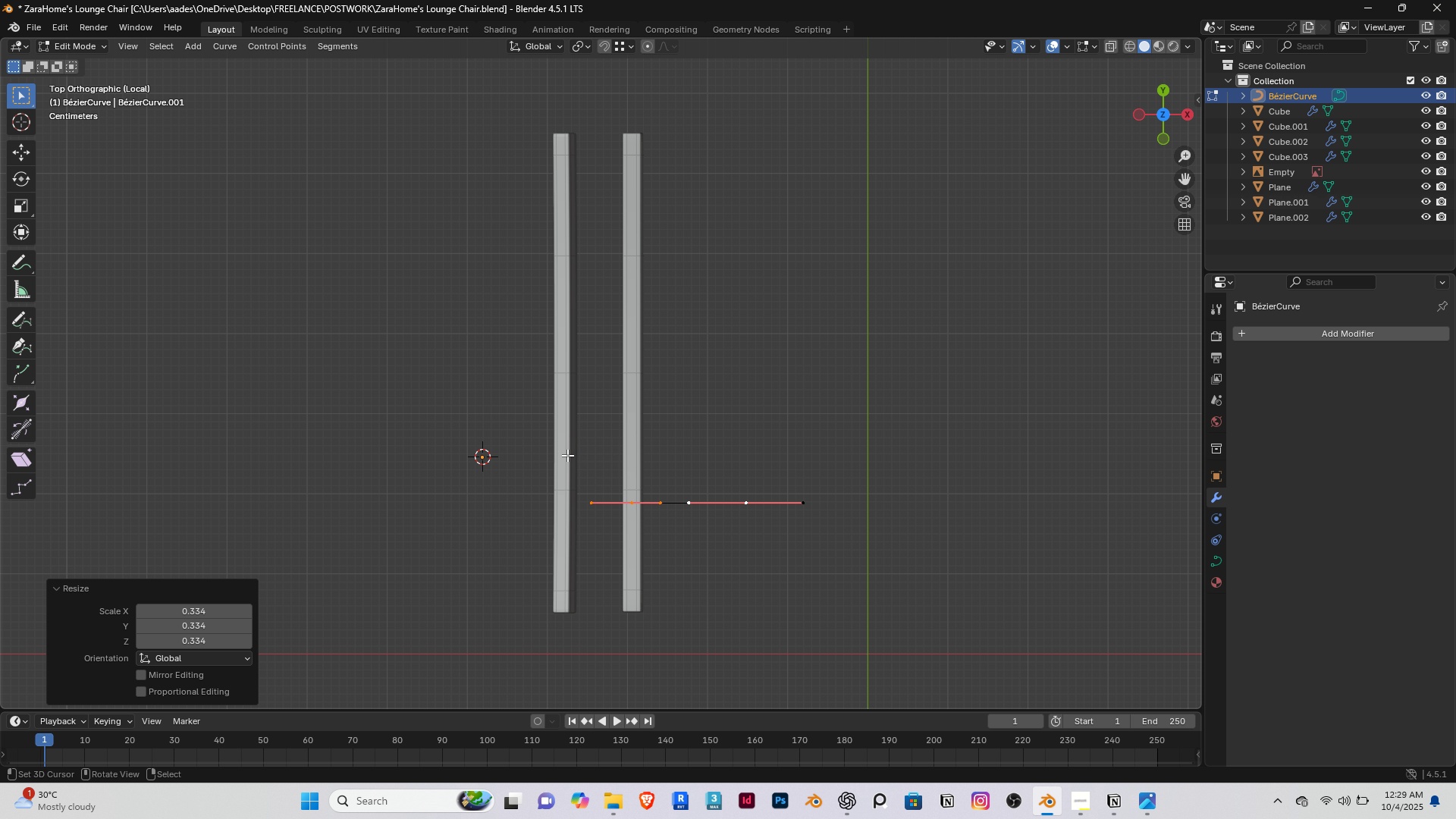 
hold_key(key=ShiftRight, duration=0.34)
scroll: coordinate [508, 345], scroll_direction: up, amount: 4.0
 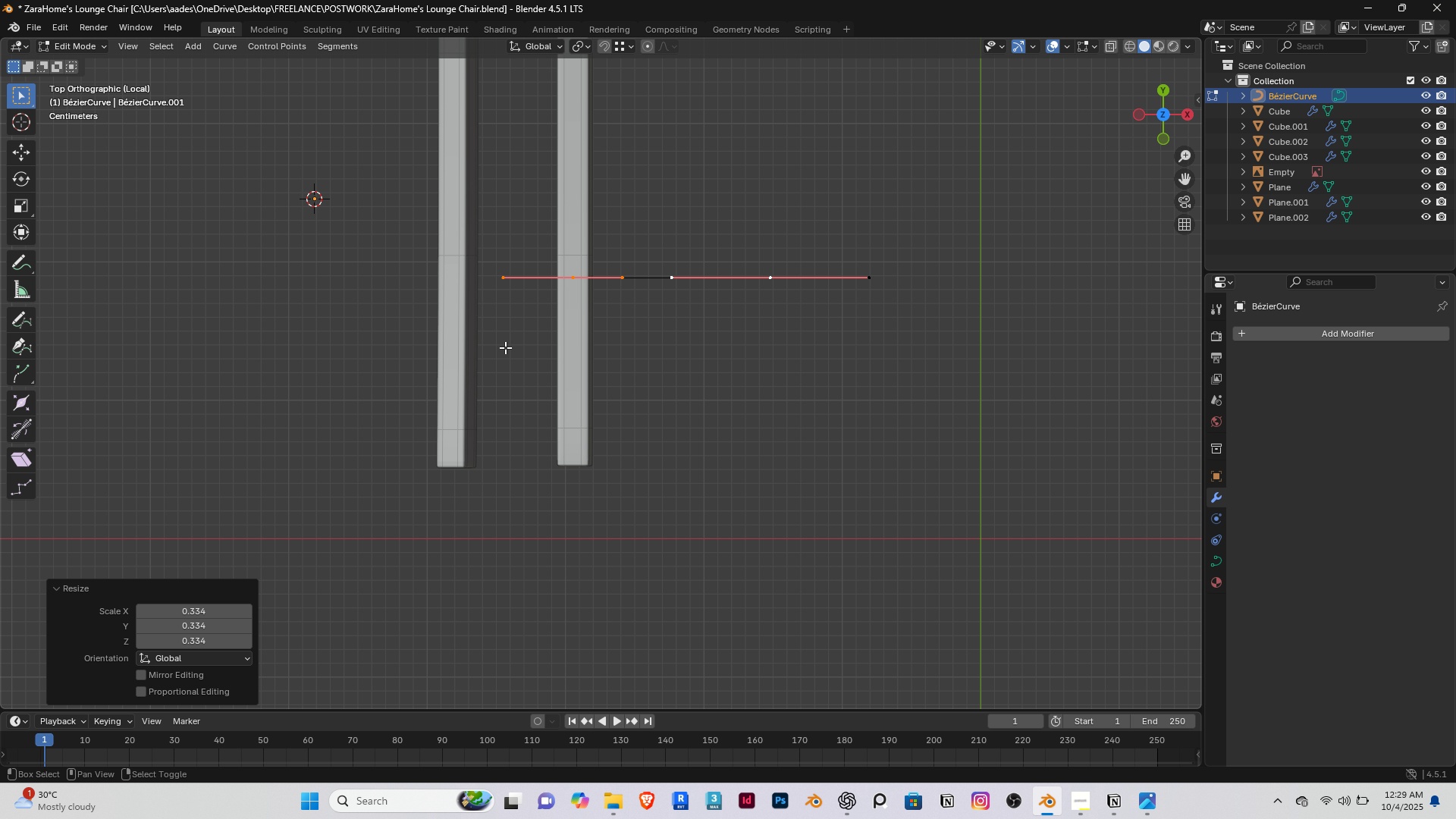 
hold_key(key=ShiftRight, duration=0.44)
 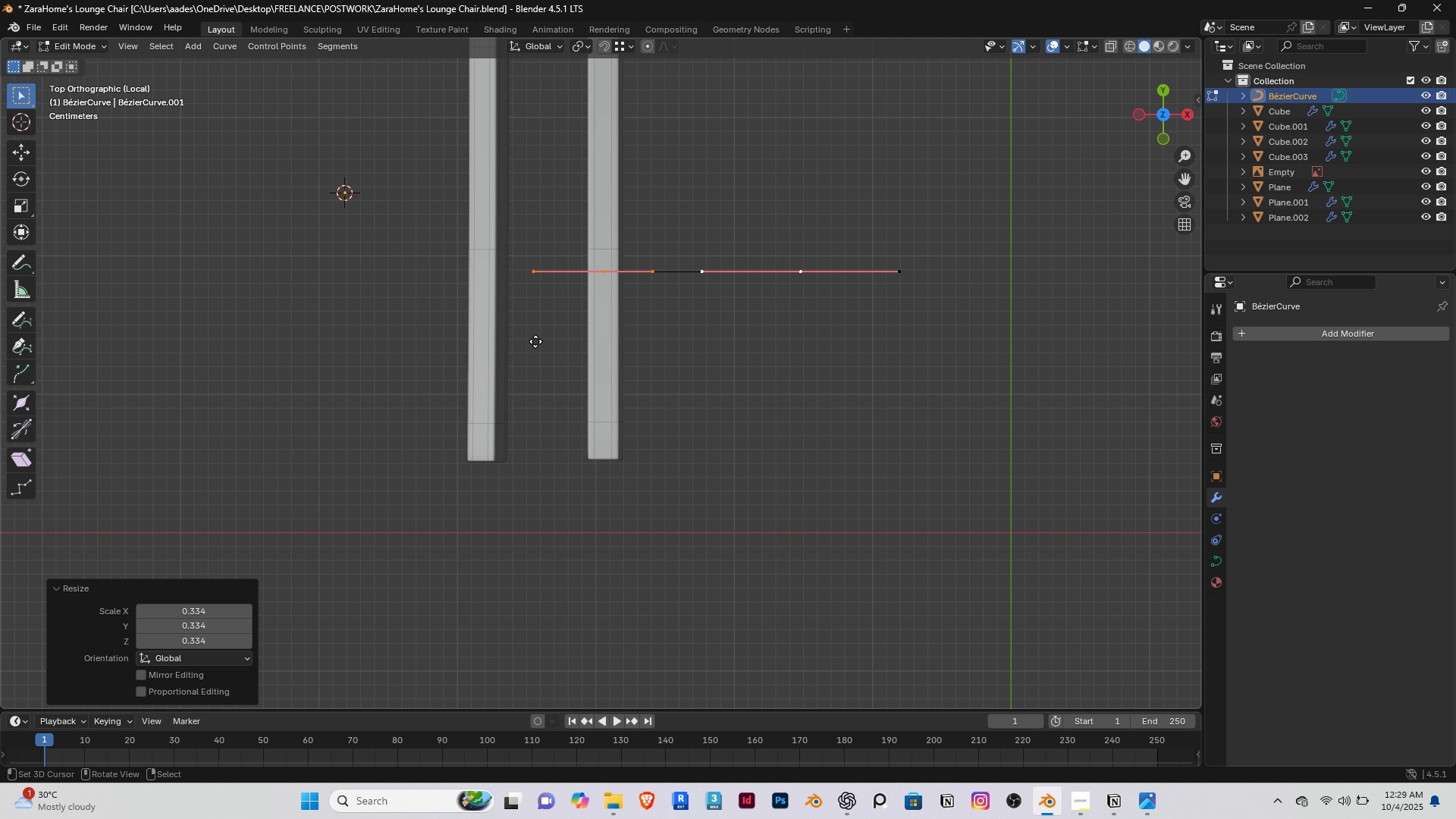 
key(G)
 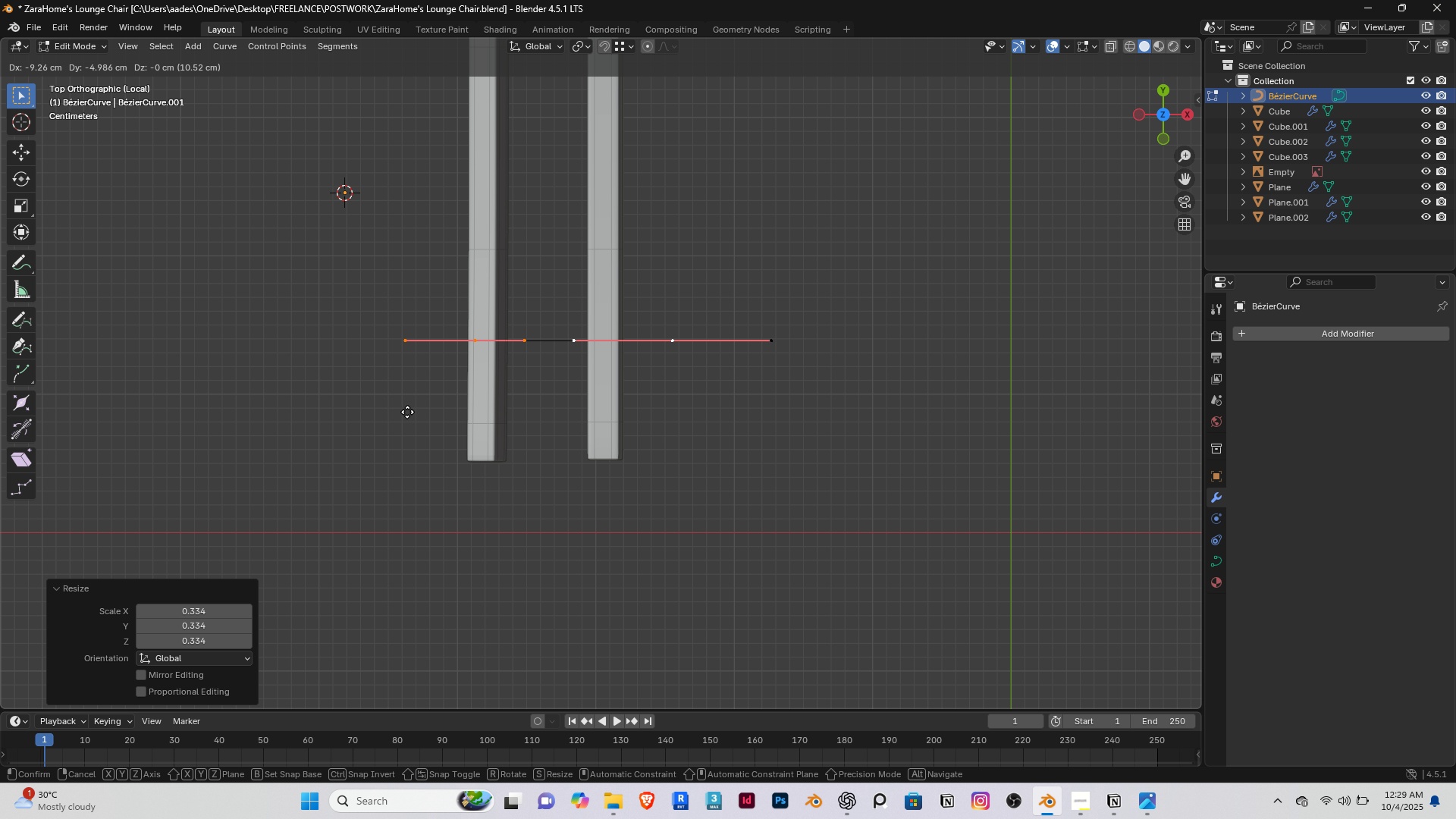 
left_click([407, 413])
 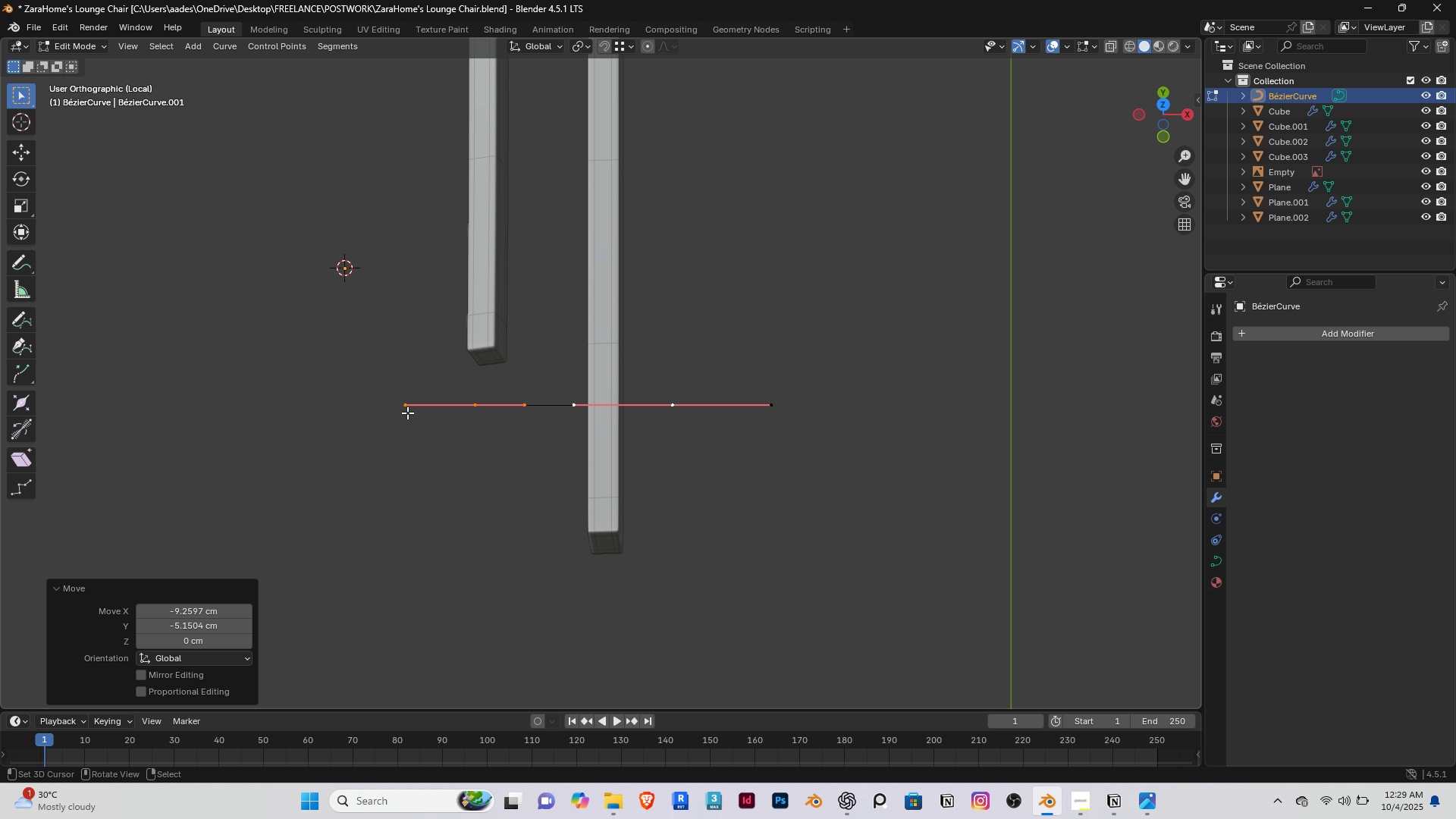 
type([End]ry)
 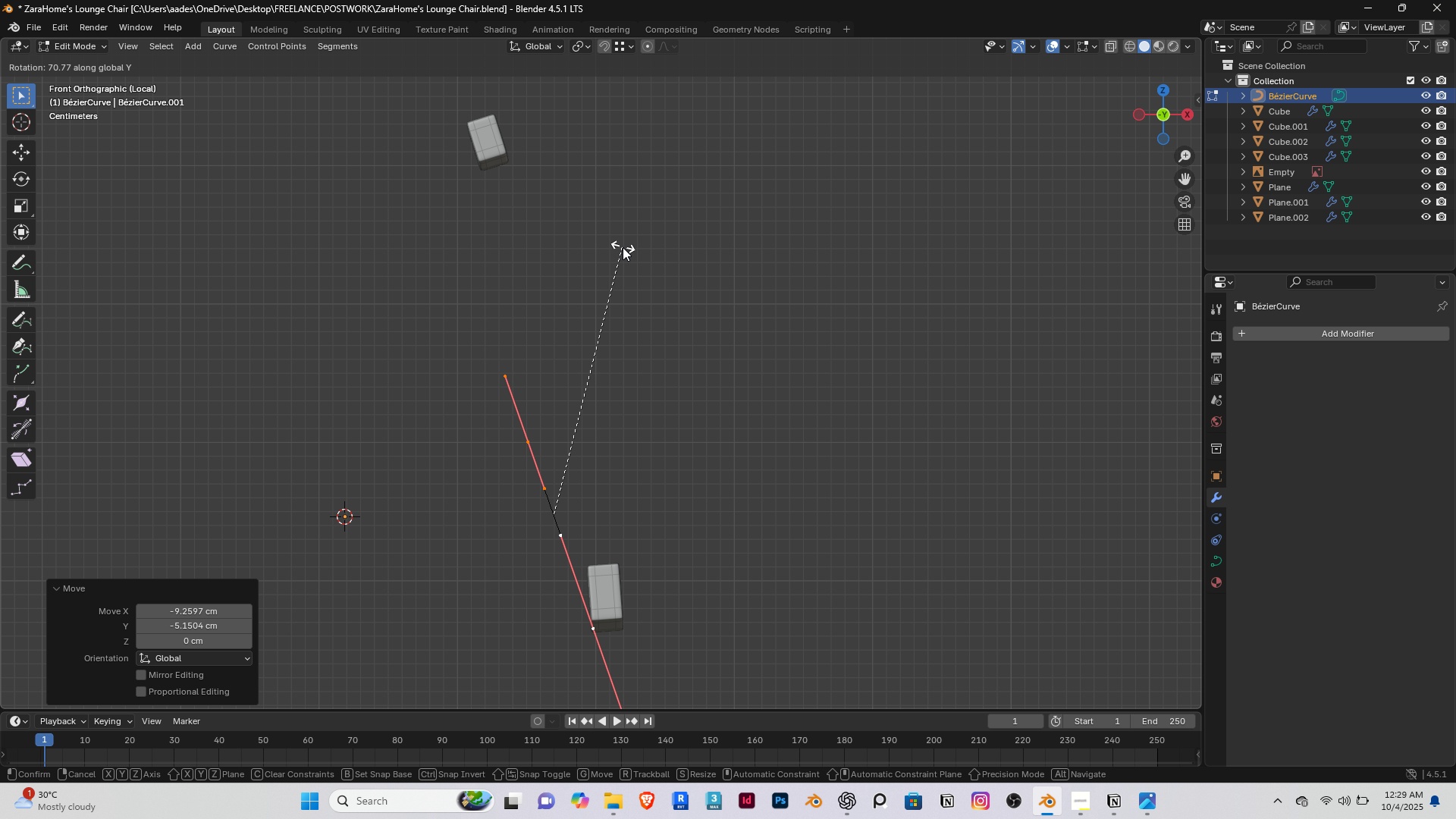 
left_click([632, 244])
 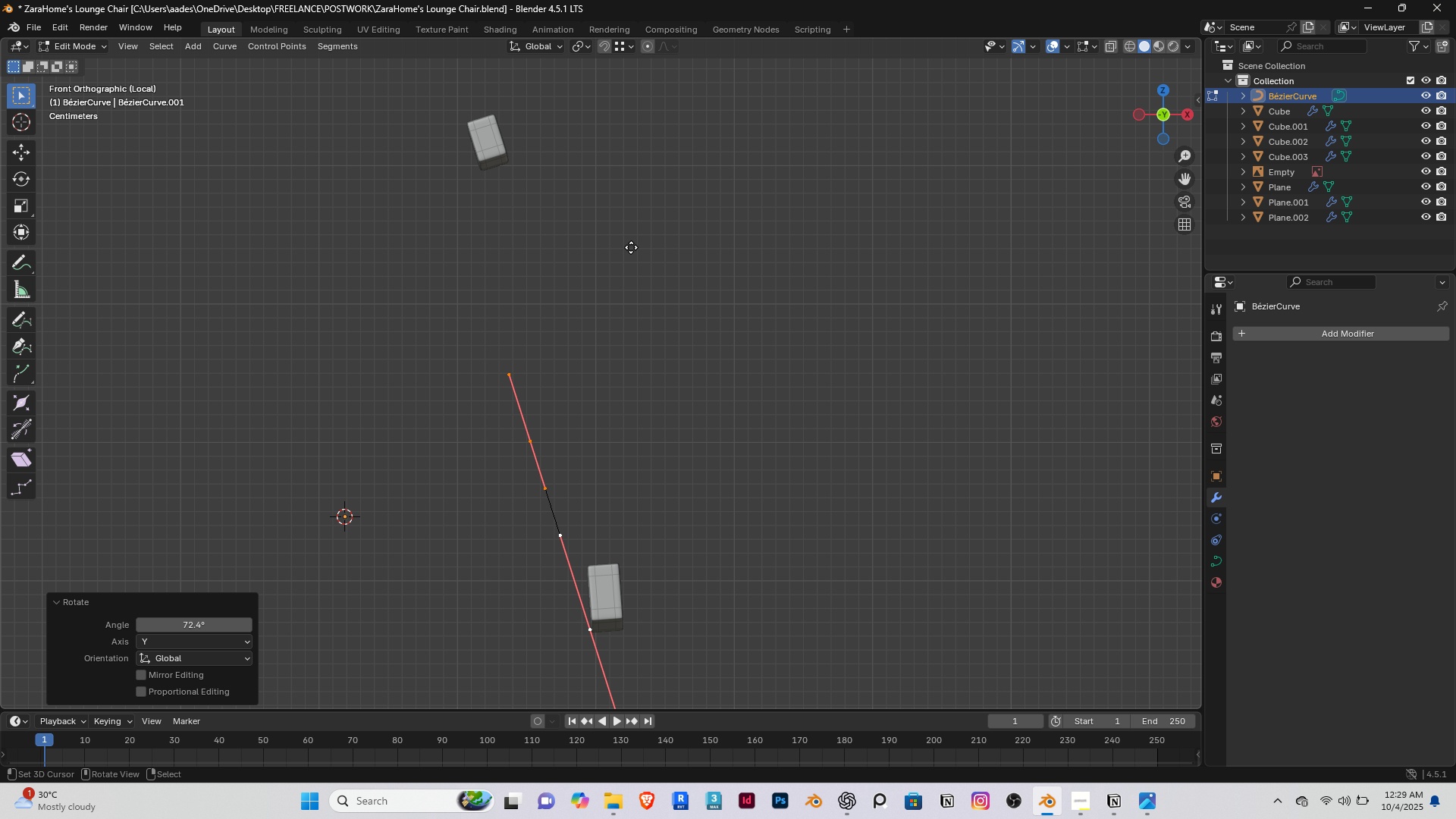 
key(G)
 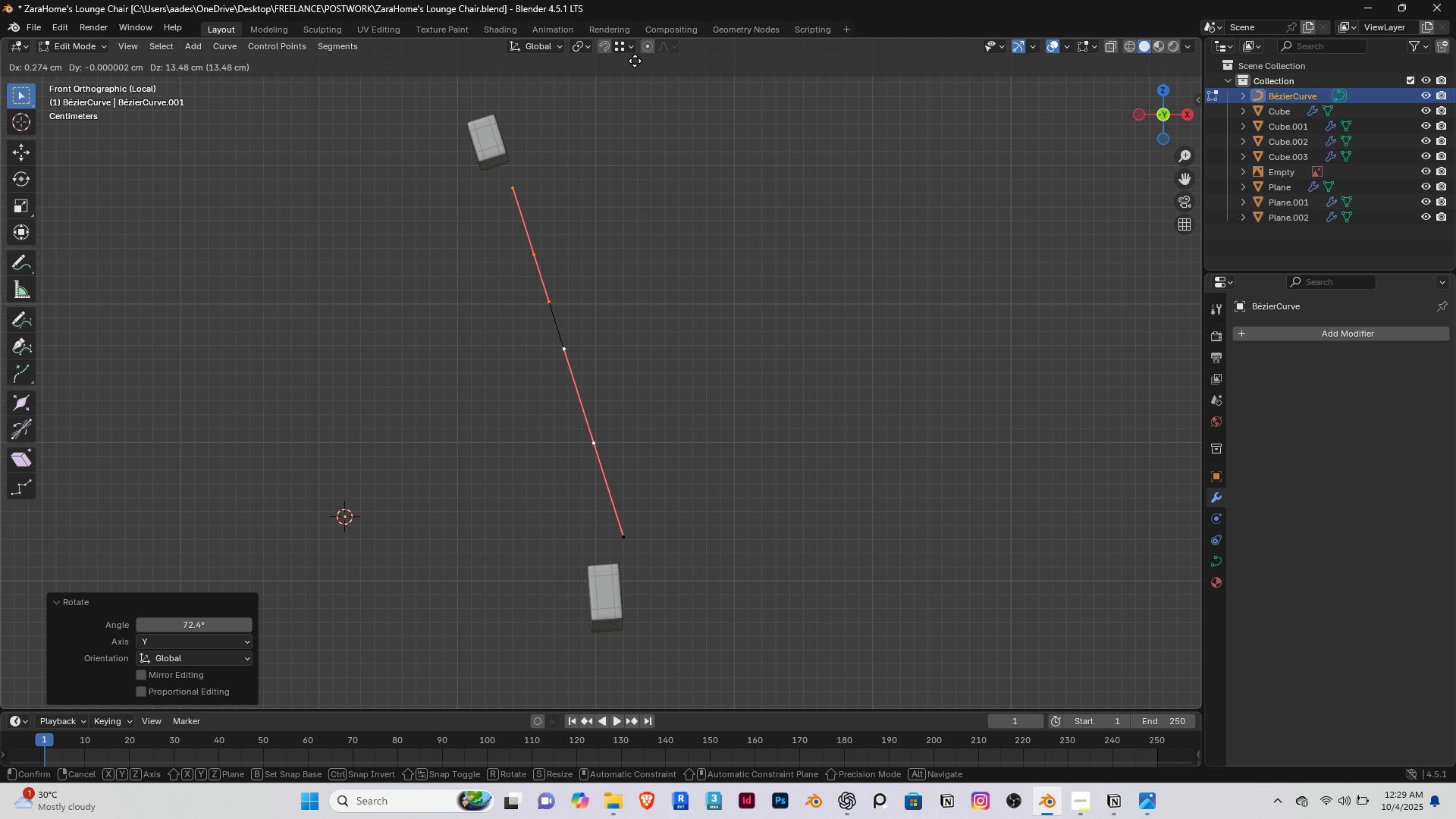 
left_click([635, 61])
 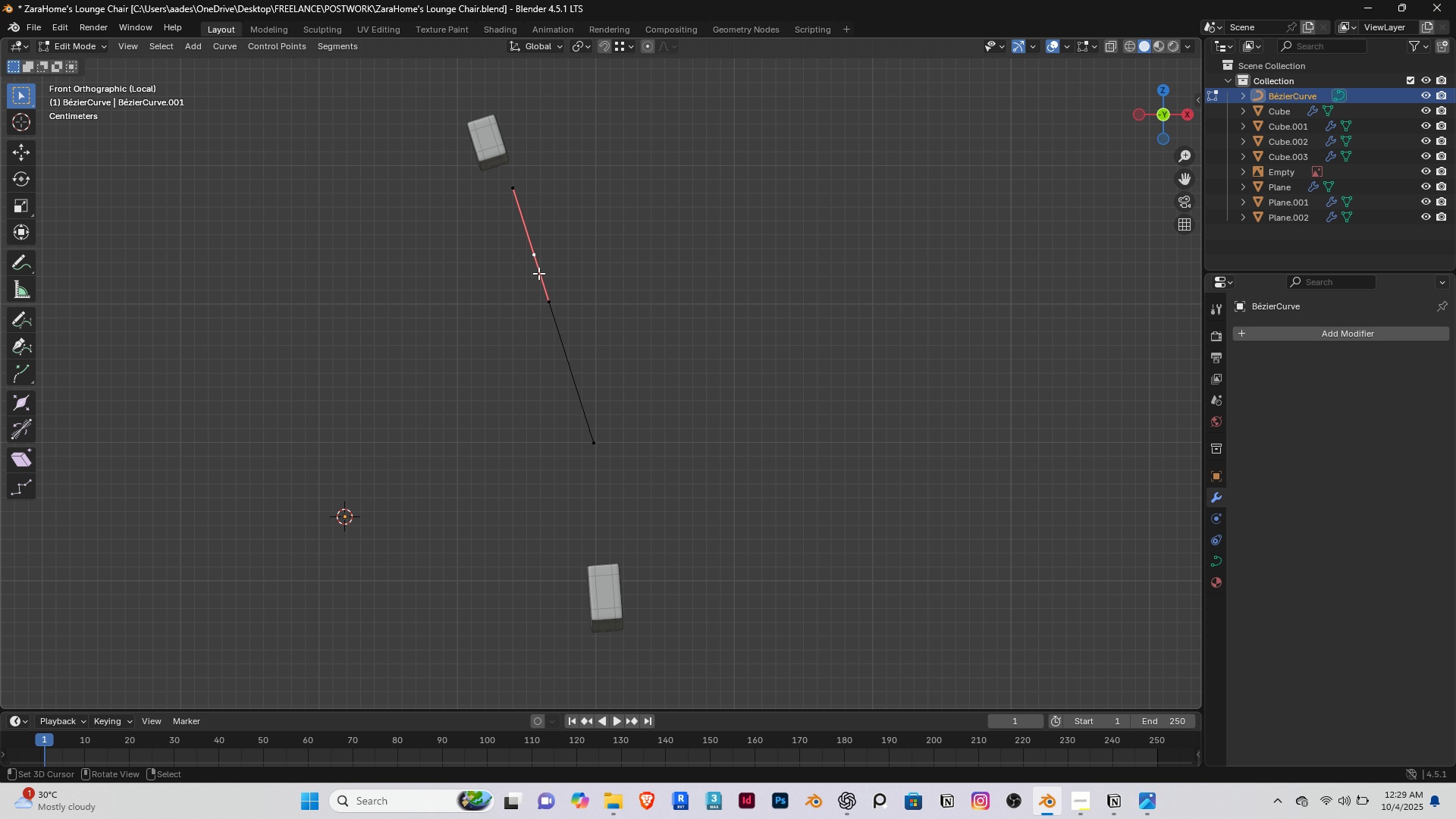 
right_click([539, 275])
 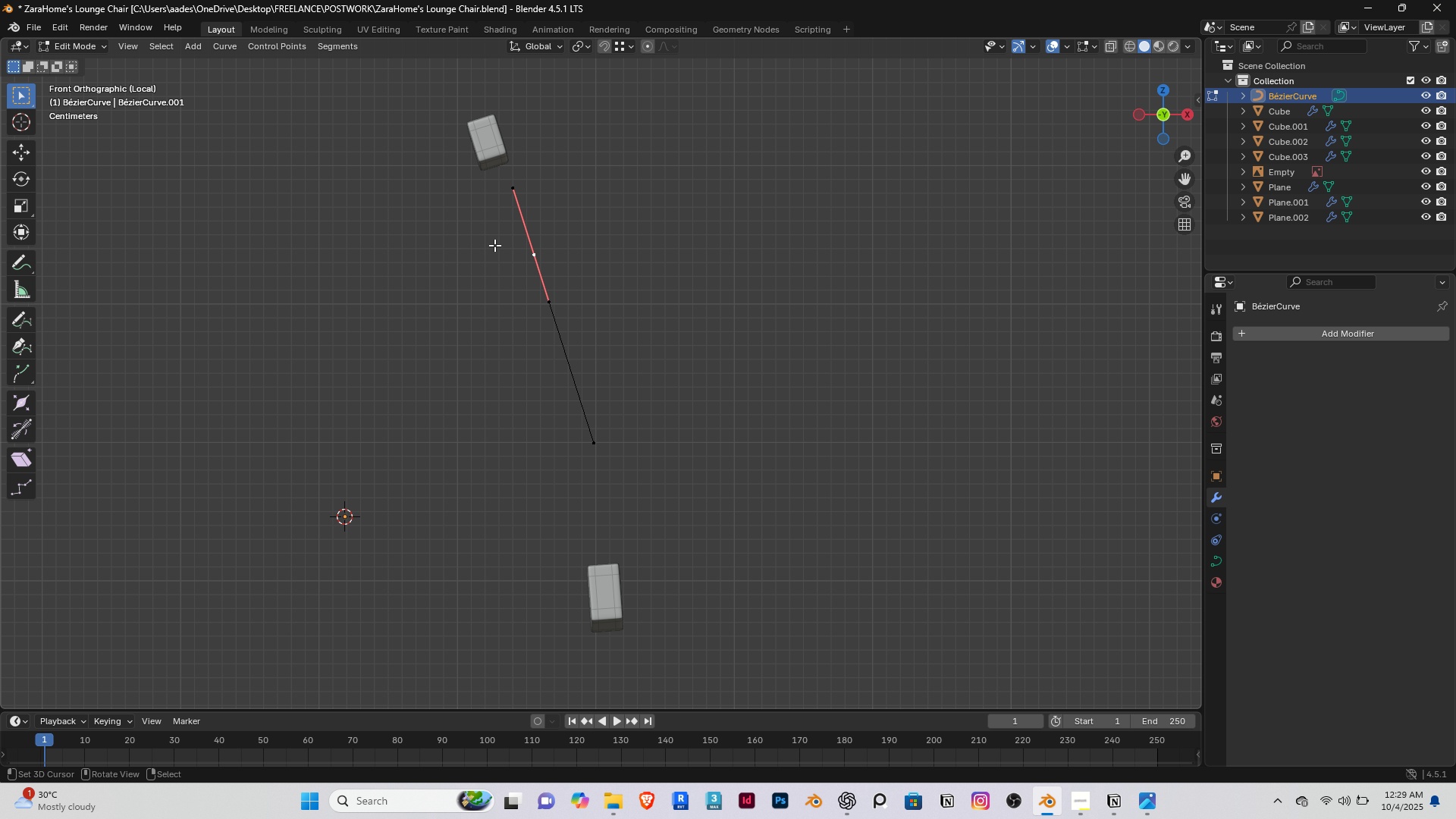 
hold_key(key=ShiftRight, duration=0.58)
scroll: coordinate [630, 419], scroll_direction: up, amount: 4.0
 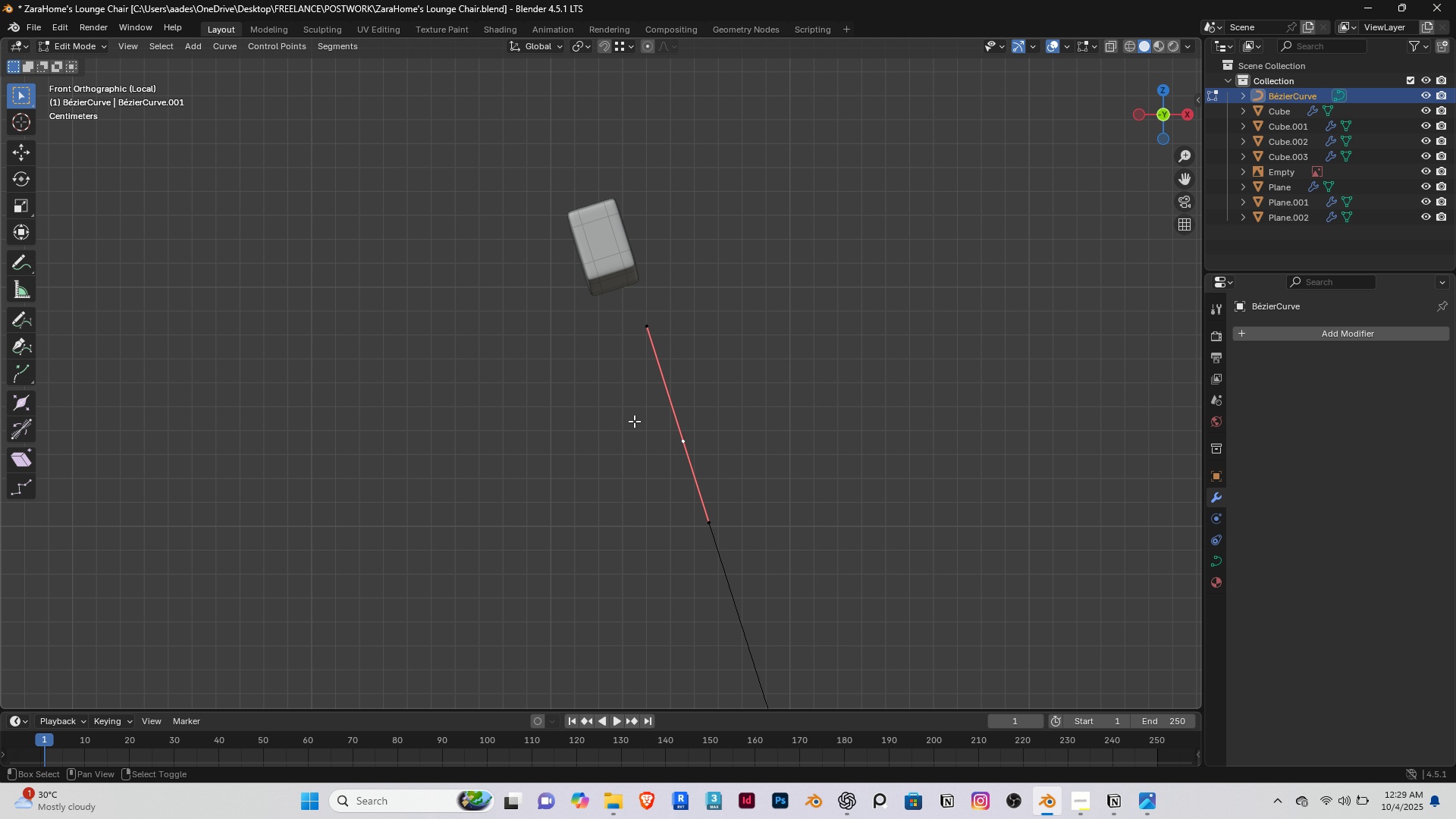 
hold_key(key=ShiftRight, duration=0.37)
 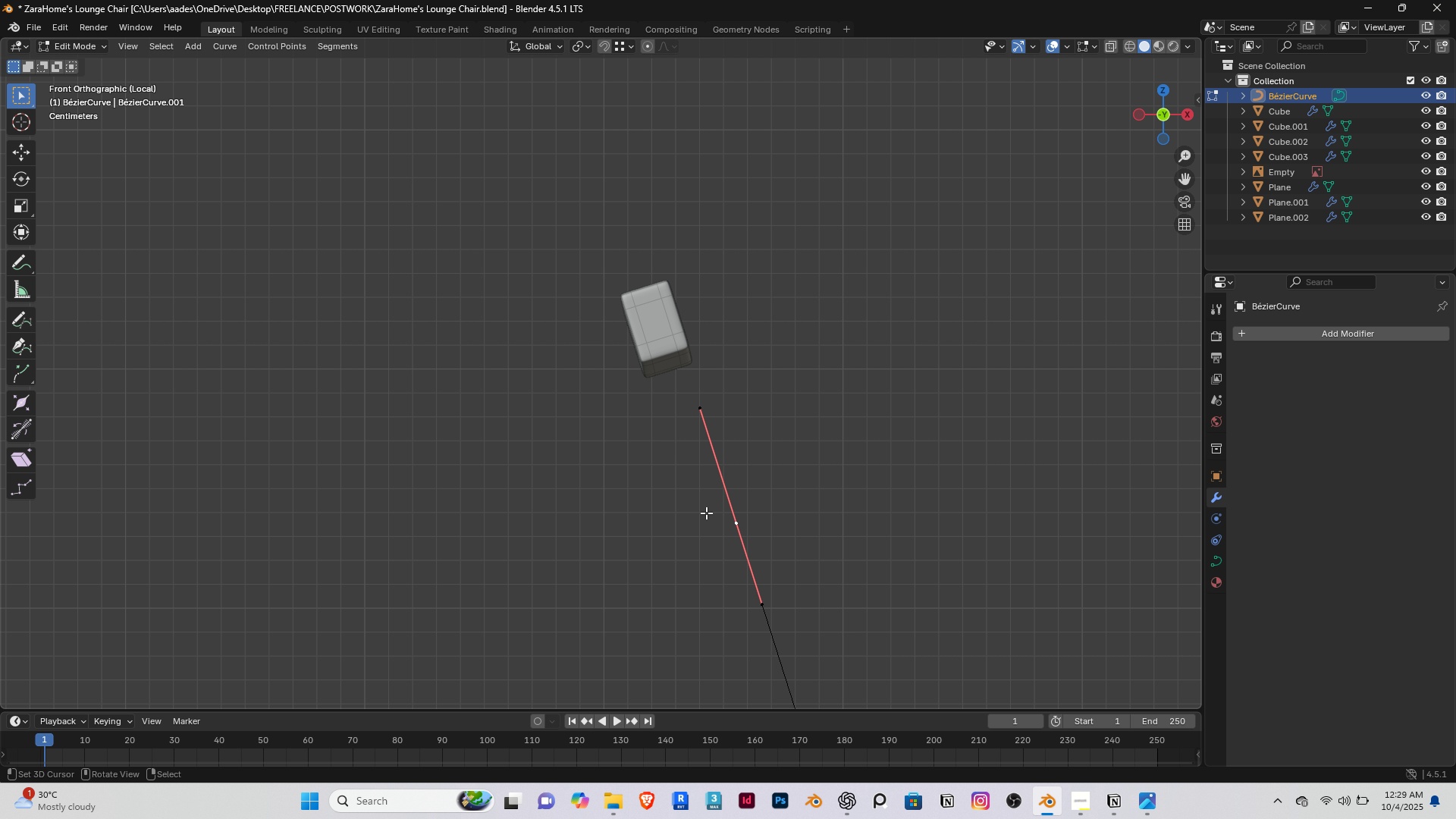 
scroll: coordinate [706, 513], scroll_direction: up, amount: 2.0
 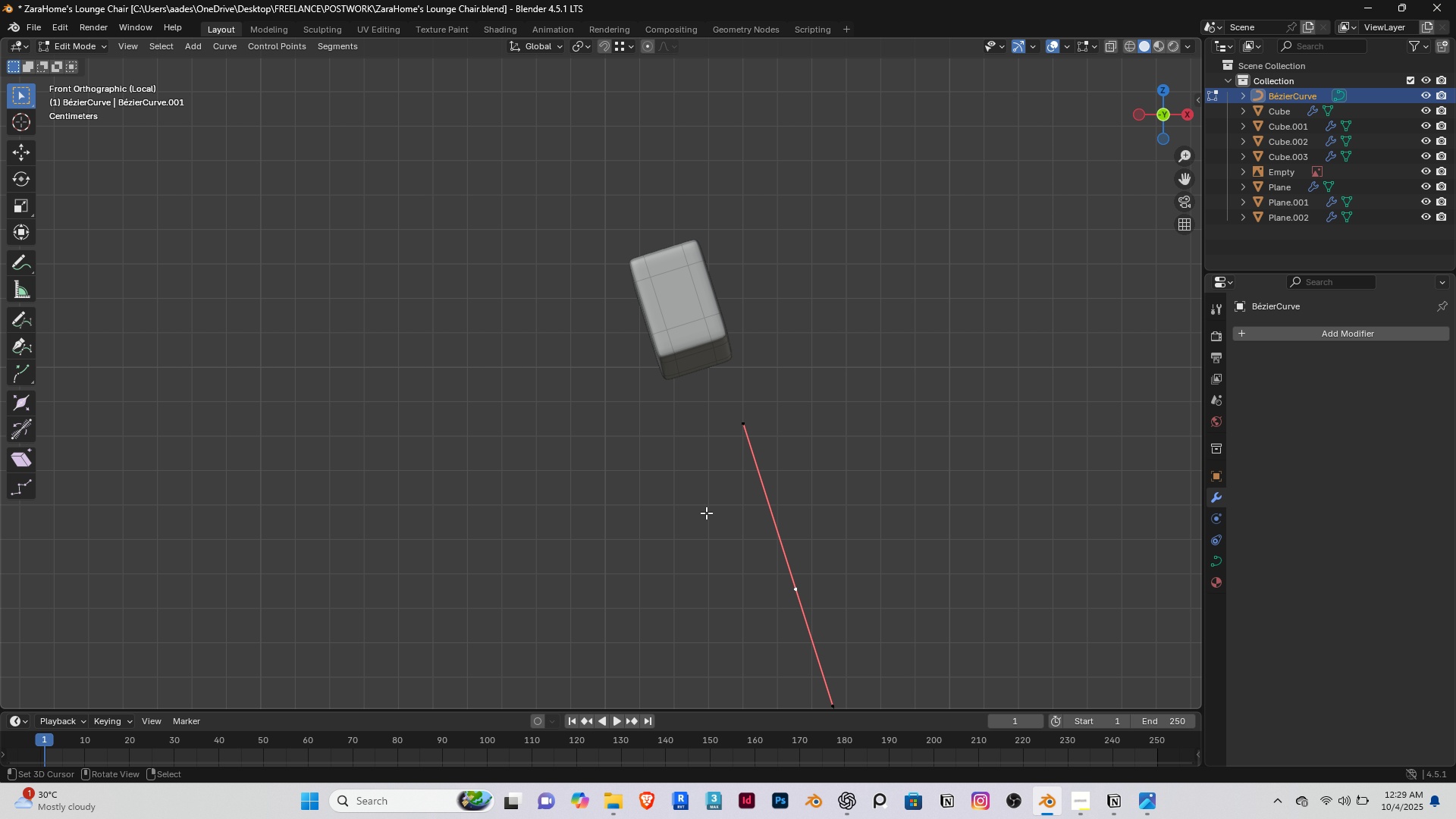 
key(G)
 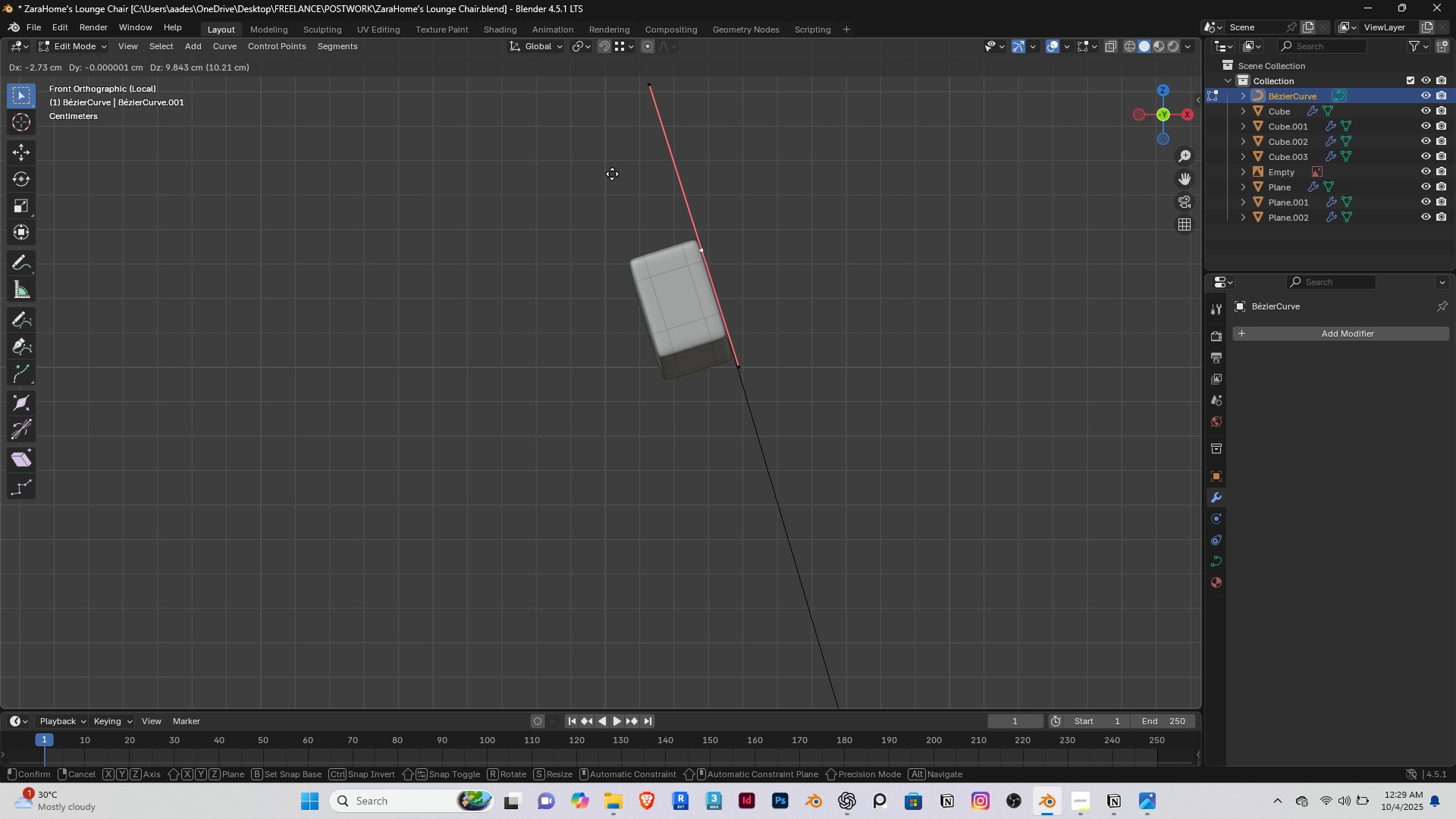 
wait(8.5)
 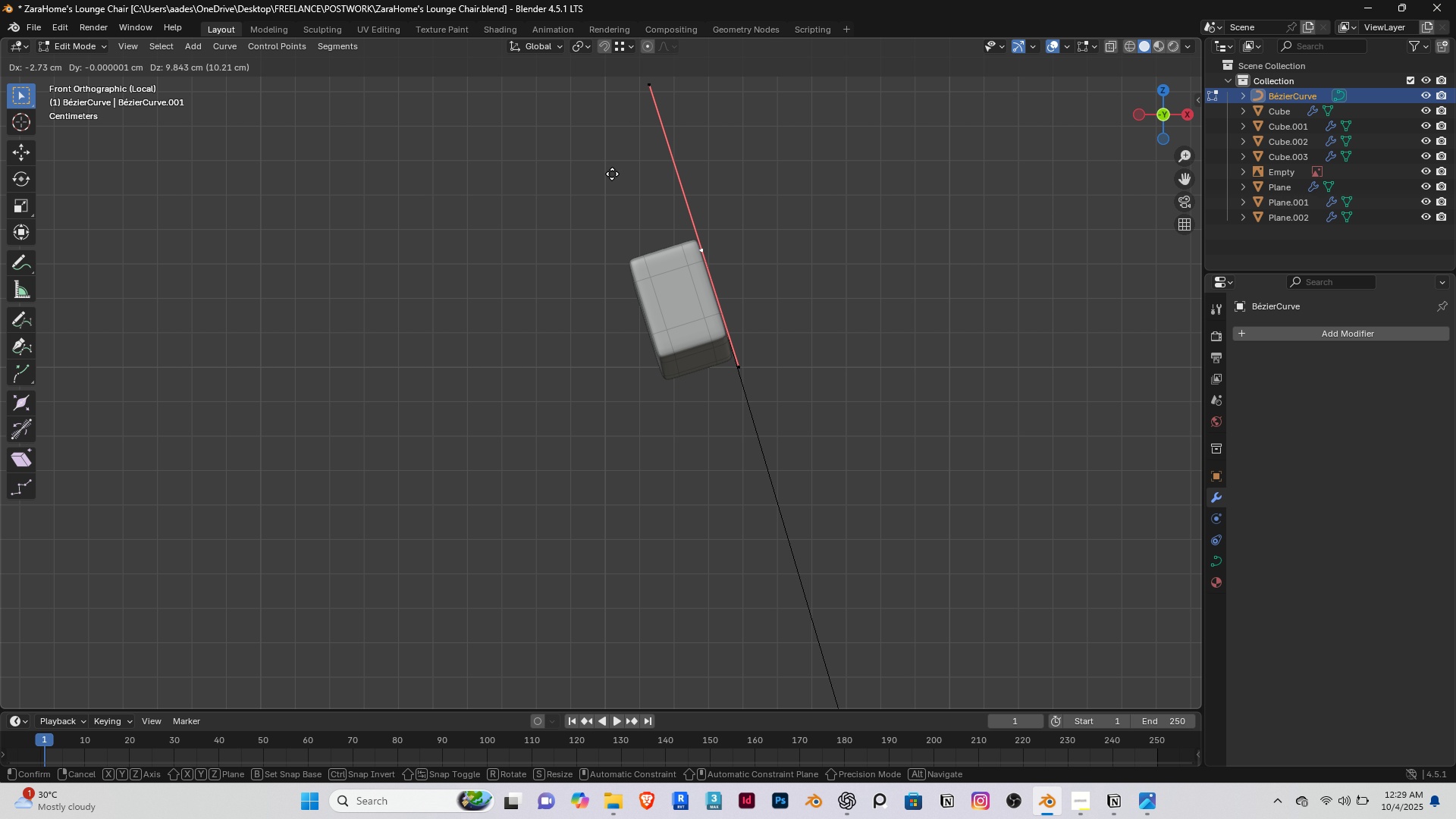 
left_click([612, 174])
 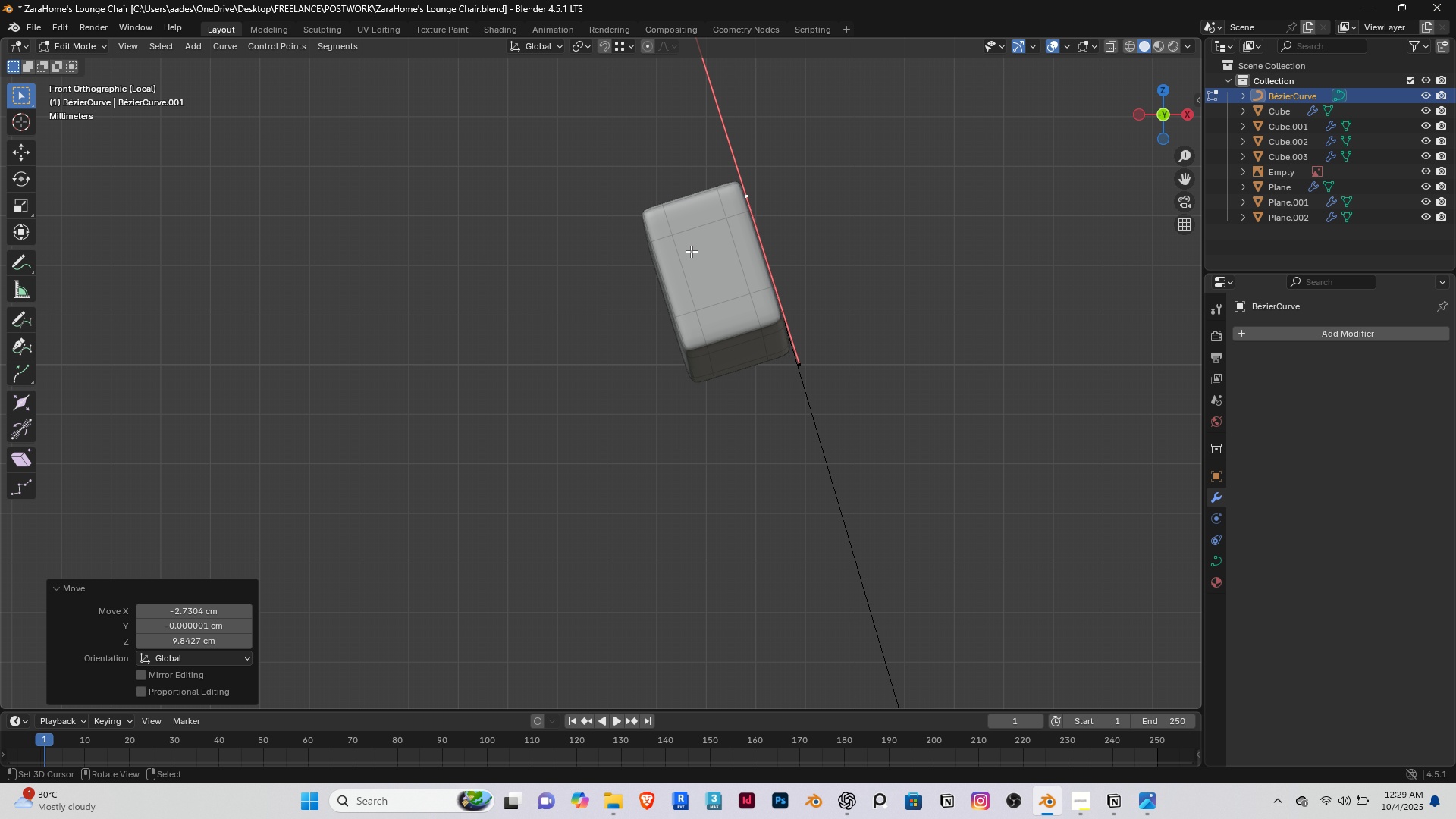 
scroll: coordinate [691, 251], scroll_direction: up, amount: 4.0
 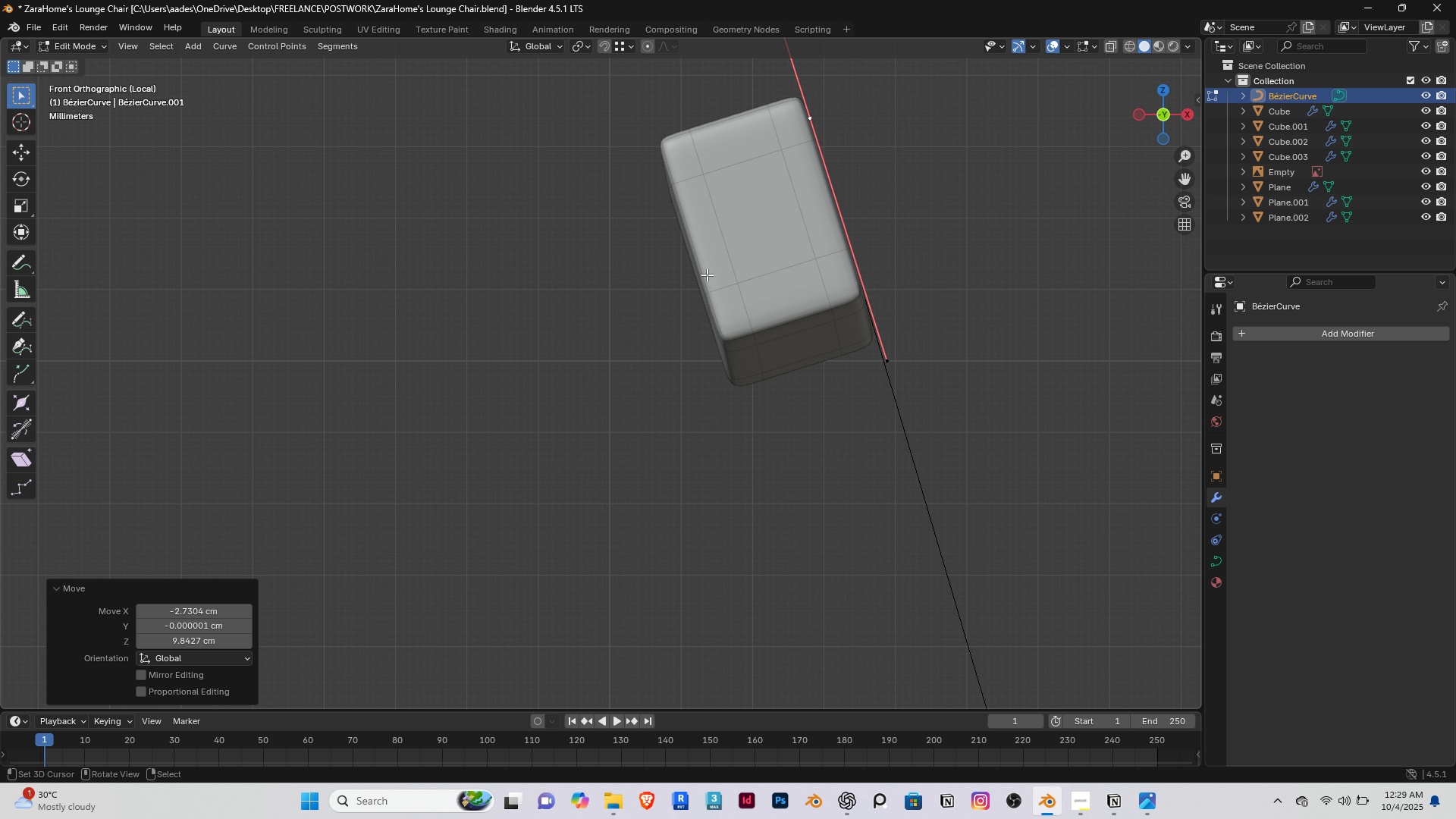 
hold_key(key=ShiftRight, duration=0.43)
 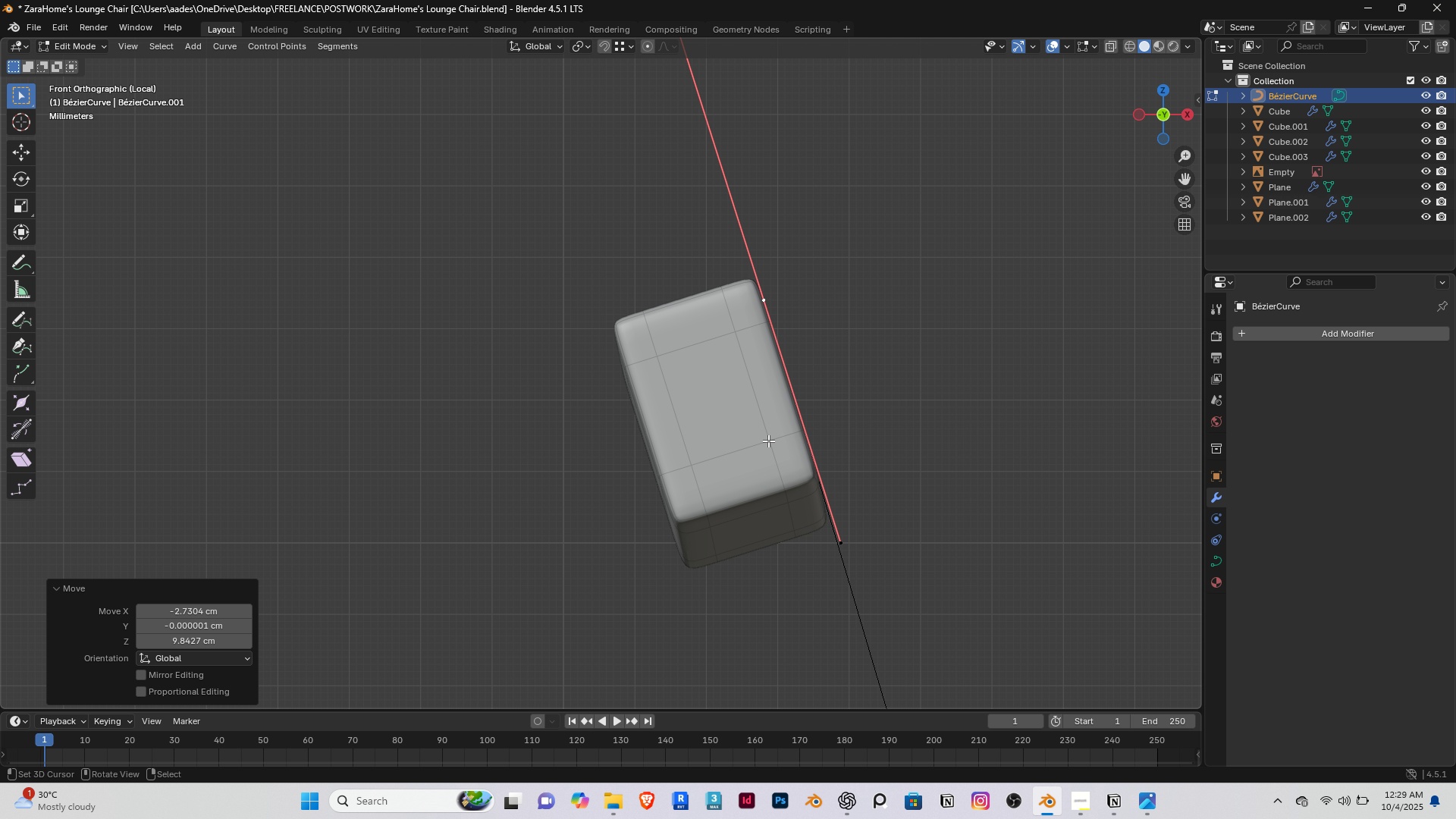 
scroll: coordinate [755, 403], scroll_direction: up, amount: 3.0
 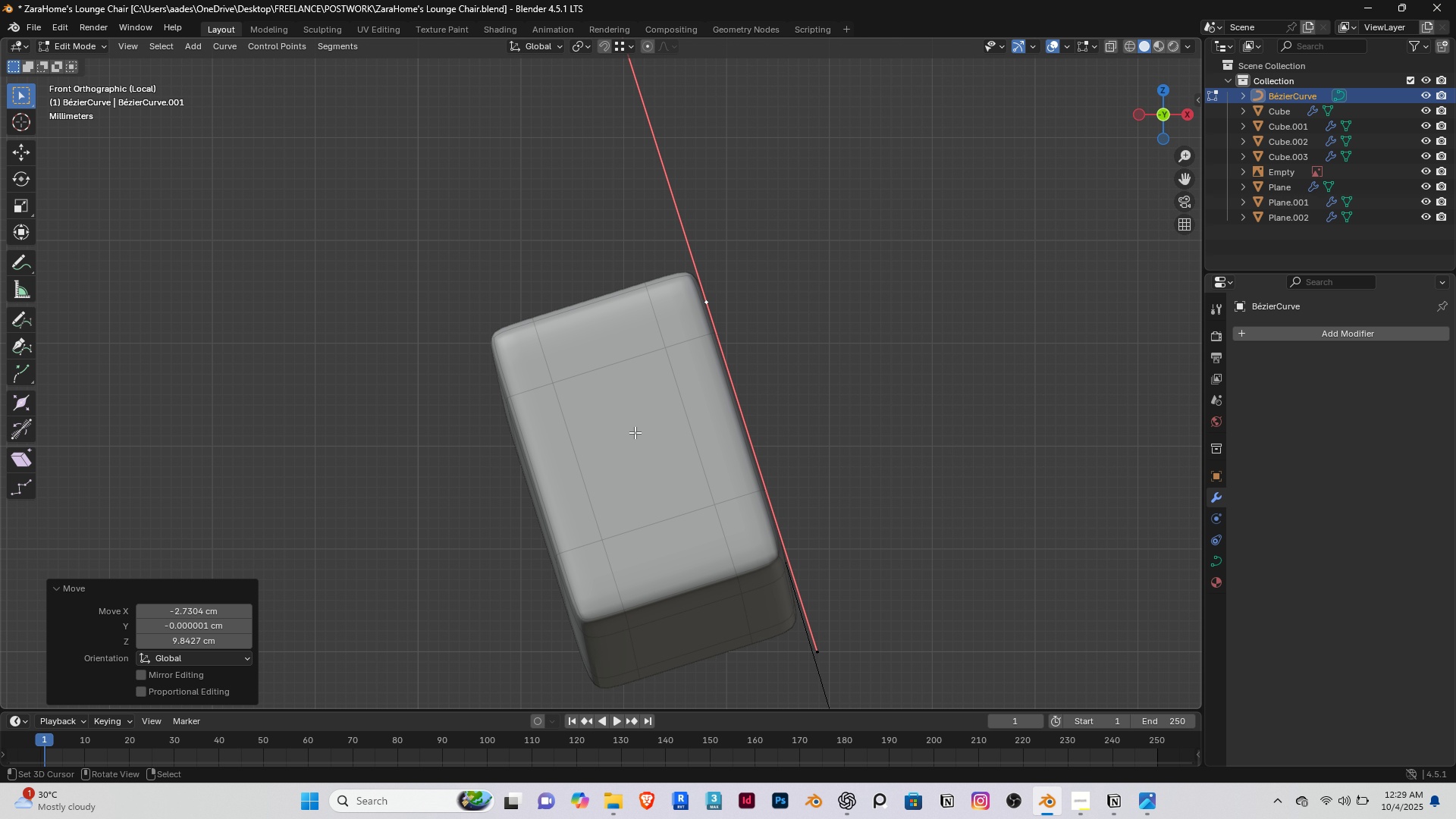 
hold_key(key=ShiftRight, duration=0.34)
 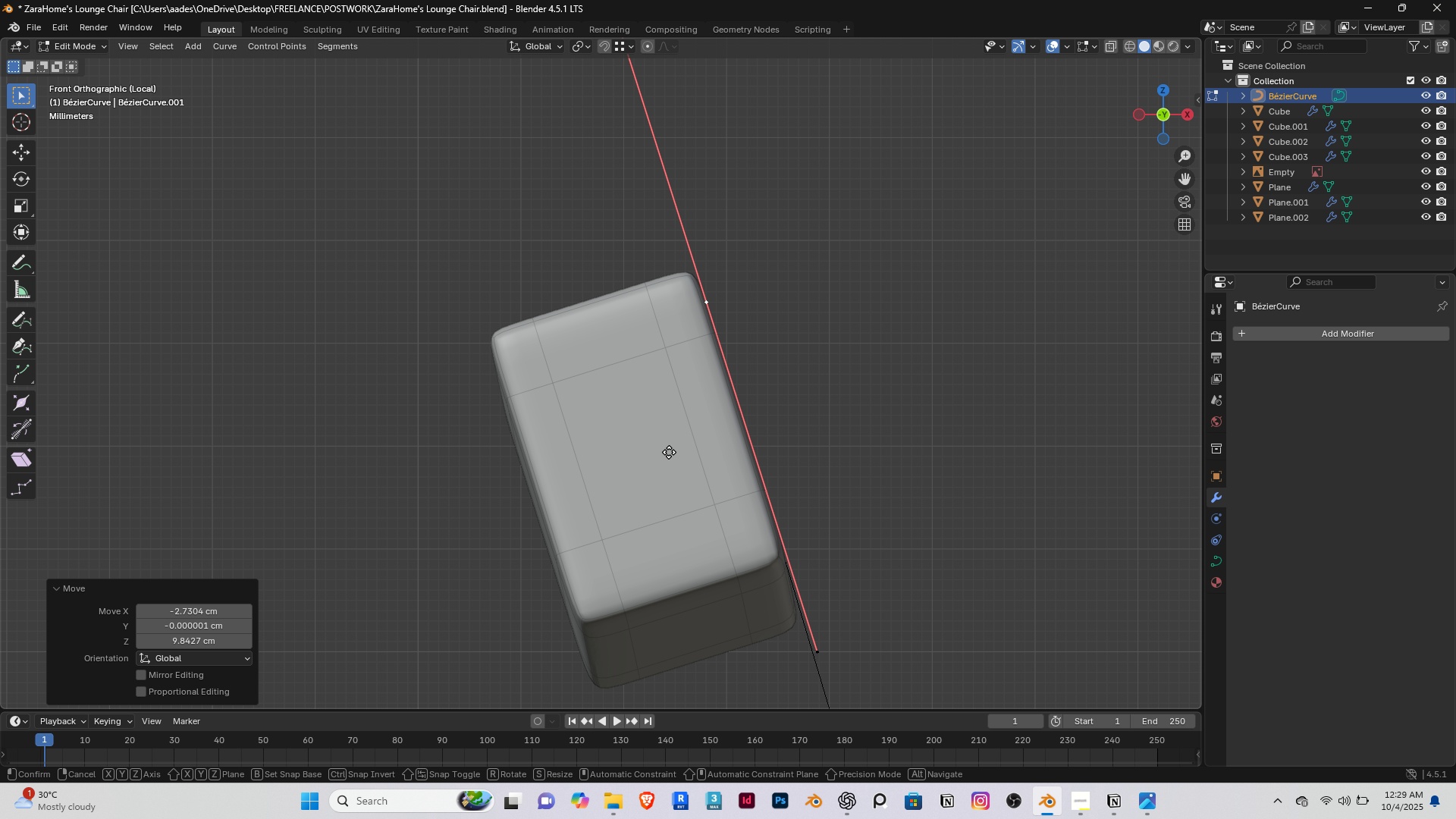 
key(G)
 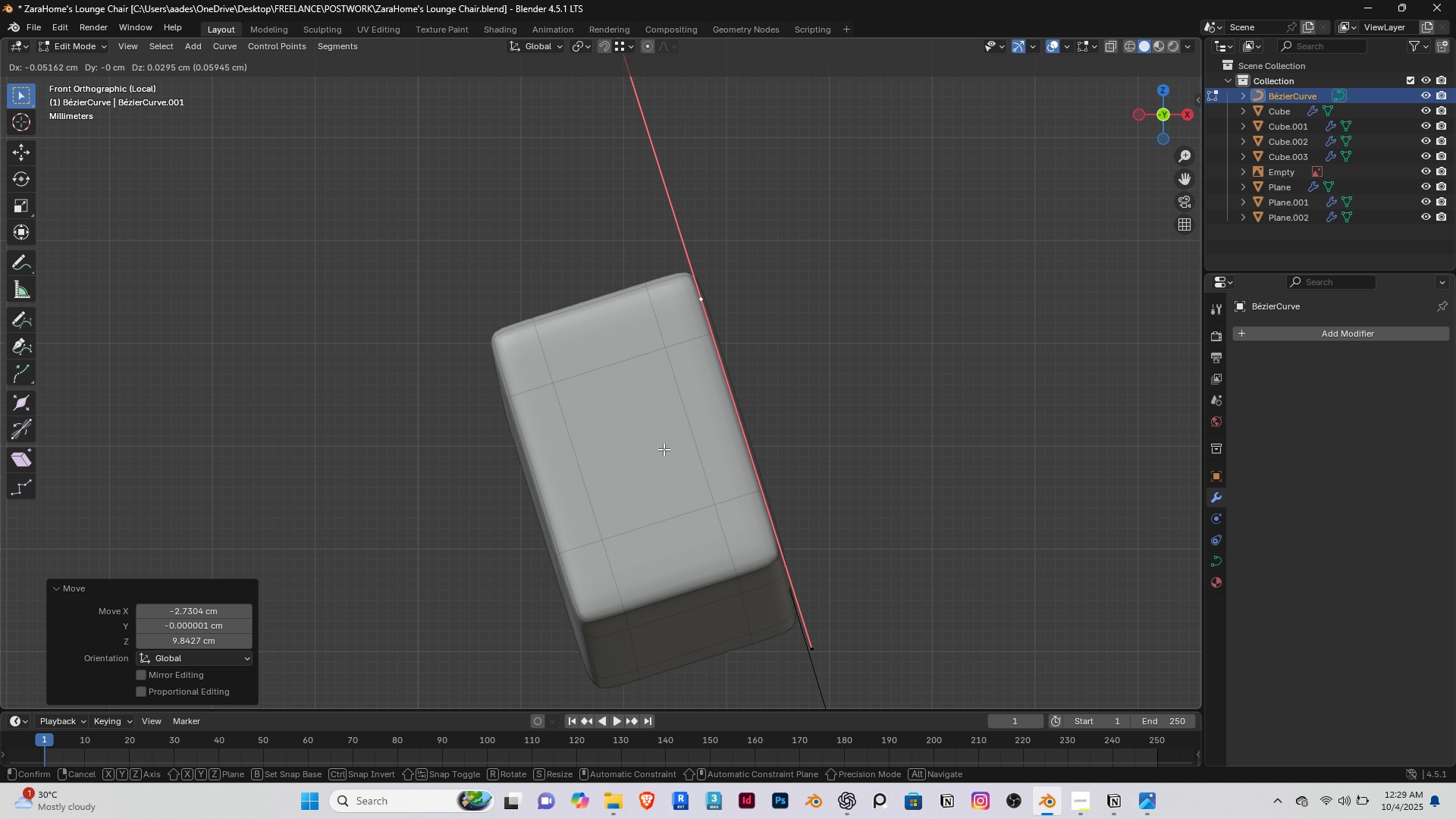 
left_click([664, 449])
 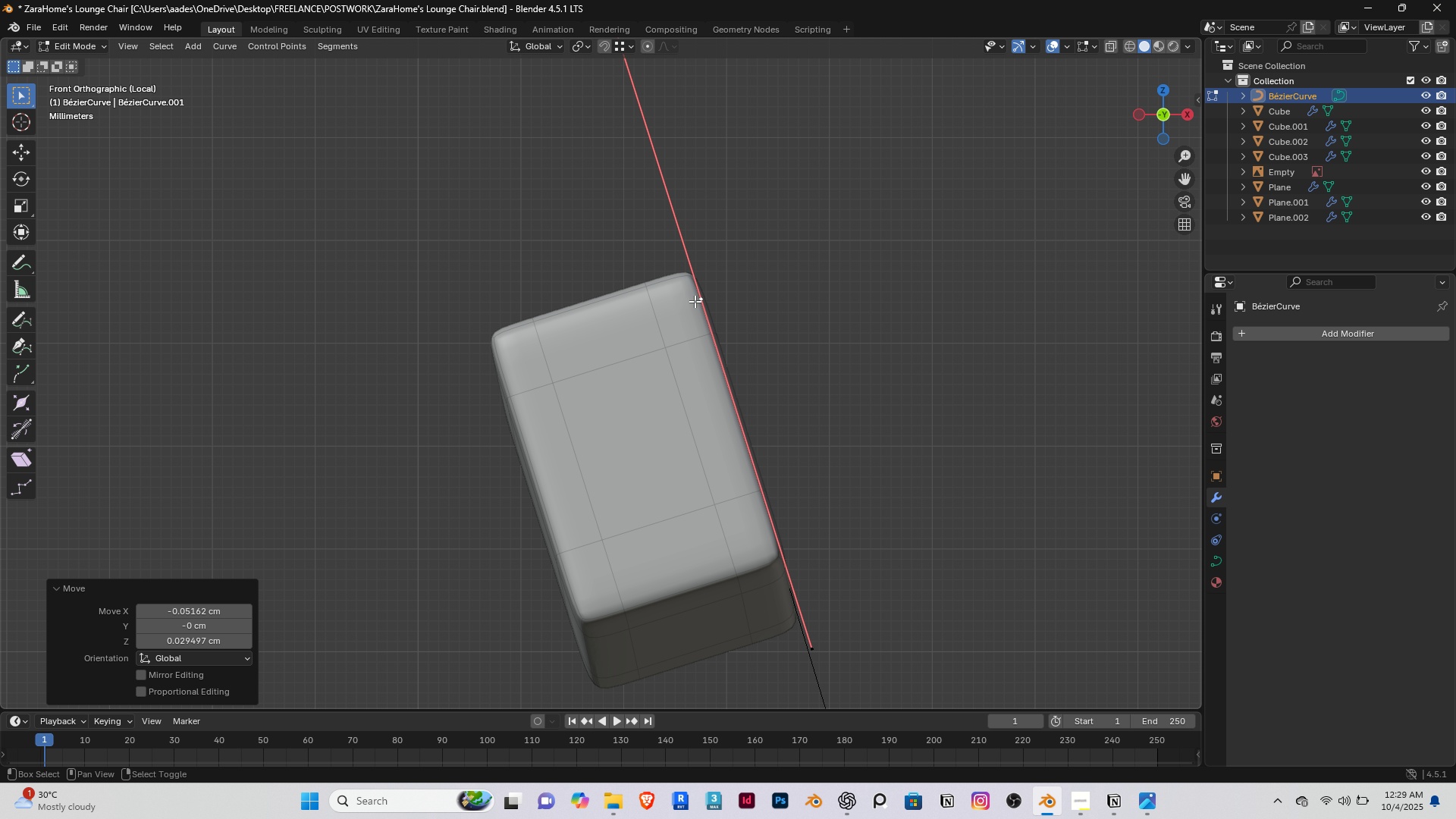 
key(Shift+ShiftLeft)
 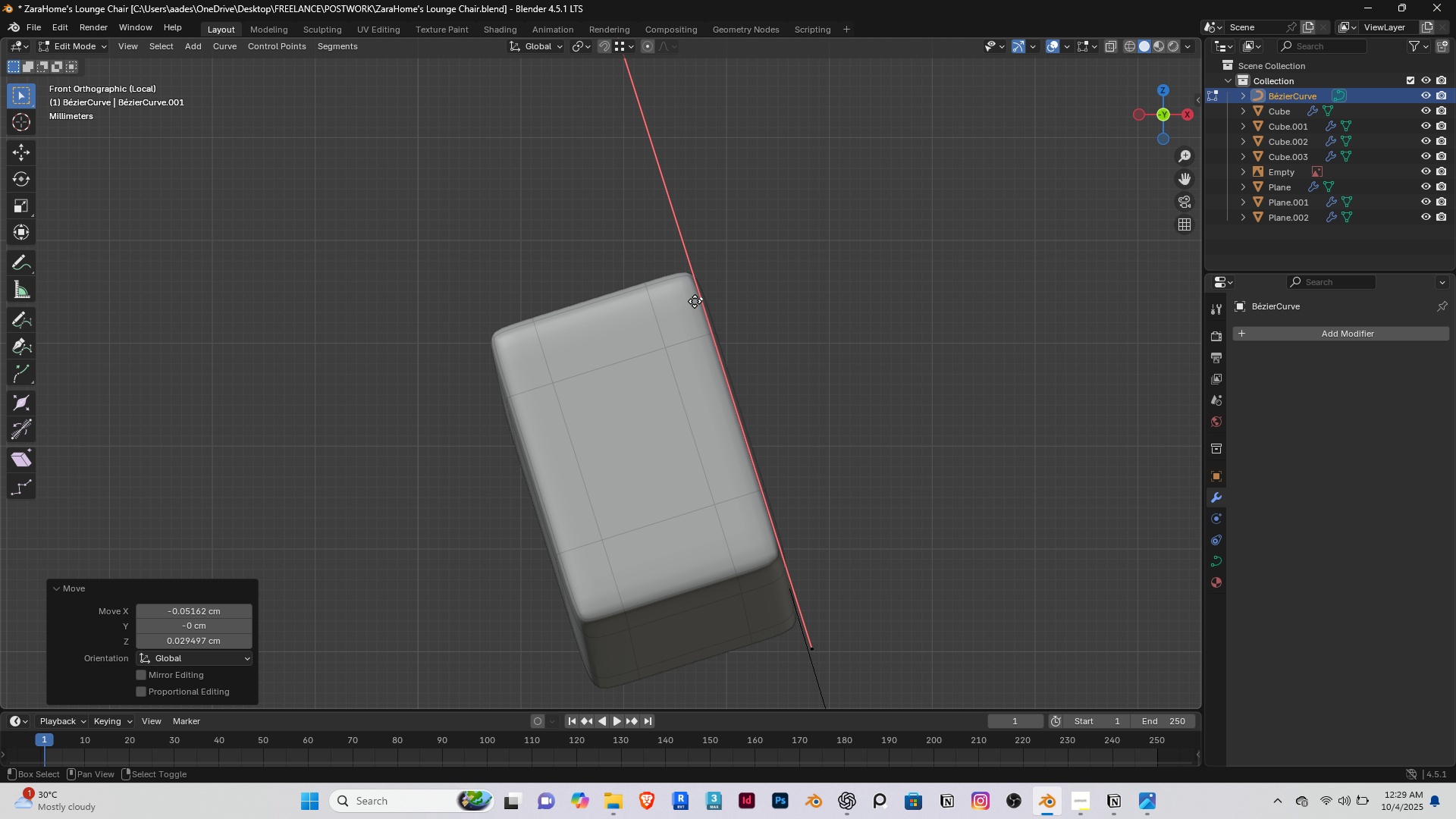 
key(Shift+D)
 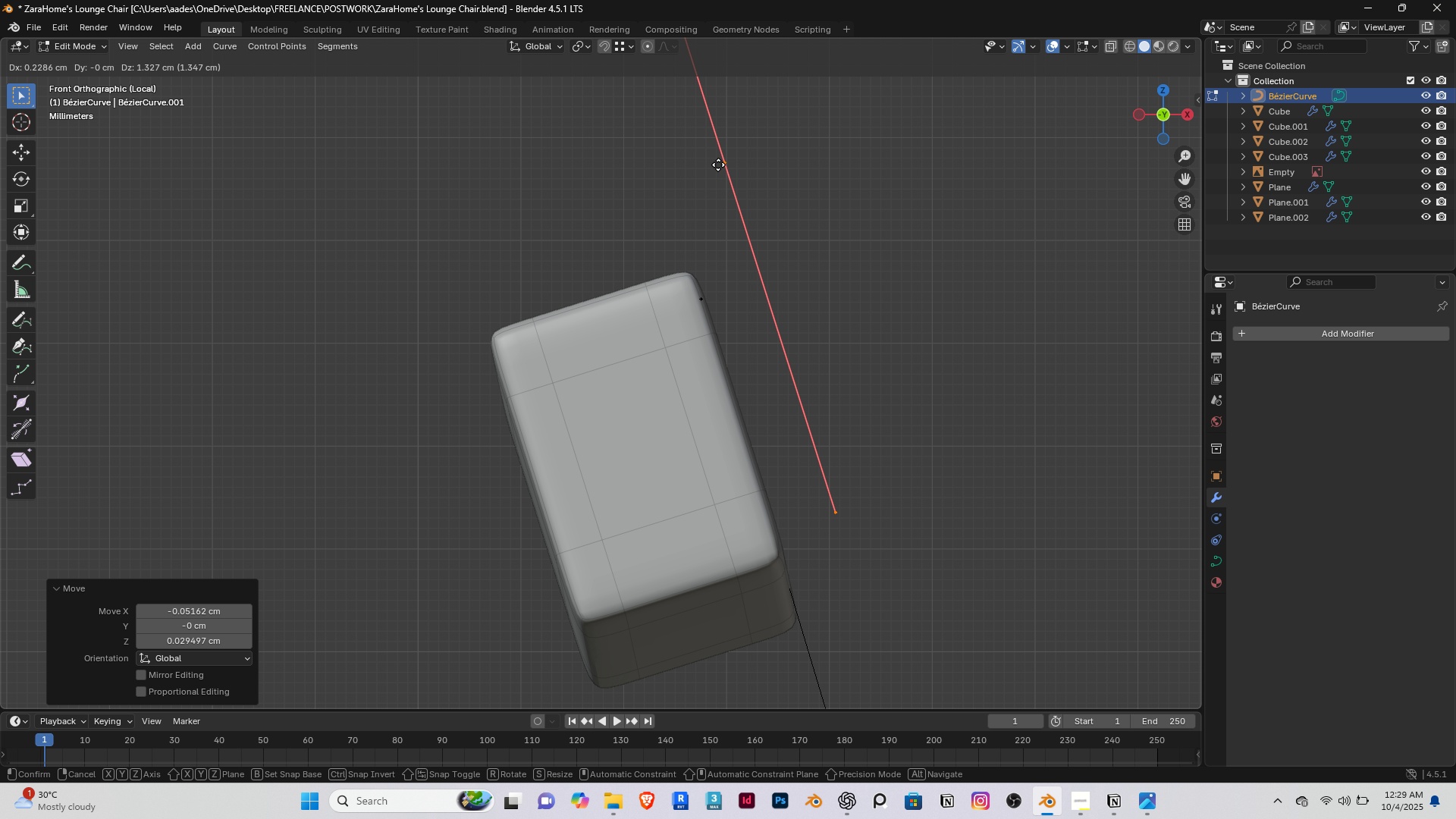 
right_click([717, 165])
 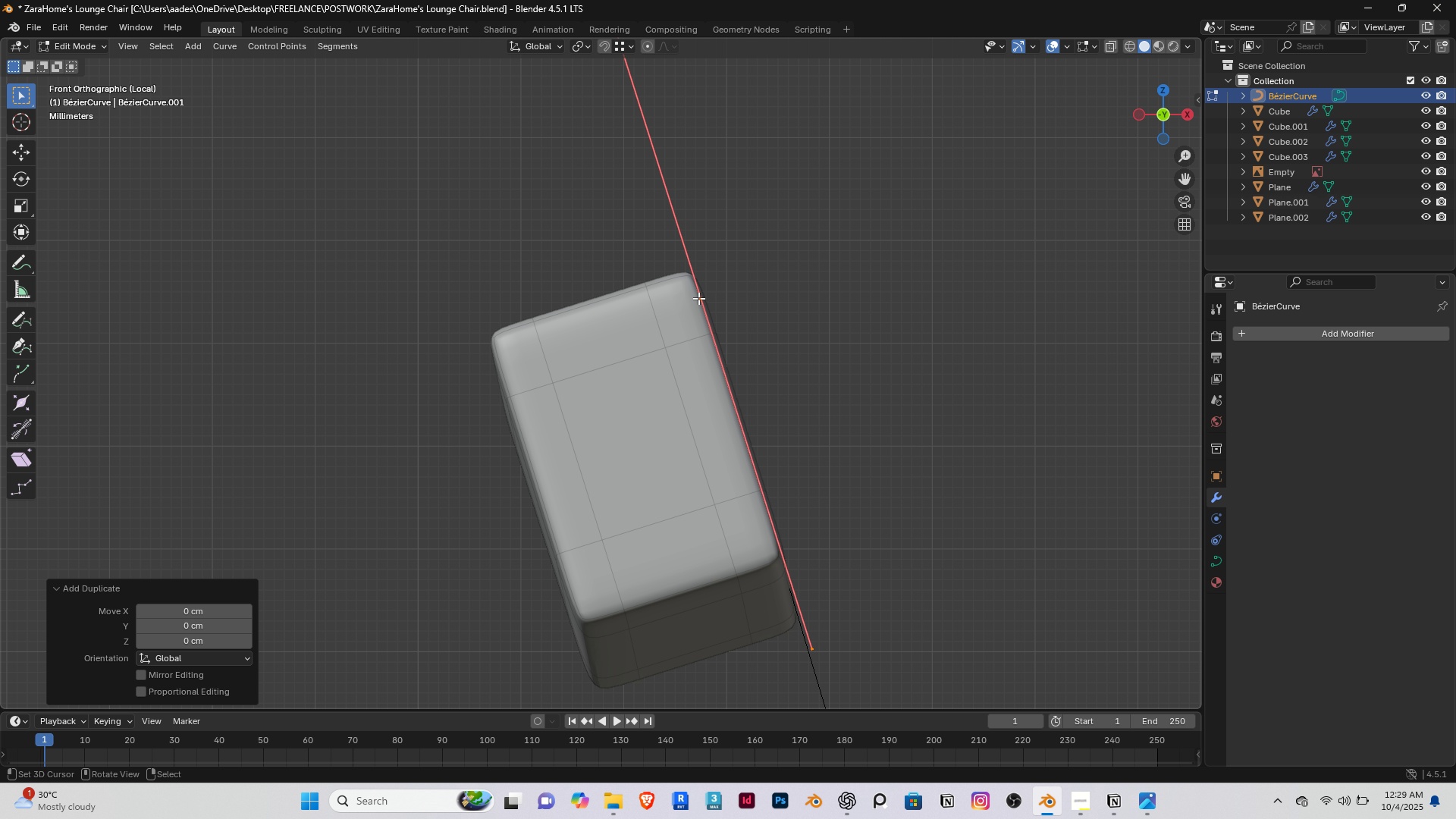 
scroll: coordinate [694, 303], scroll_direction: up, amount: 2.0
 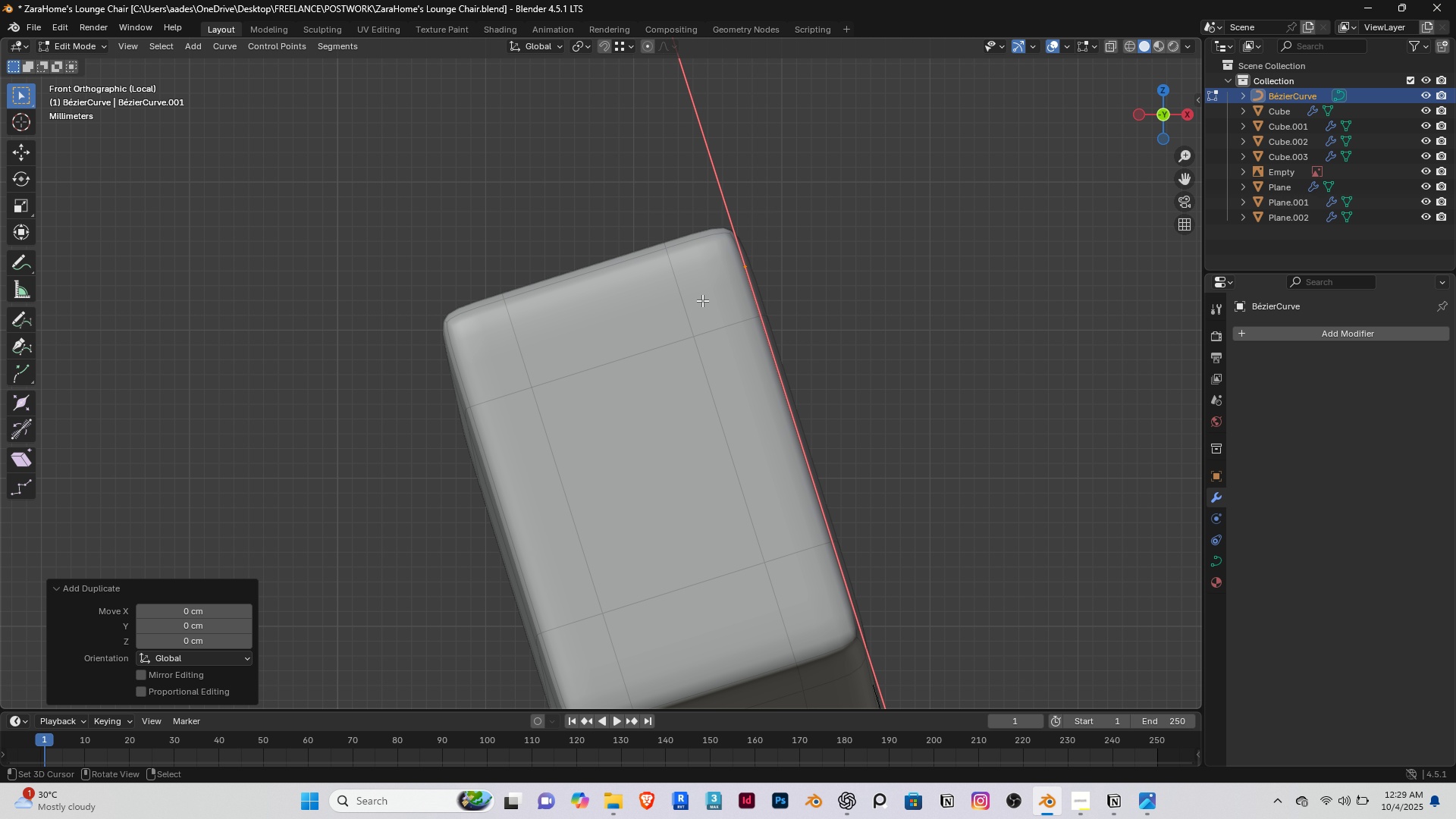 
key(G)
 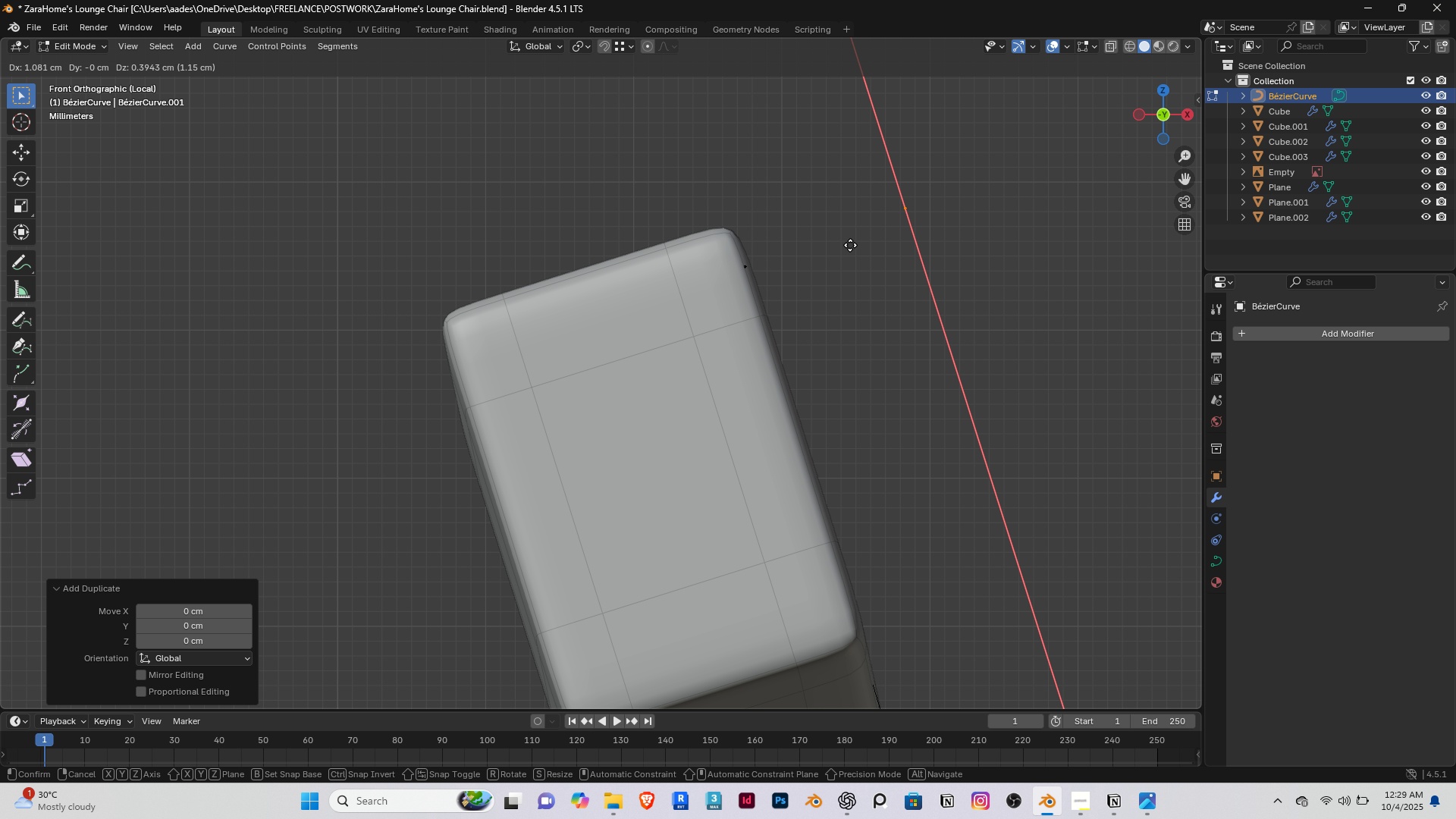 
left_click([850, 245])
 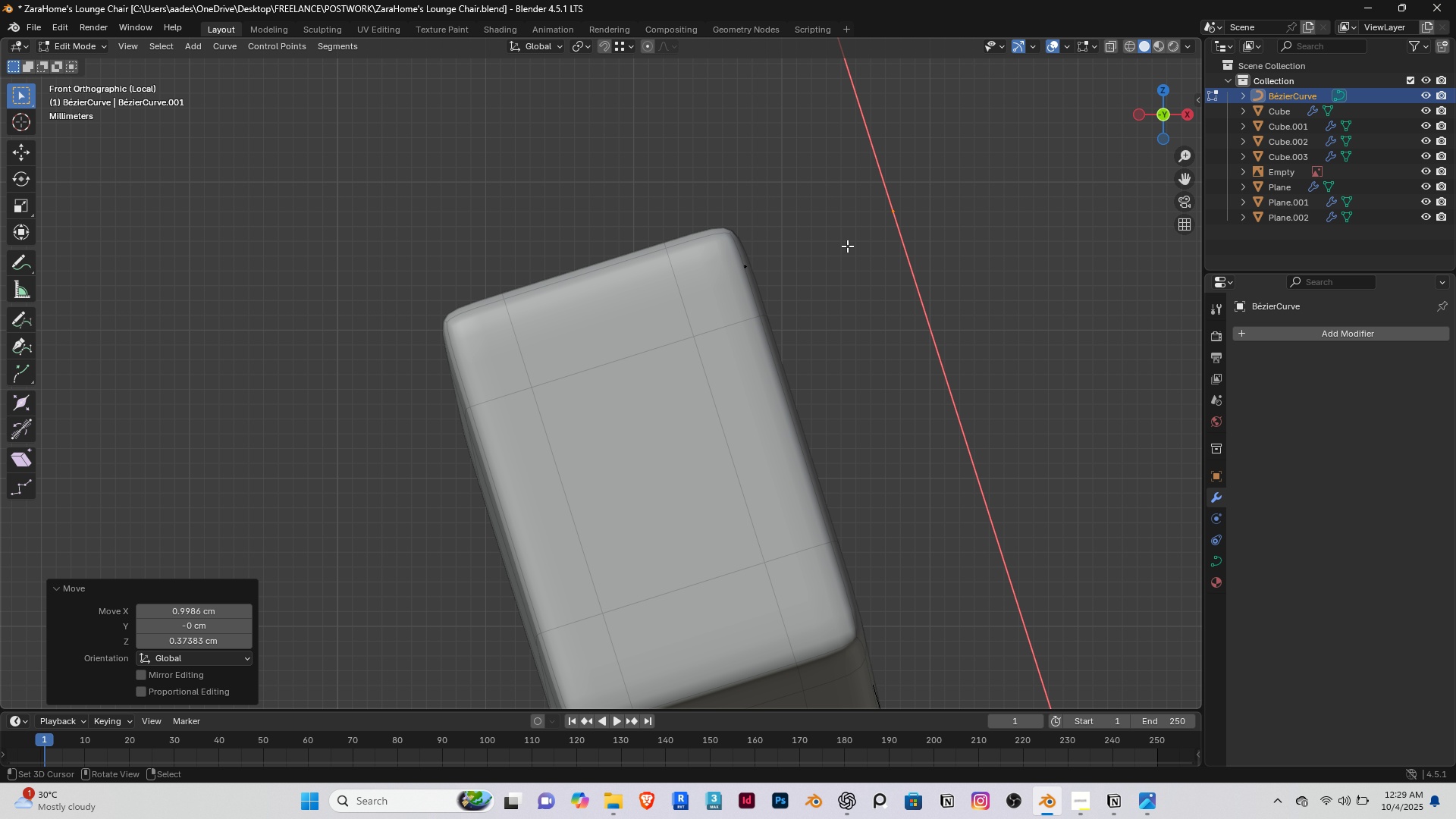 
key(Delete)
 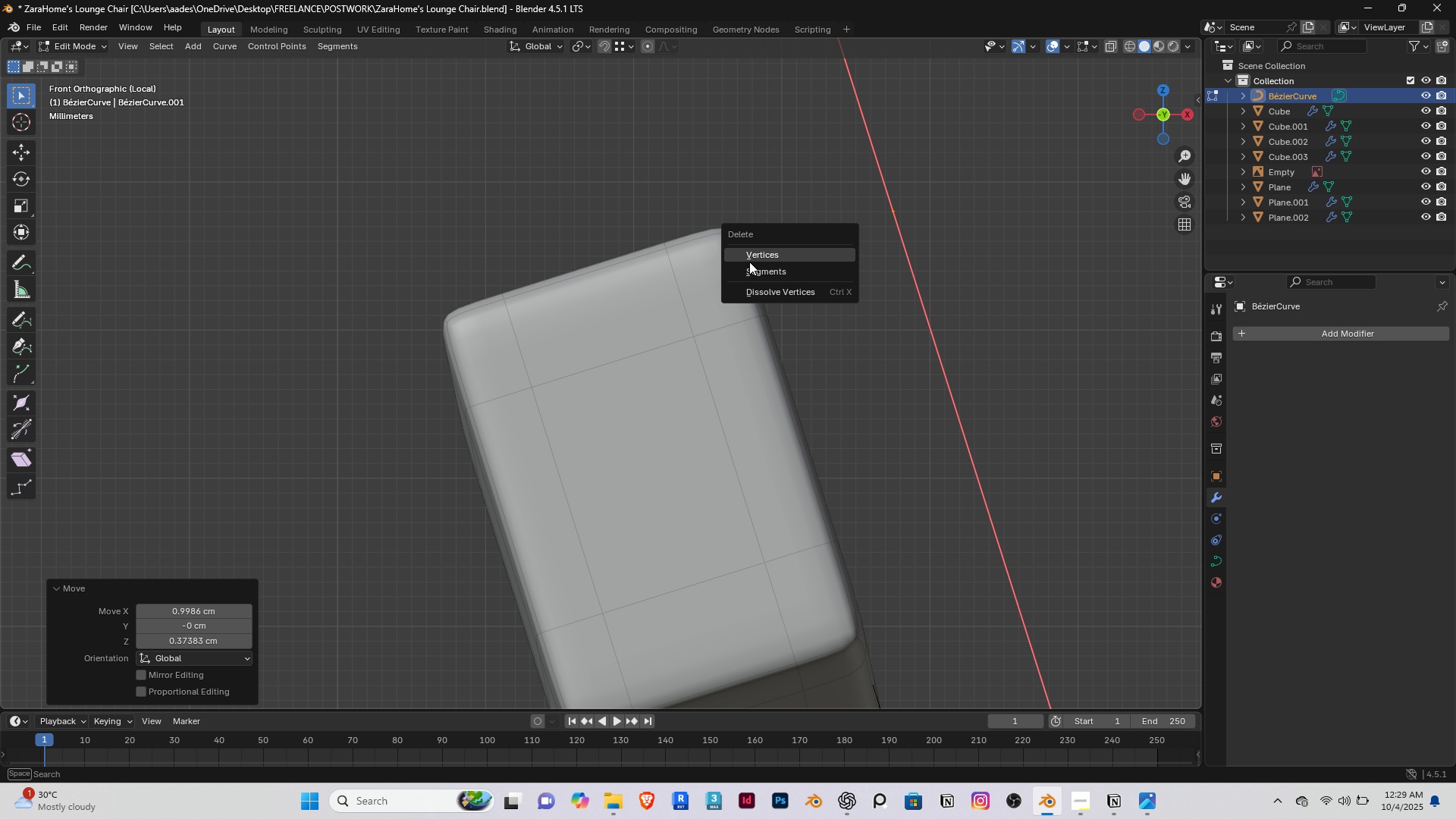 
left_click([764, 256])
 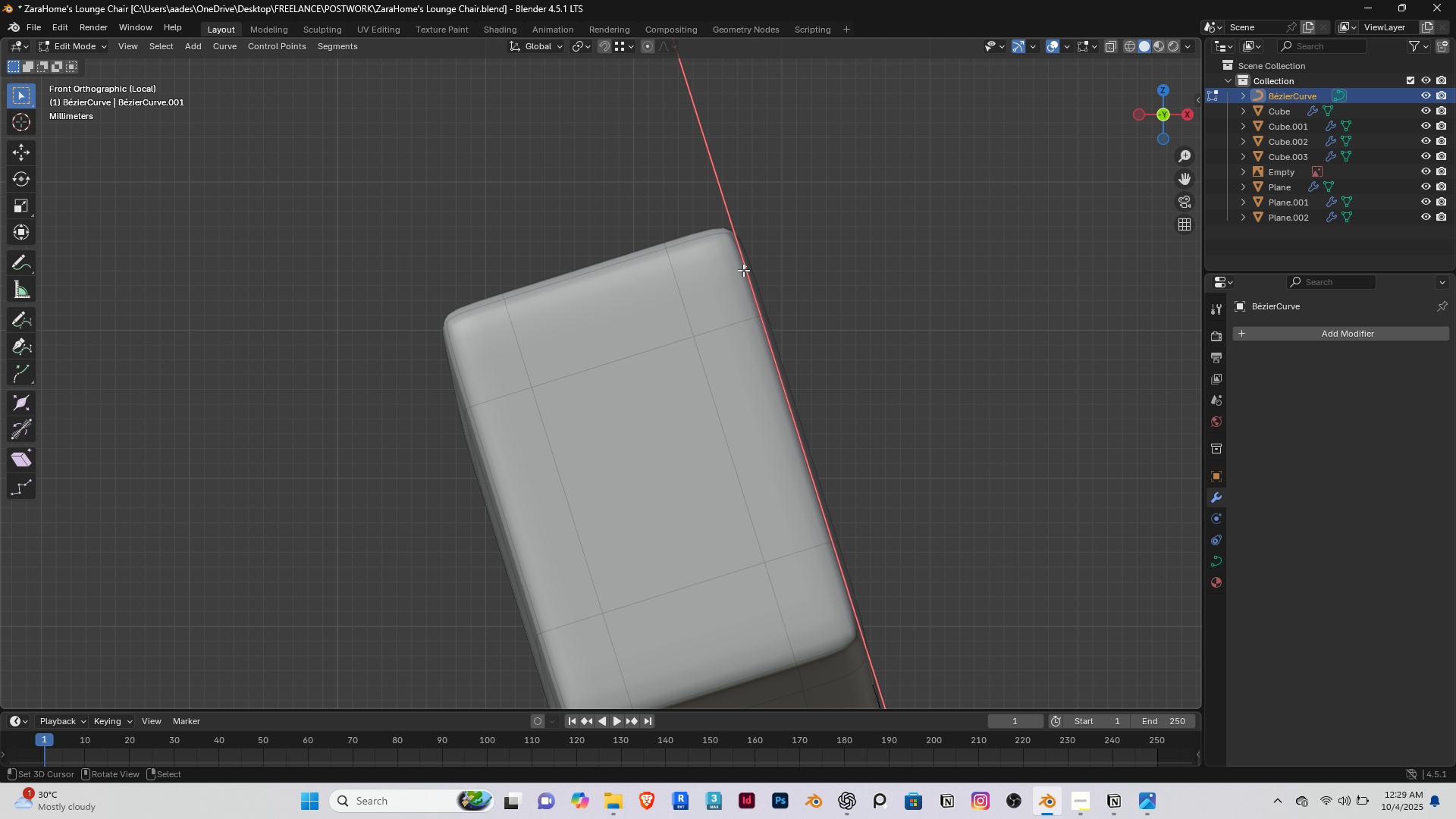 
right_click([743, 270])
 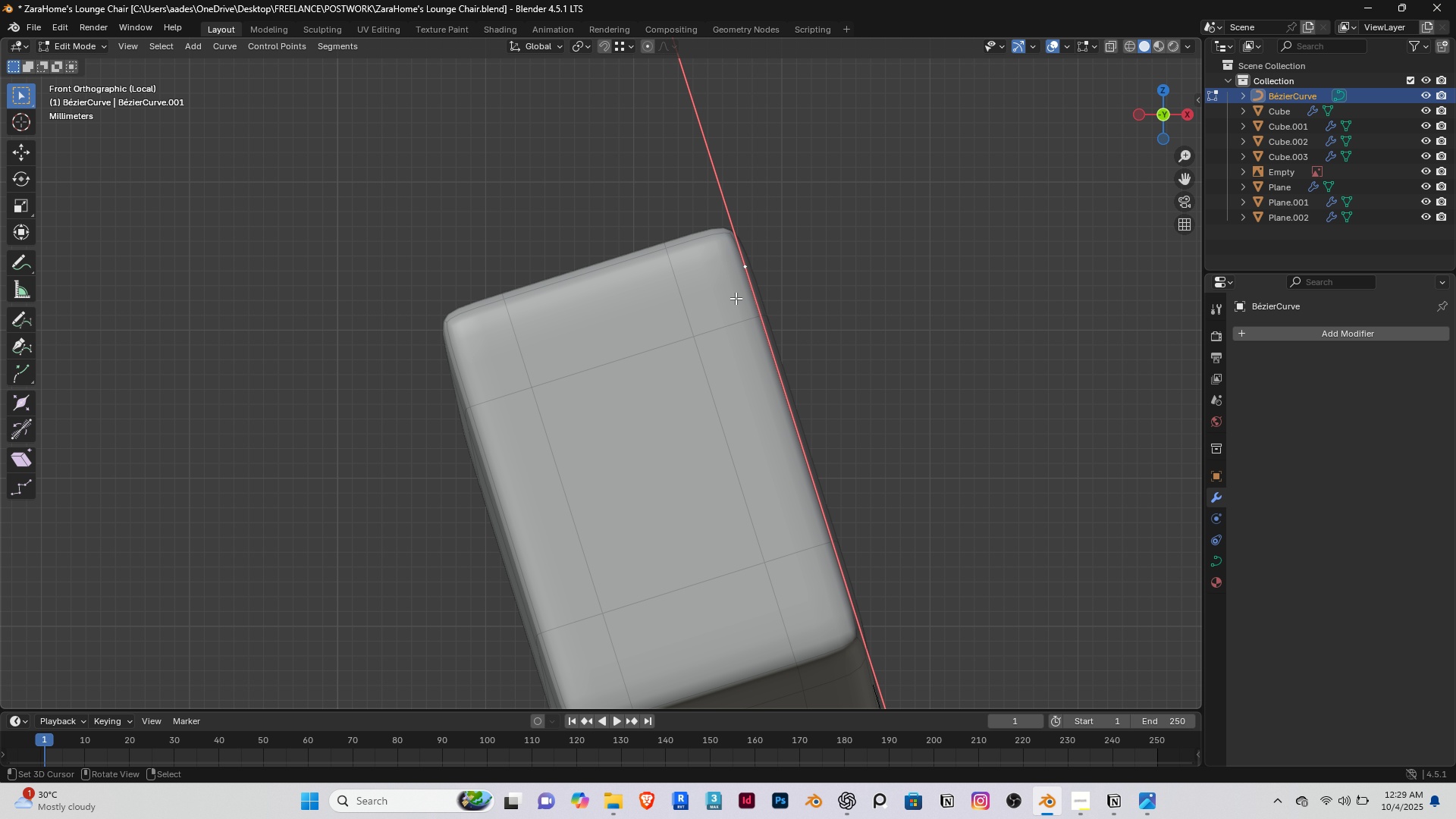 
key(G)
 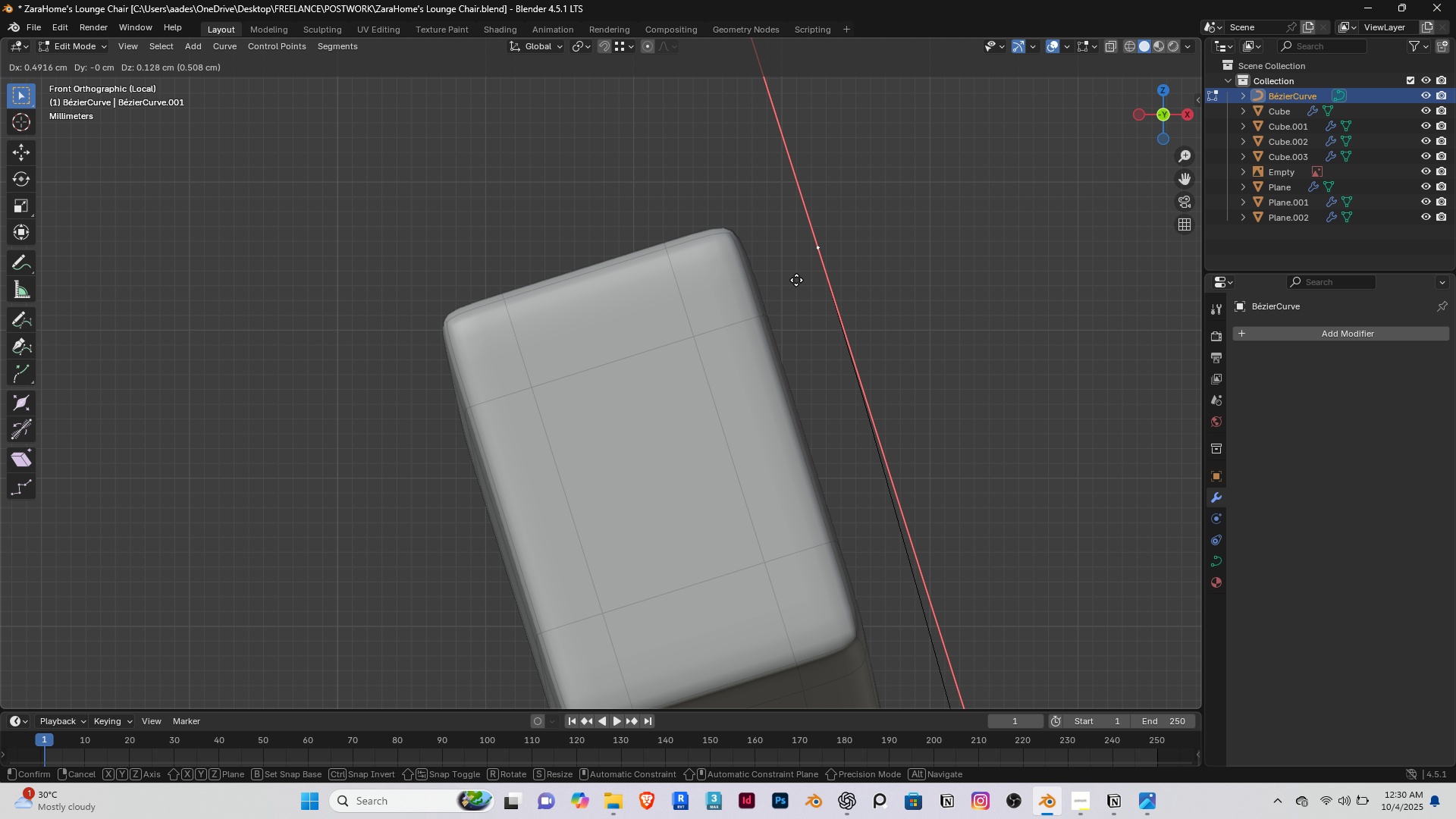 
right_click([795, 281])
 